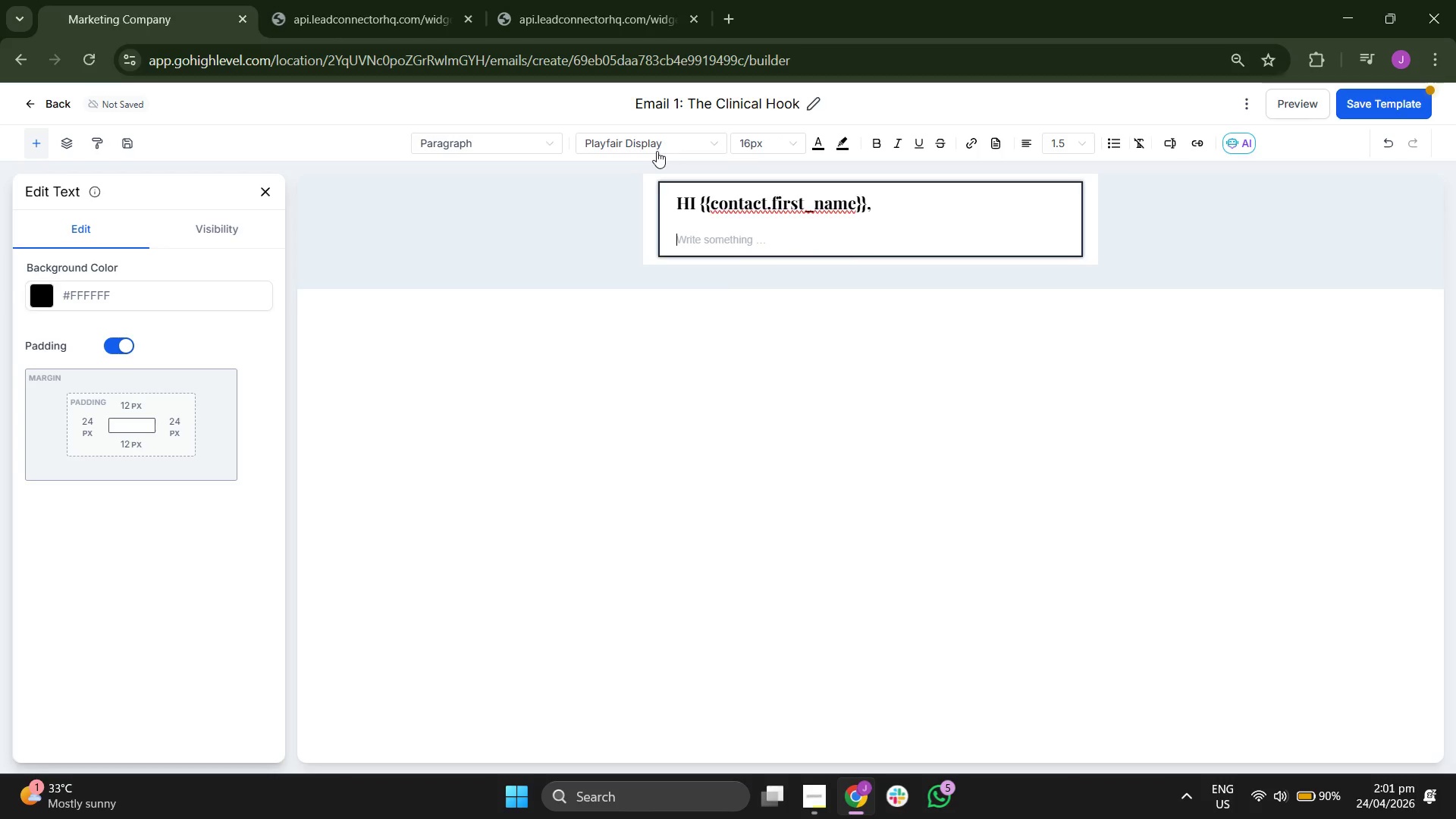 
left_click([657, 147])
 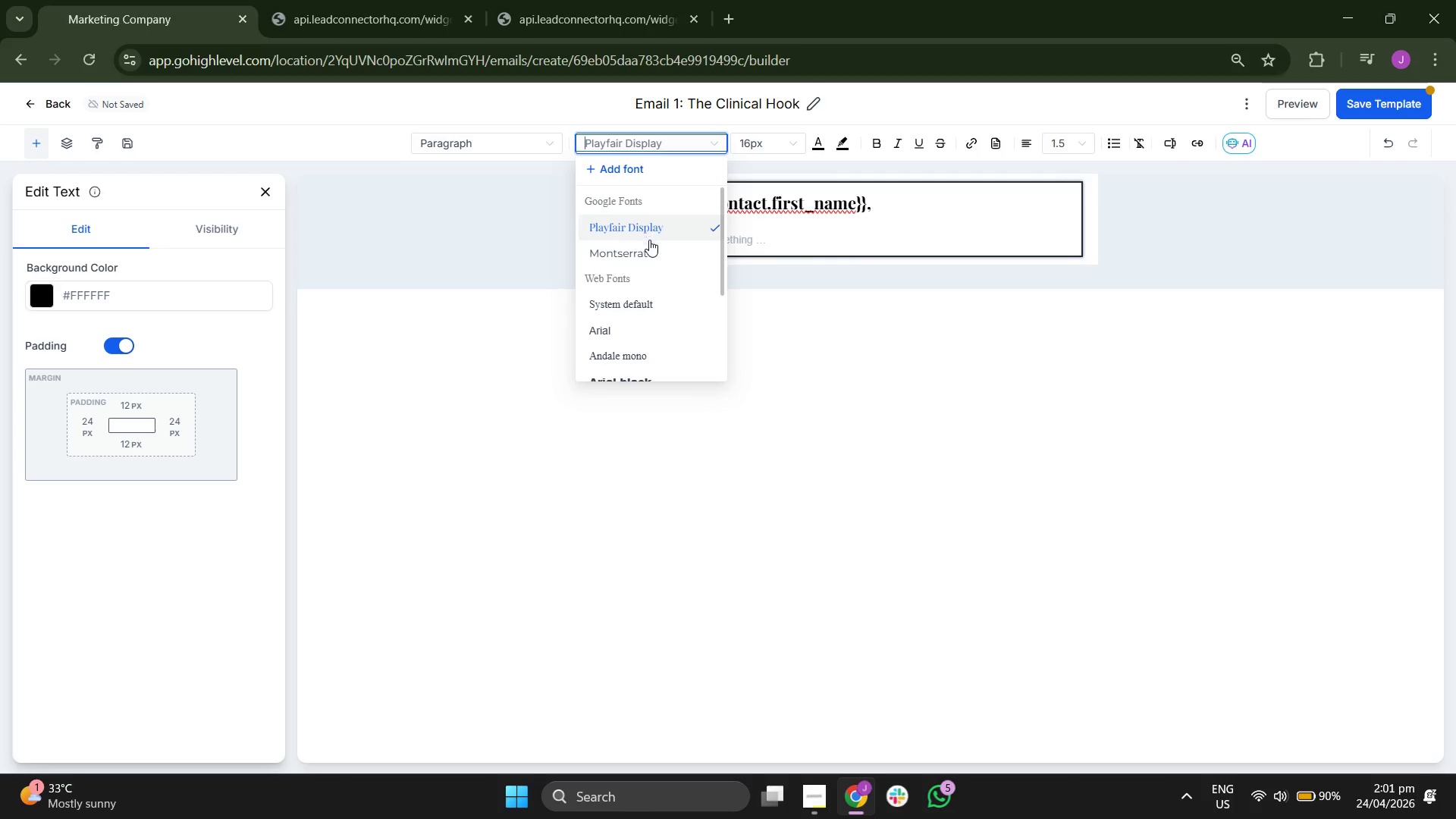 
left_click([648, 251])
 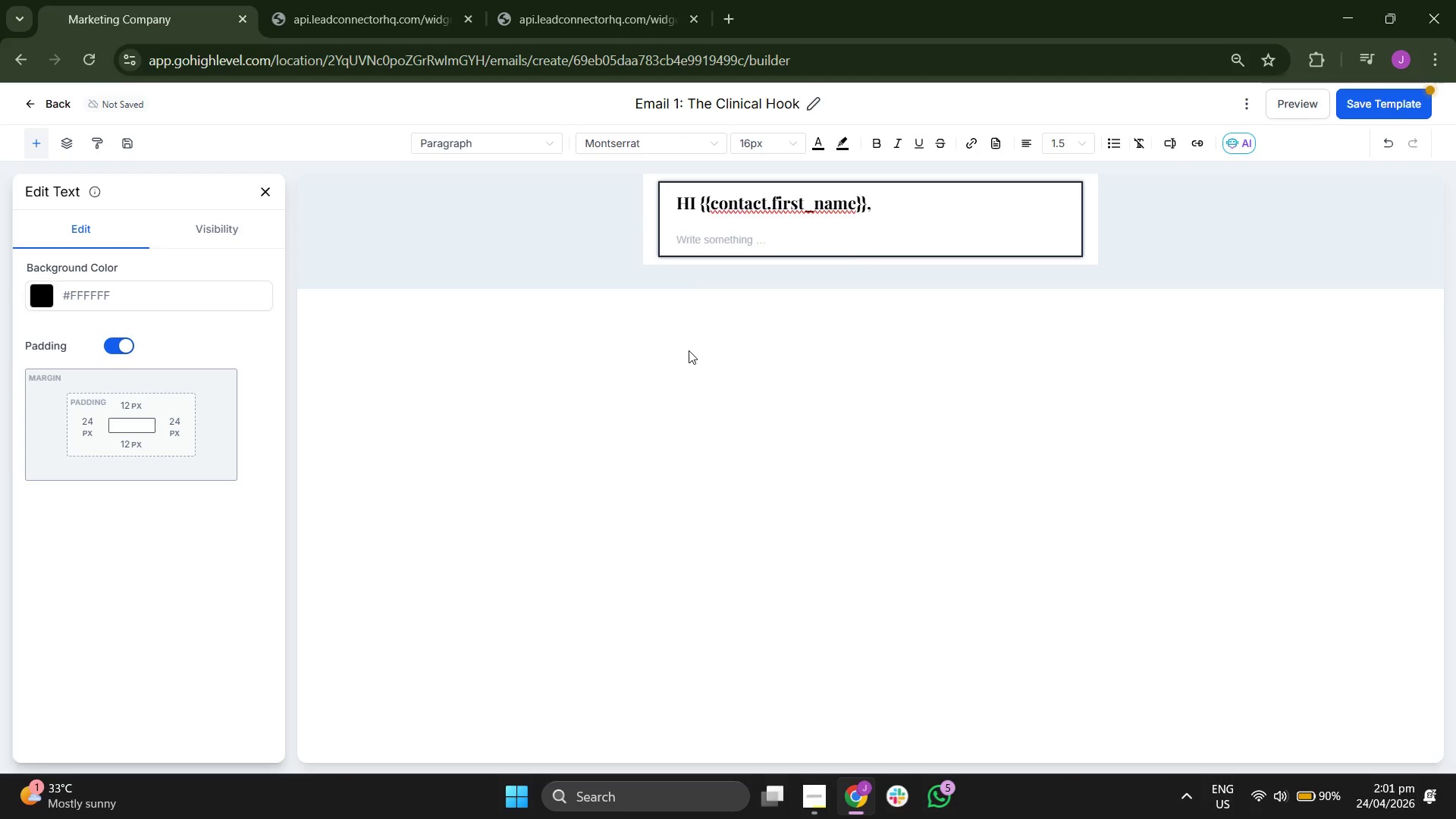 
type(I noticed that {{contact_)
 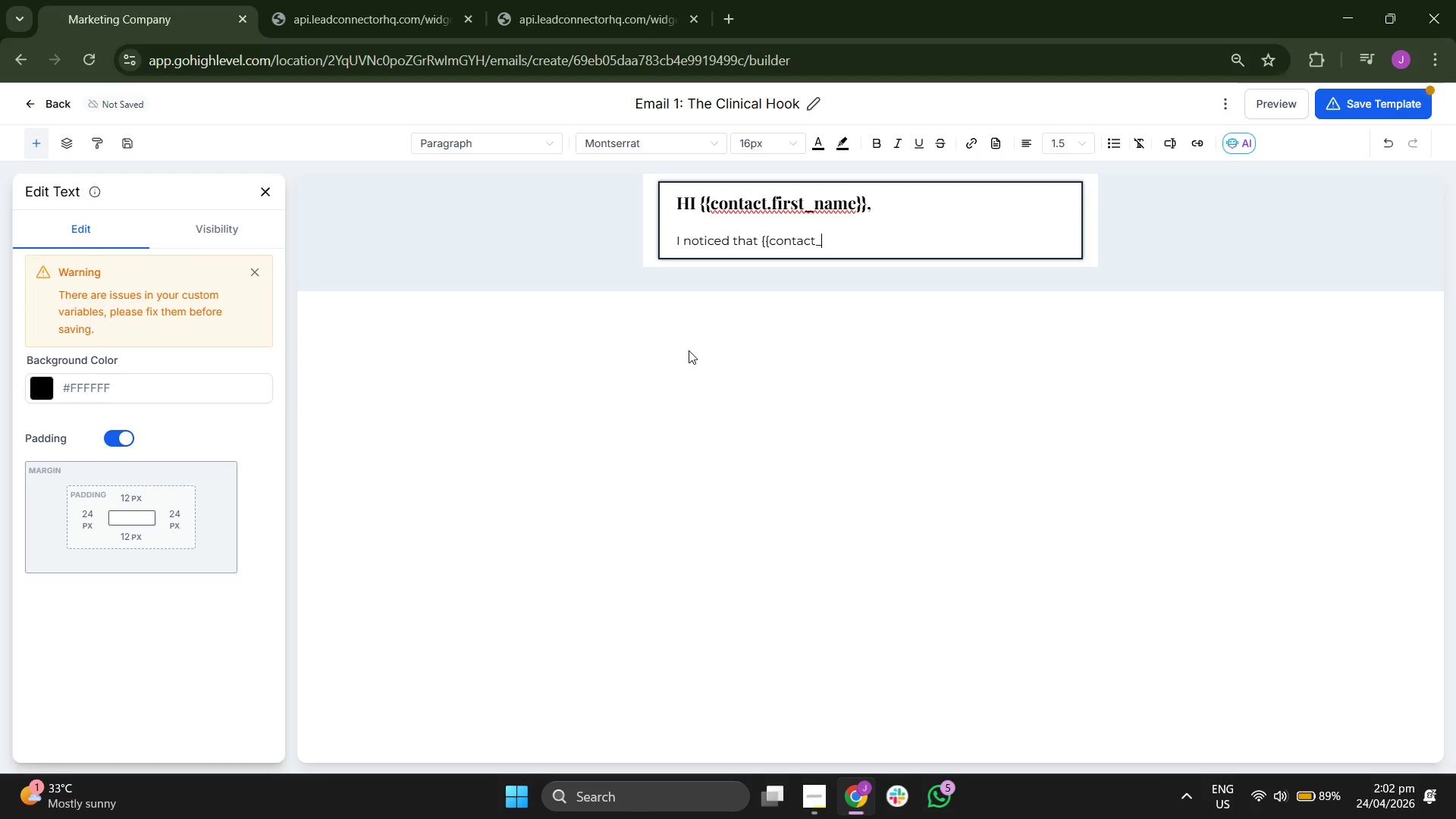 
type(name)
 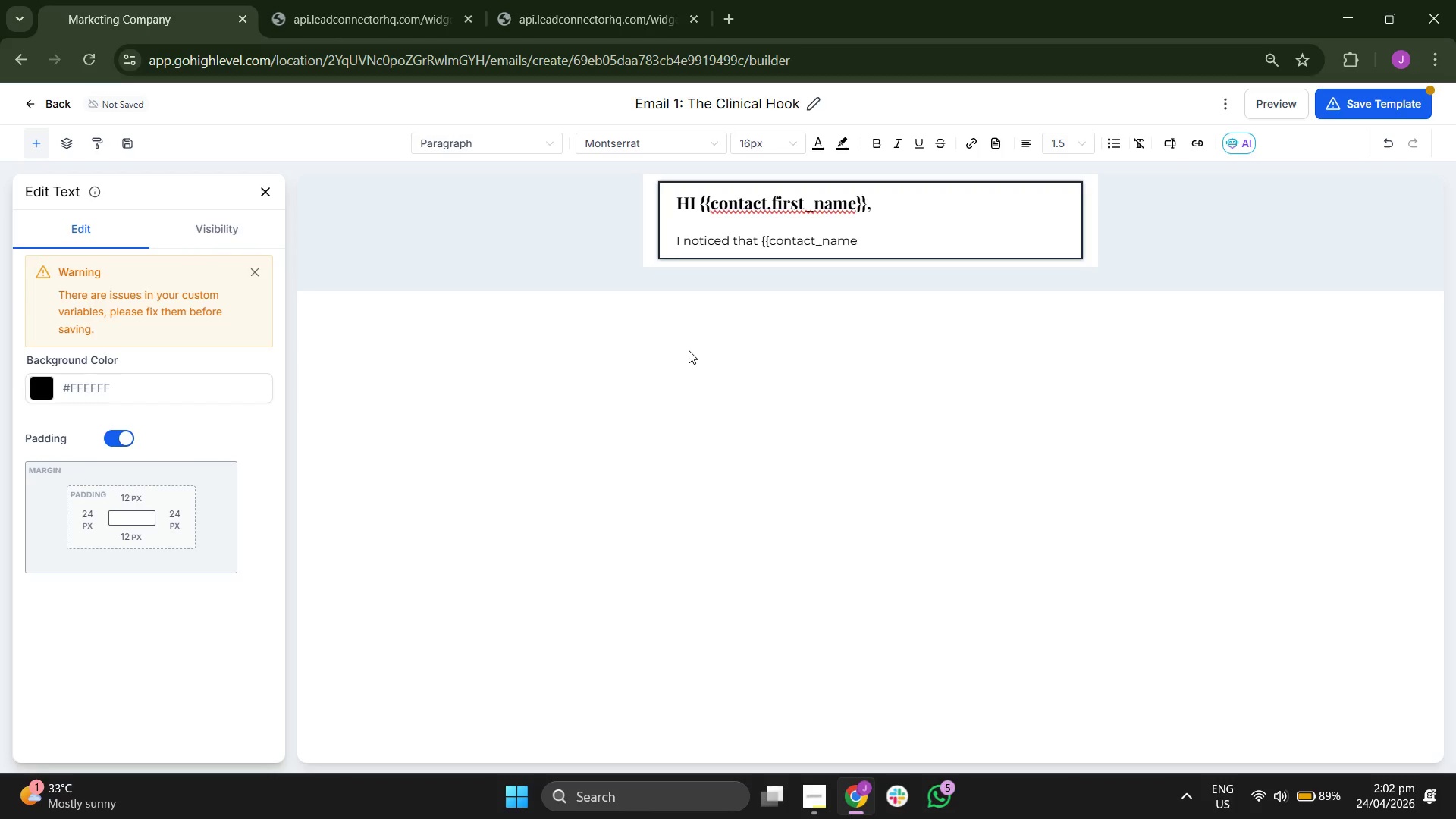 
type(}} is heavil)
 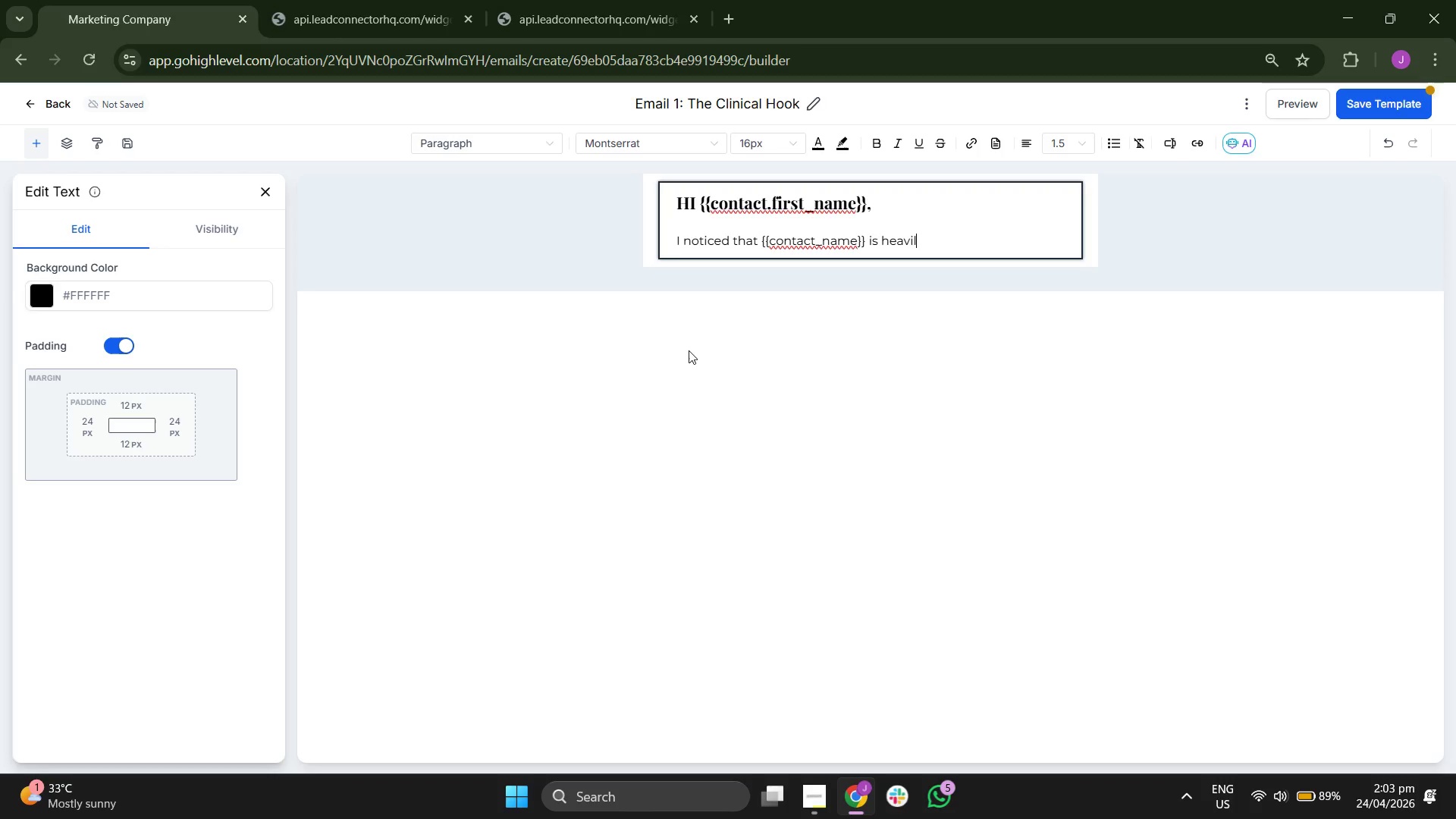 
type(y focused on {{co)
 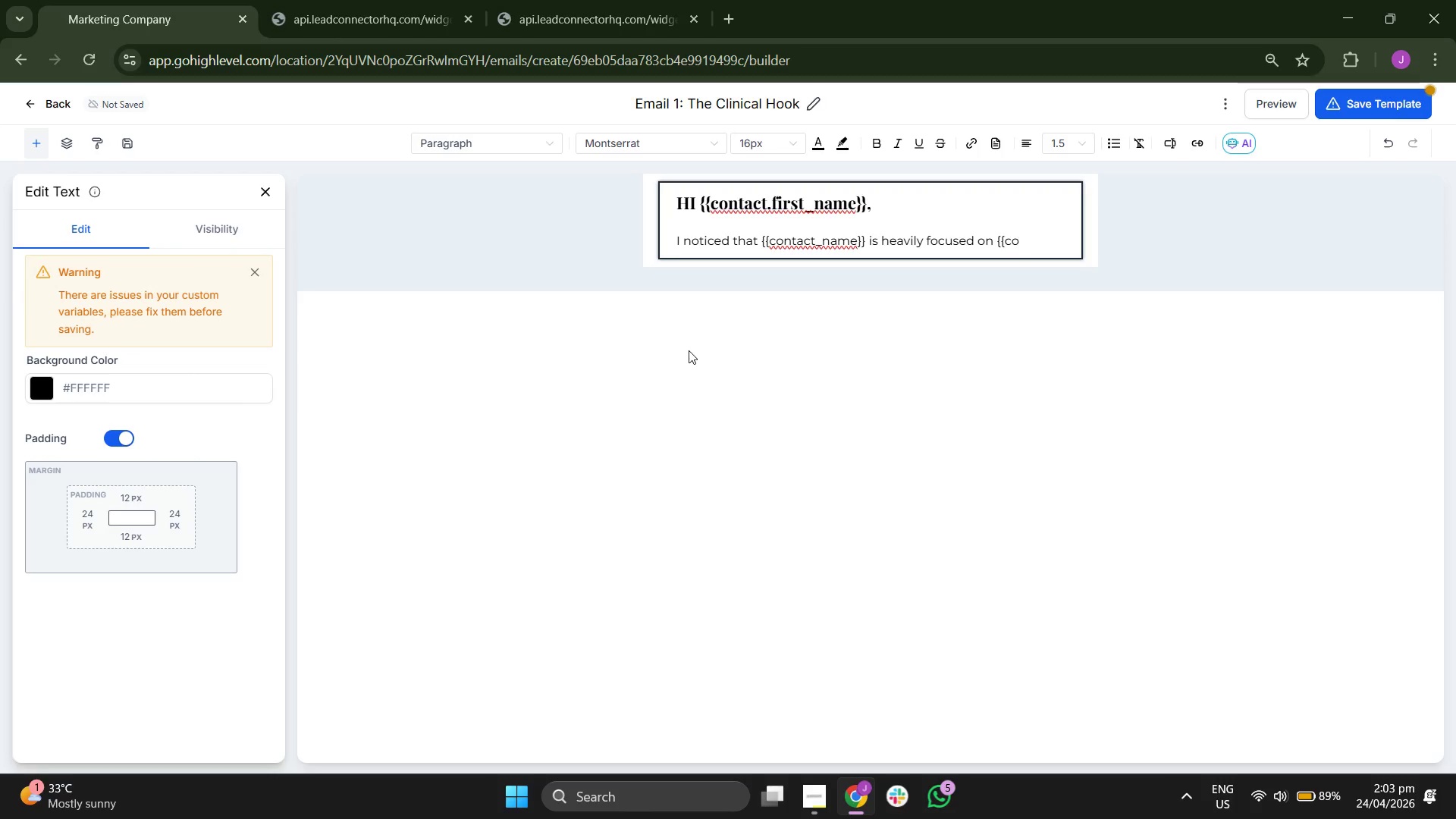 
type(ntact.primary_gea)
key(Backspace)
type(riatric_sprc)
key(Backspace)
key(Backspace)
type(ecialty{{)
key(Backspace)
key(Backspace)
type(}}, whi)
 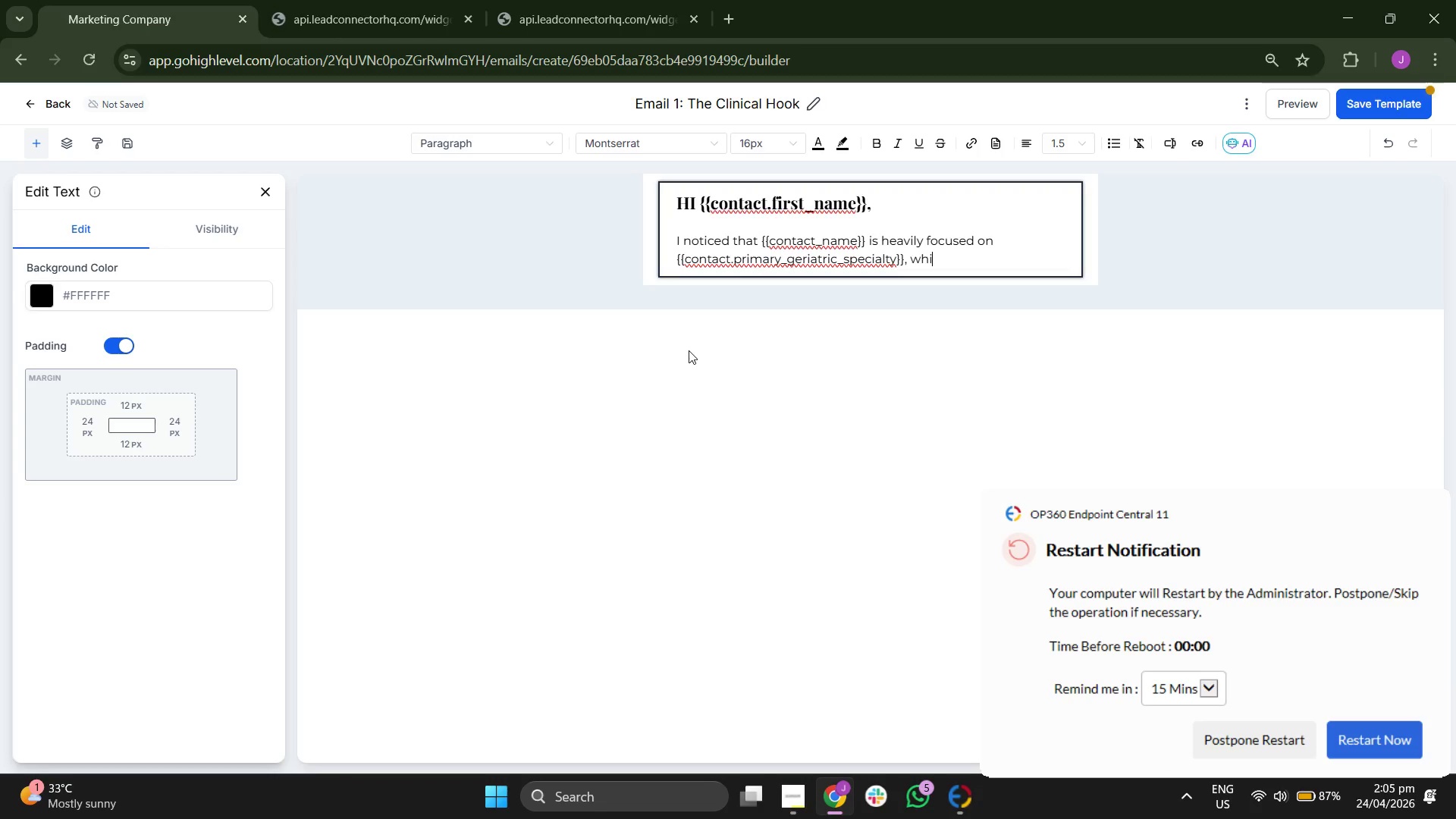 
type(ch is a critical area for ptr)
key(Backspace)
key(Backspace)
type(t)
 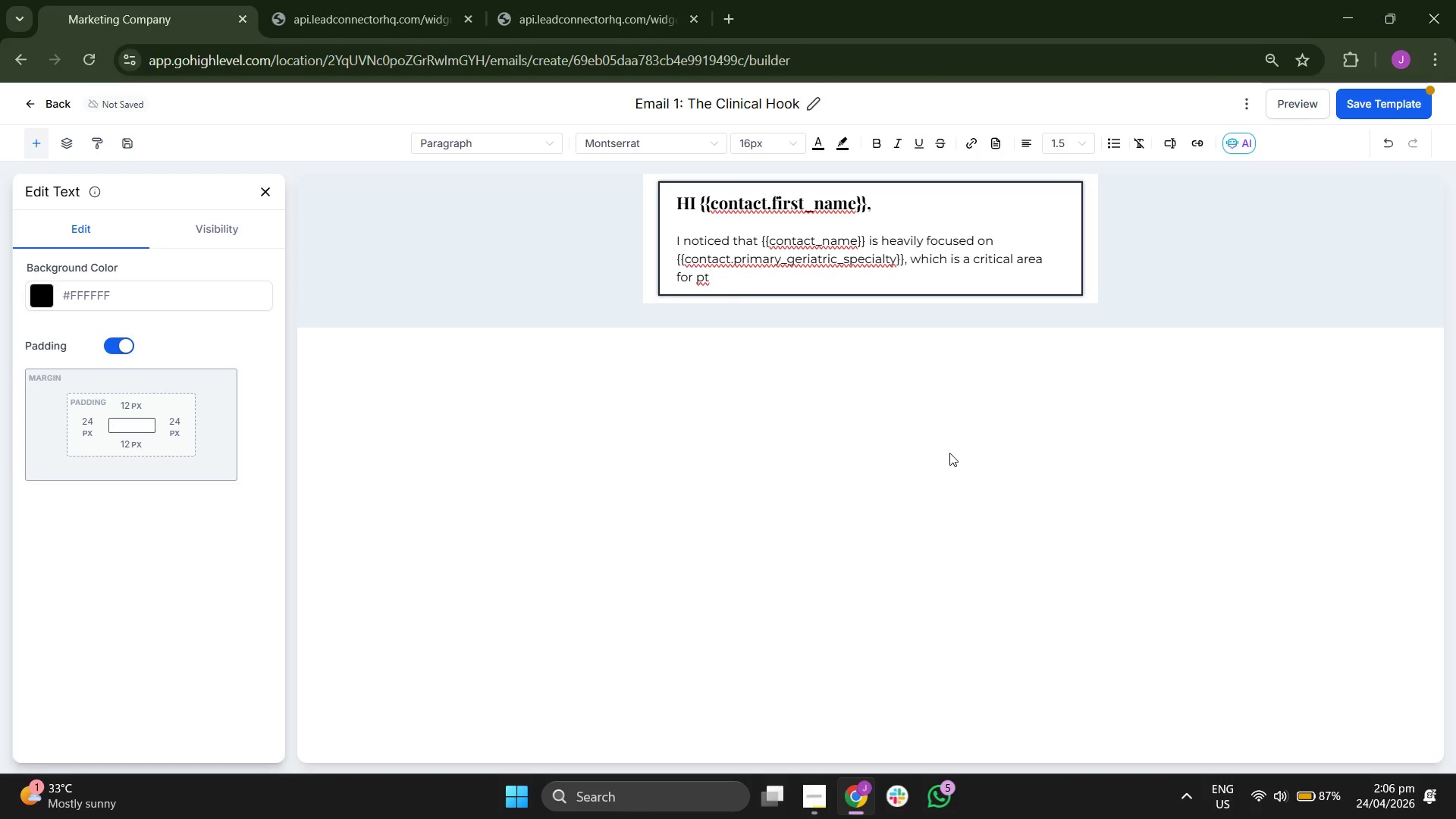 
key(Backspace)
type(rve)
key(Backspace)
key(Backspace)
type(eventing hospital readmissions.)
 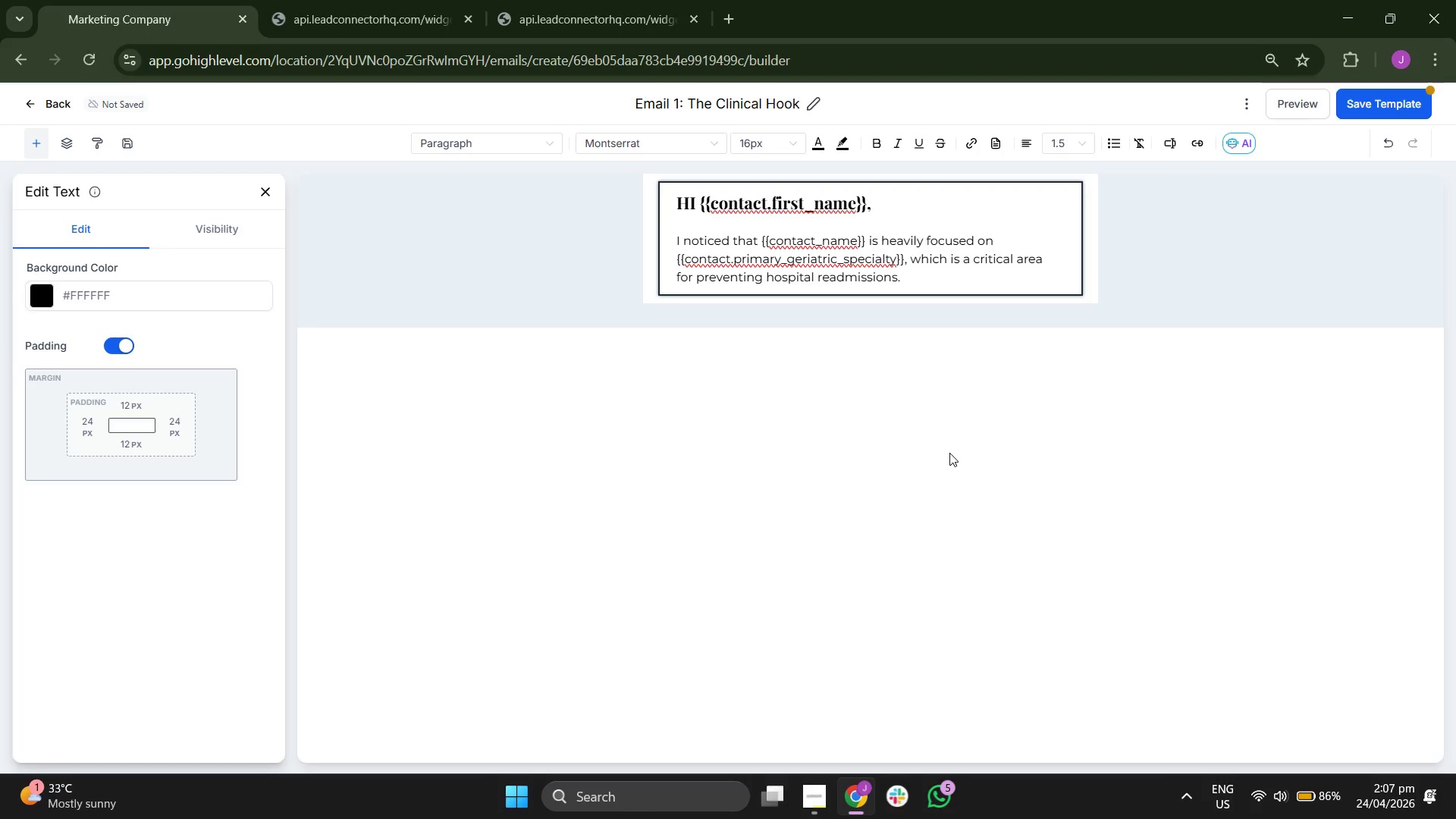 
key(Enter)
 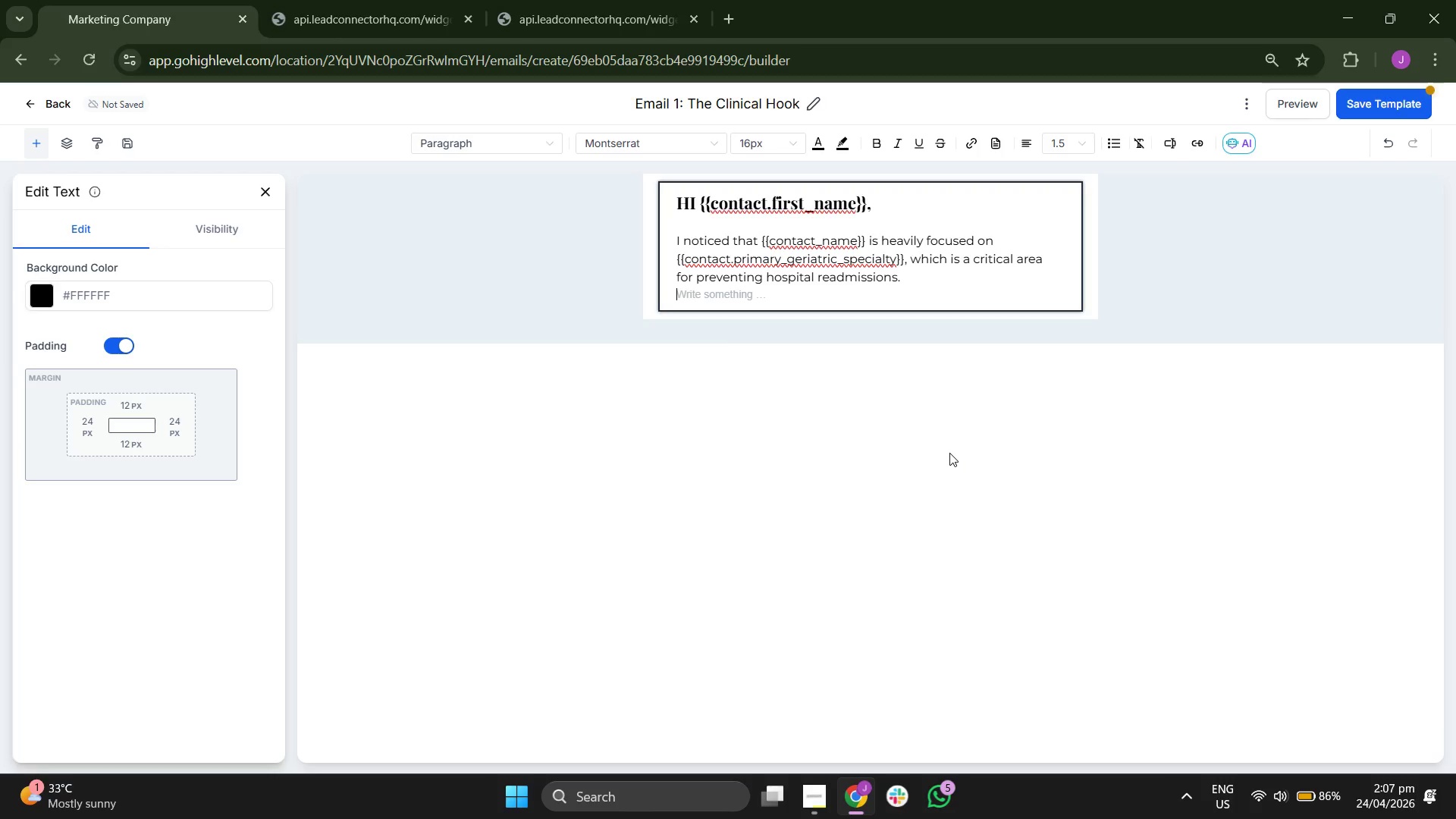 
key(Enter)
 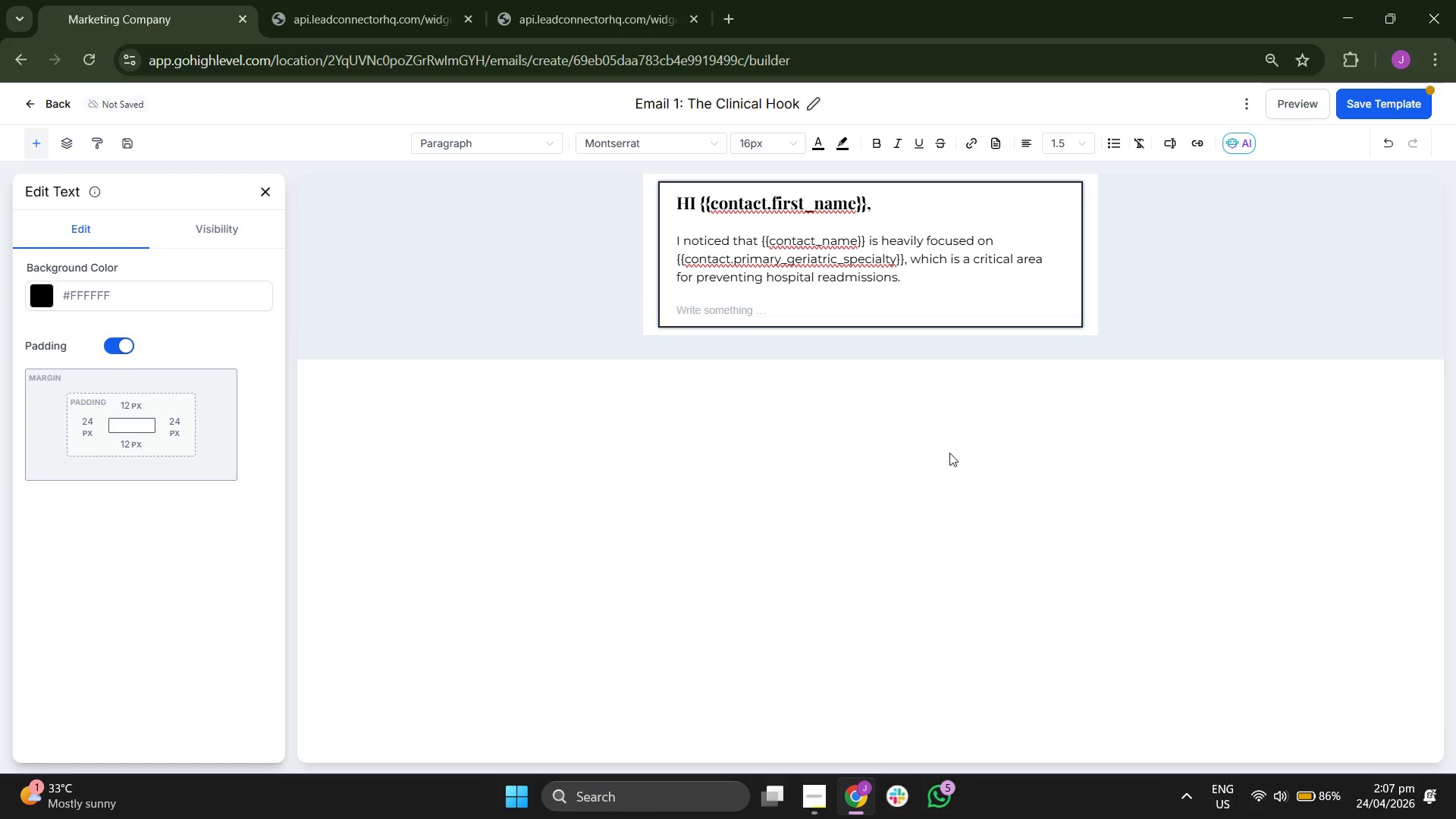 
type(One)
 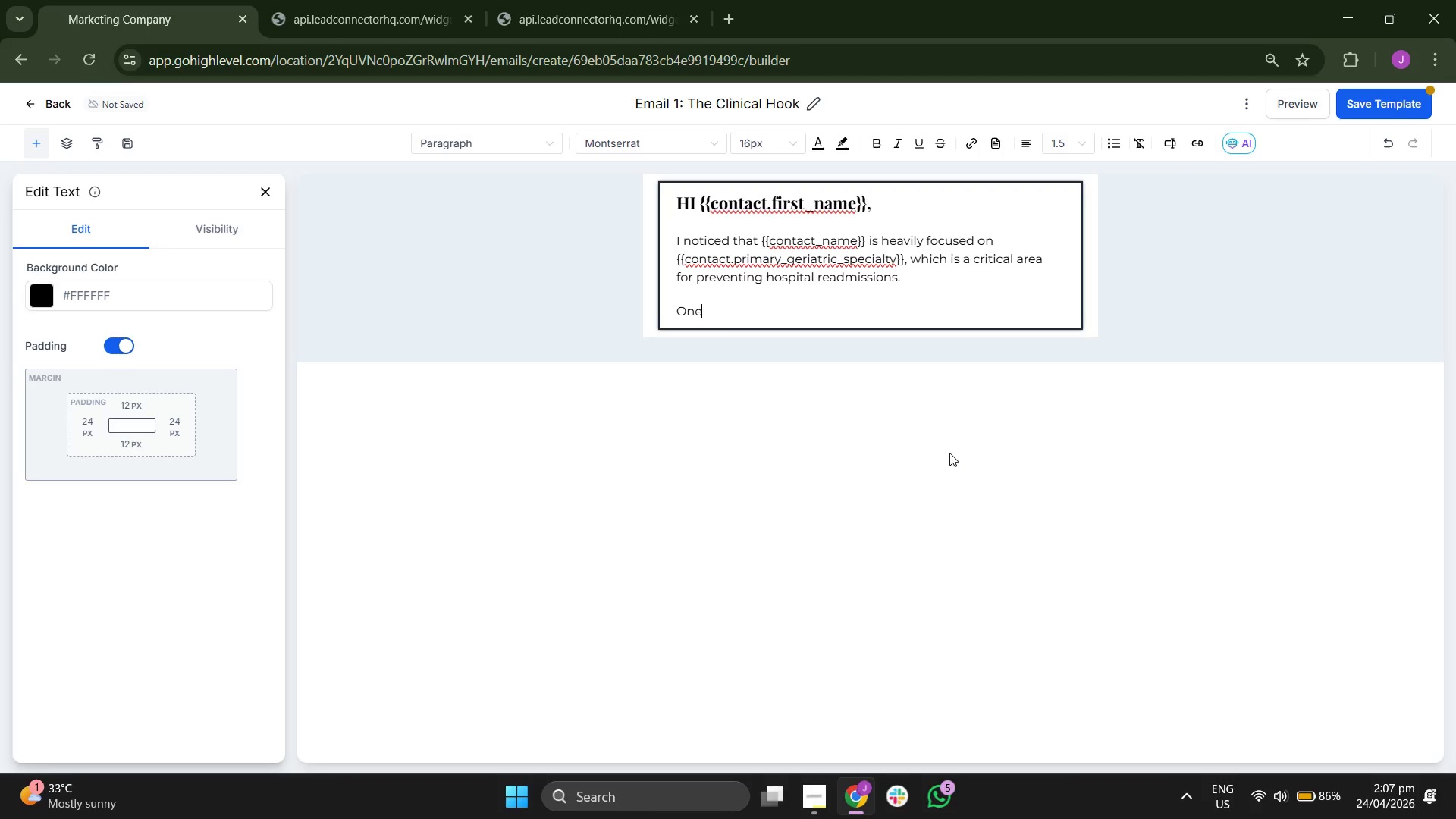 
key(Space)
 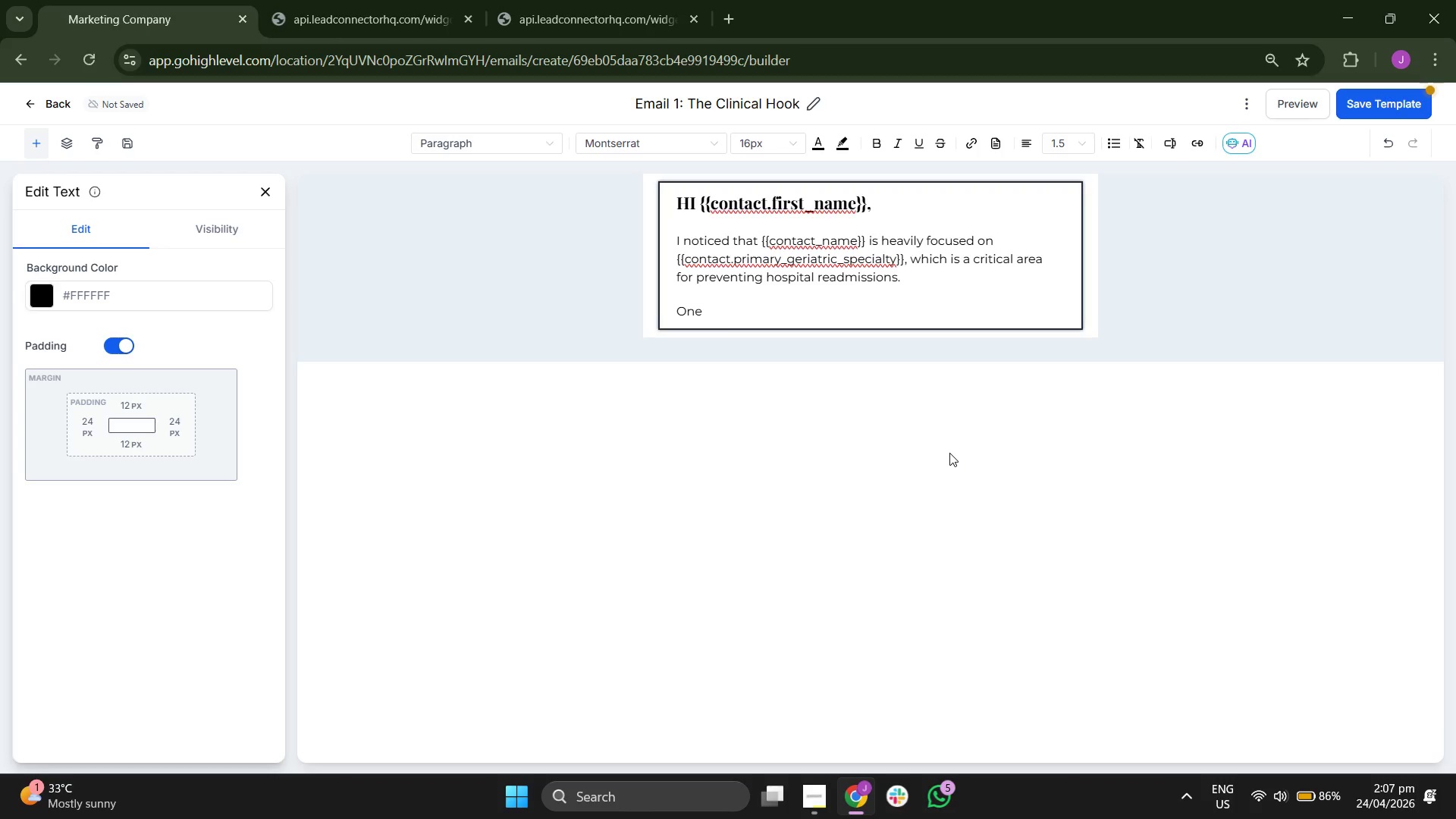 
key(O)
 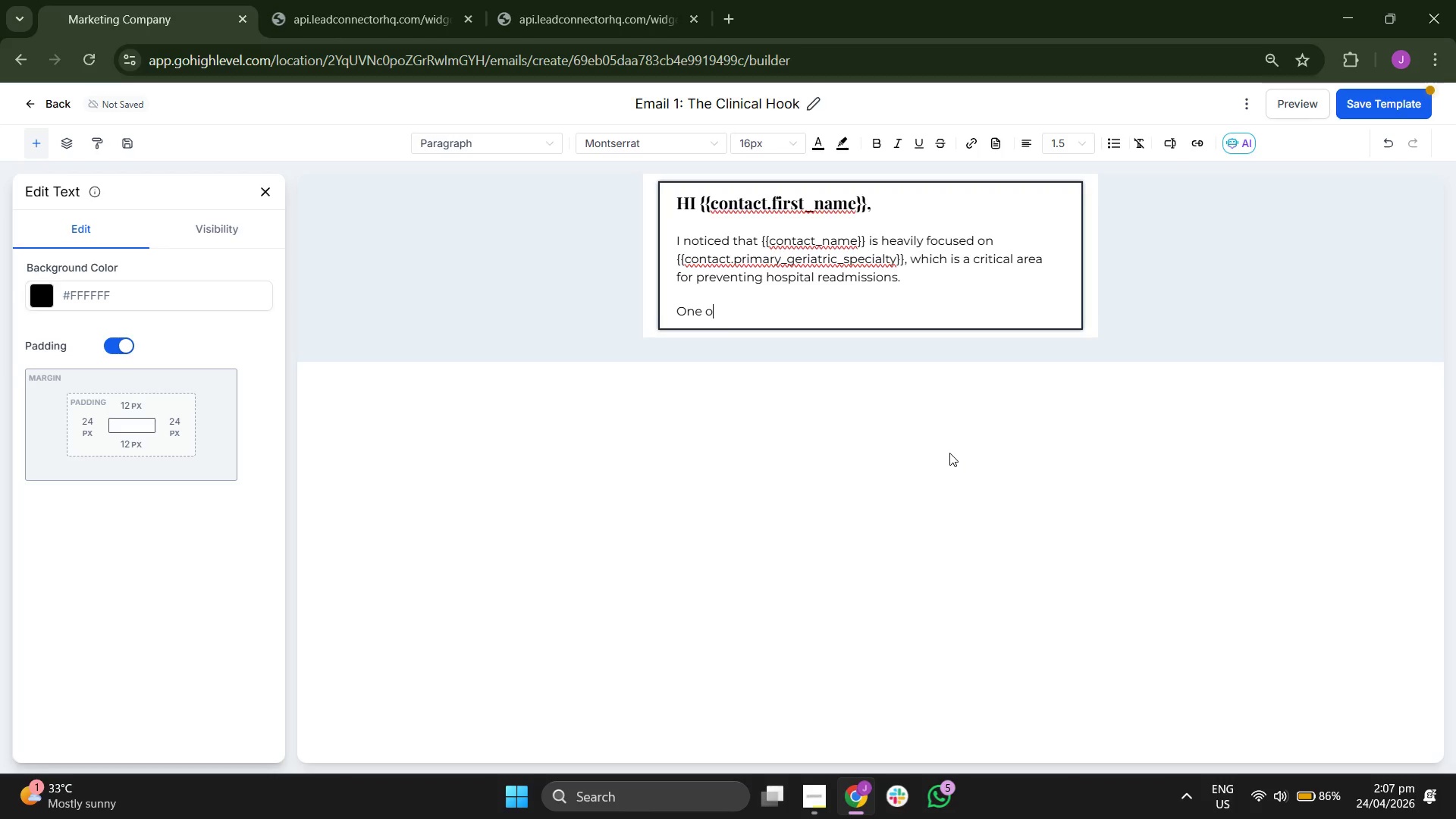 
key(F)
 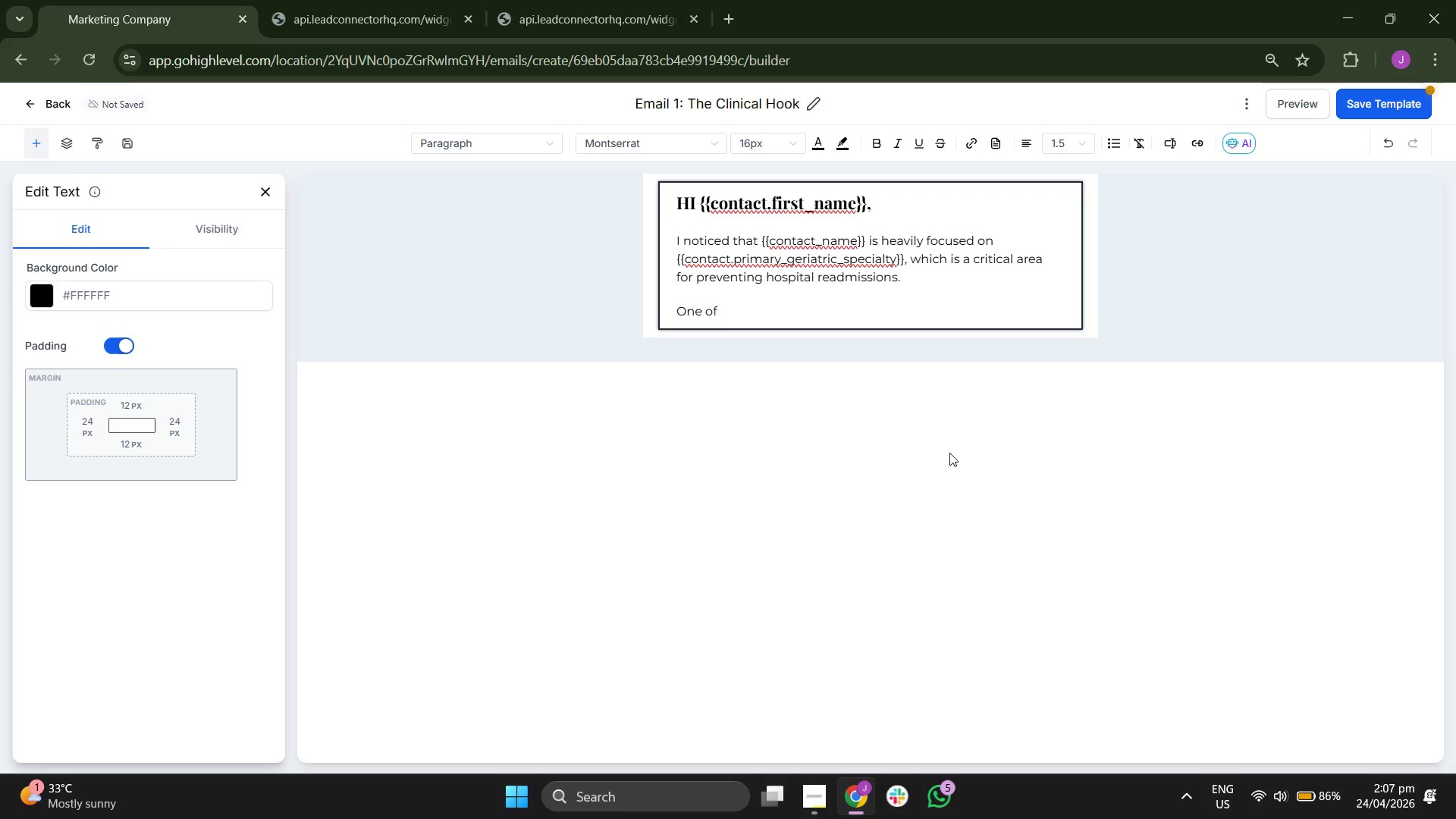 
key(Space)
 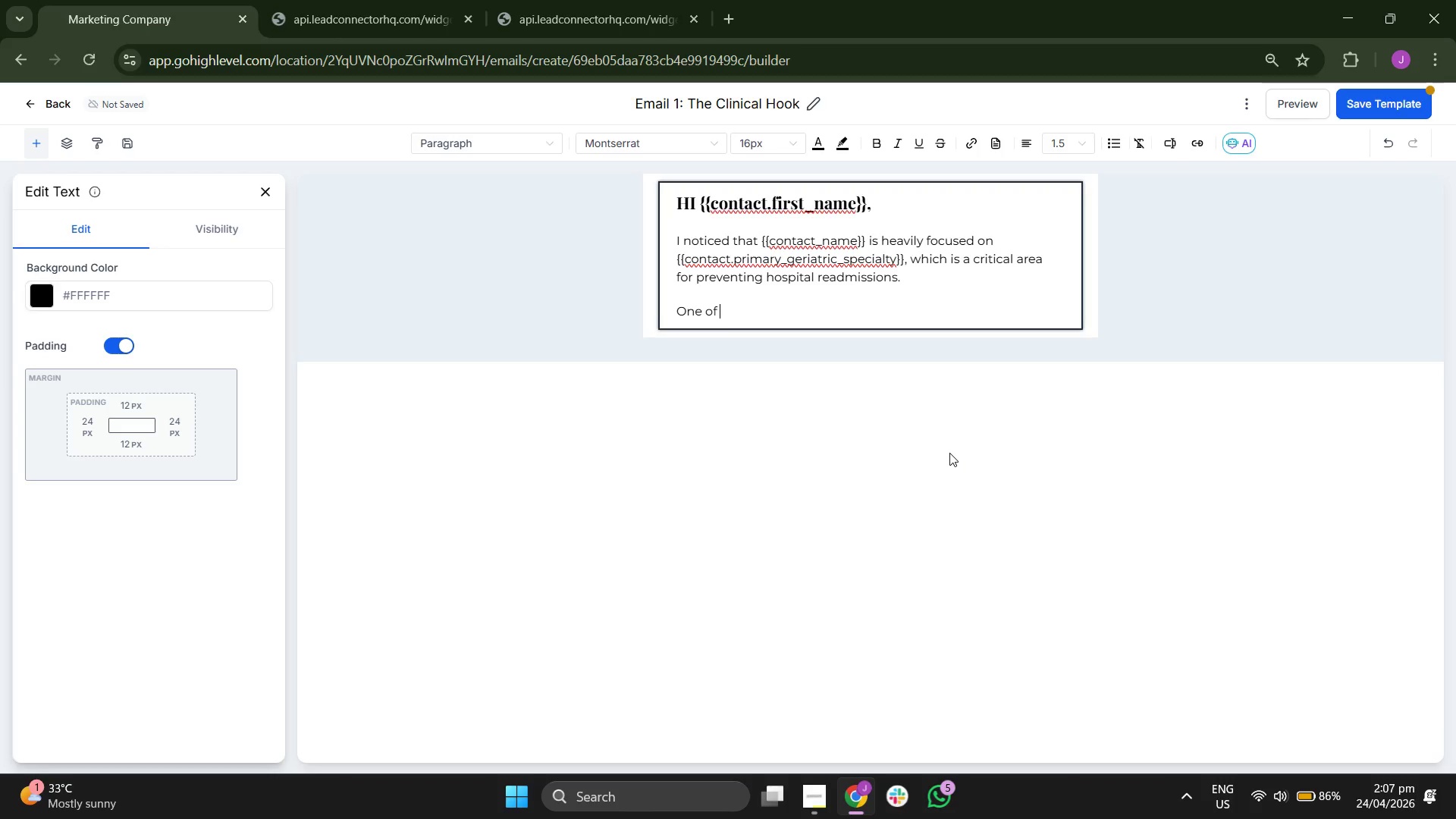 
type(s)
key(Backspace)
type(the b)
 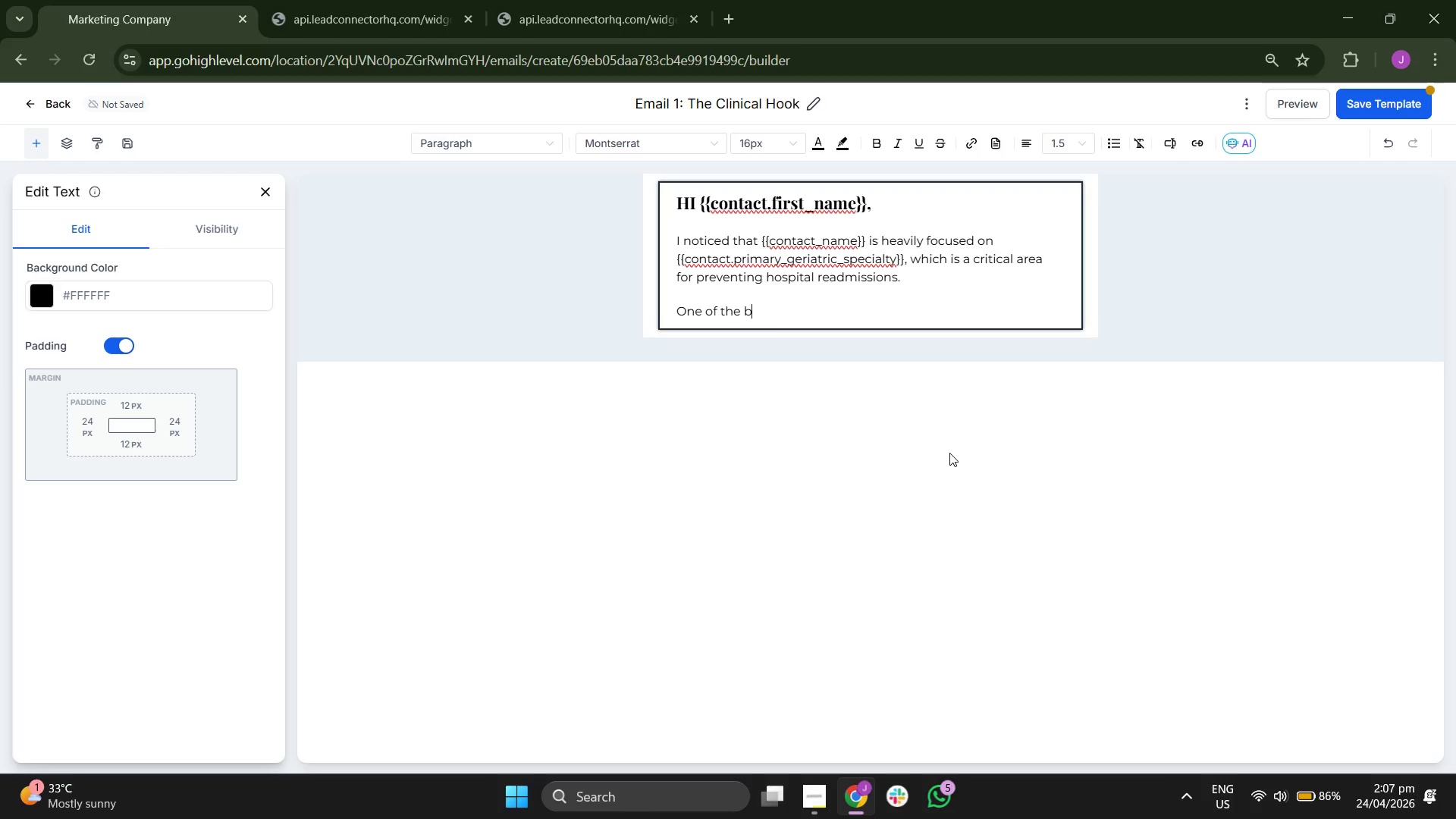 
type(if)
key(Backspace)
type(ggest challenges for indepedent )
key(Backspace)
key(Backspace)
key(Backspace)
type(t )
key(Backspace)
key(Backspace)
key(Backspace)
type(nt )
key(Backspace)
key(Backspace)
key(Backspace)
type(ent )
 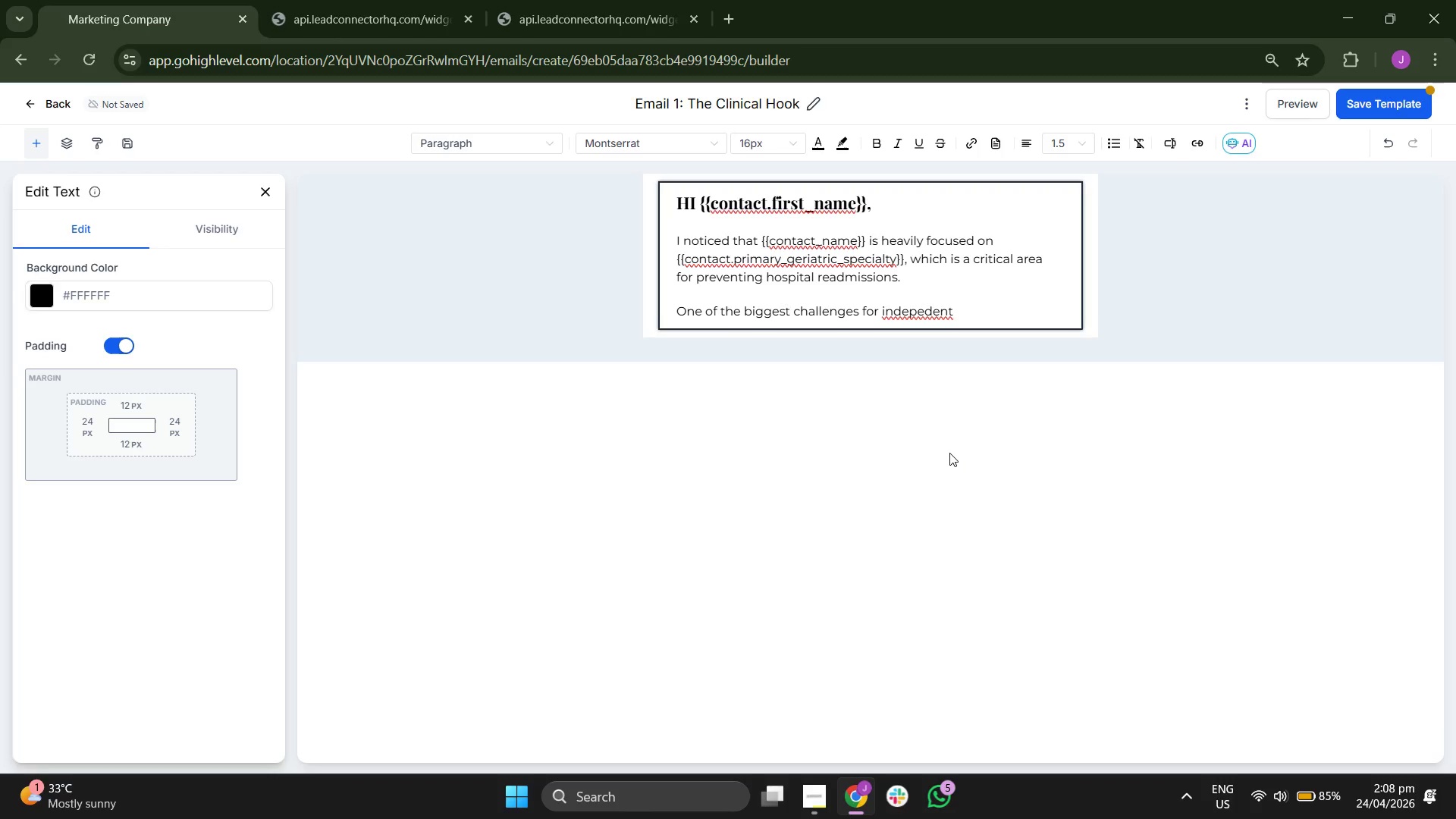 
key(ArrowLeft)
 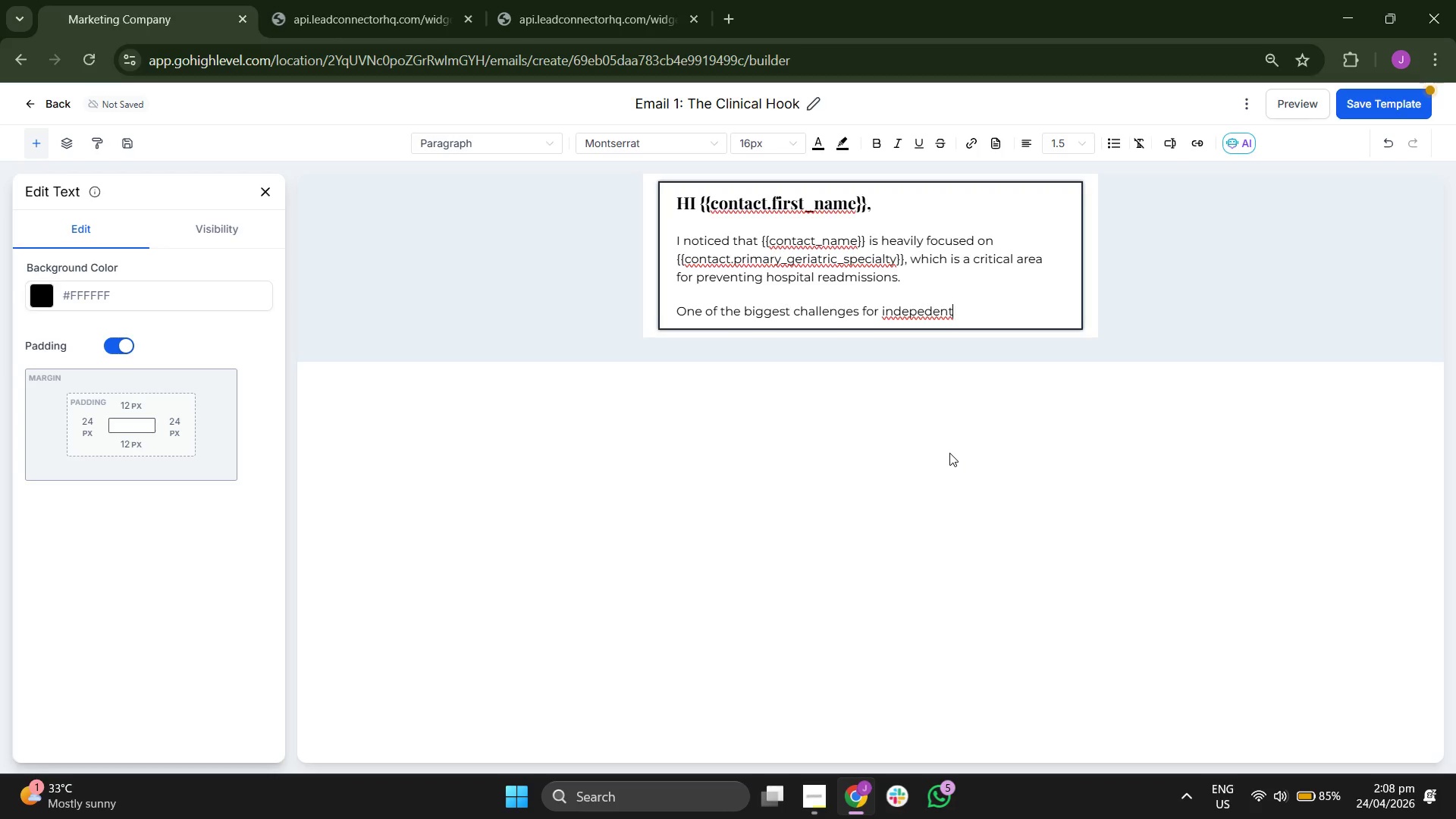 
key(ArrowLeft)
 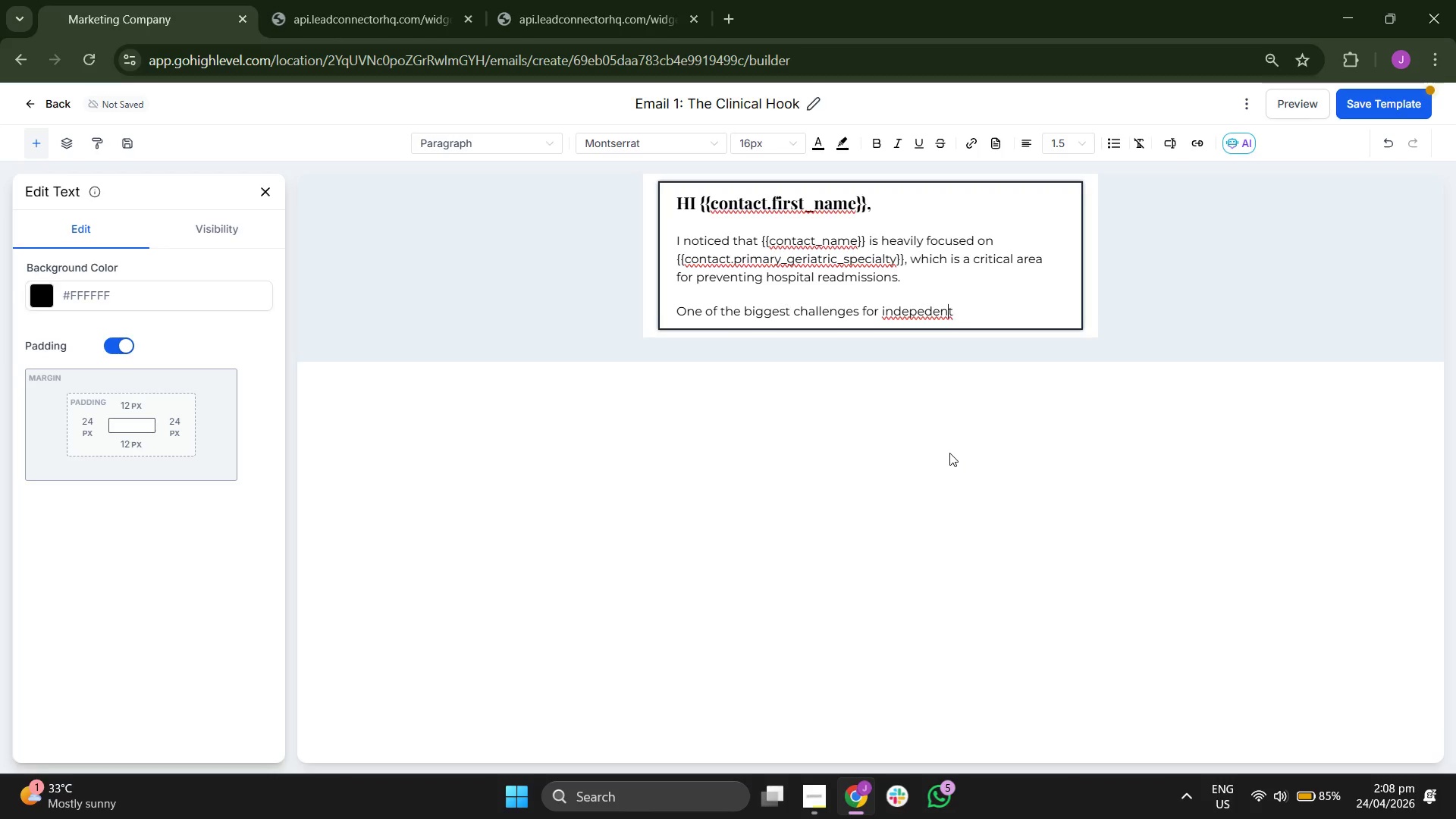 
key(ArrowLeft)
 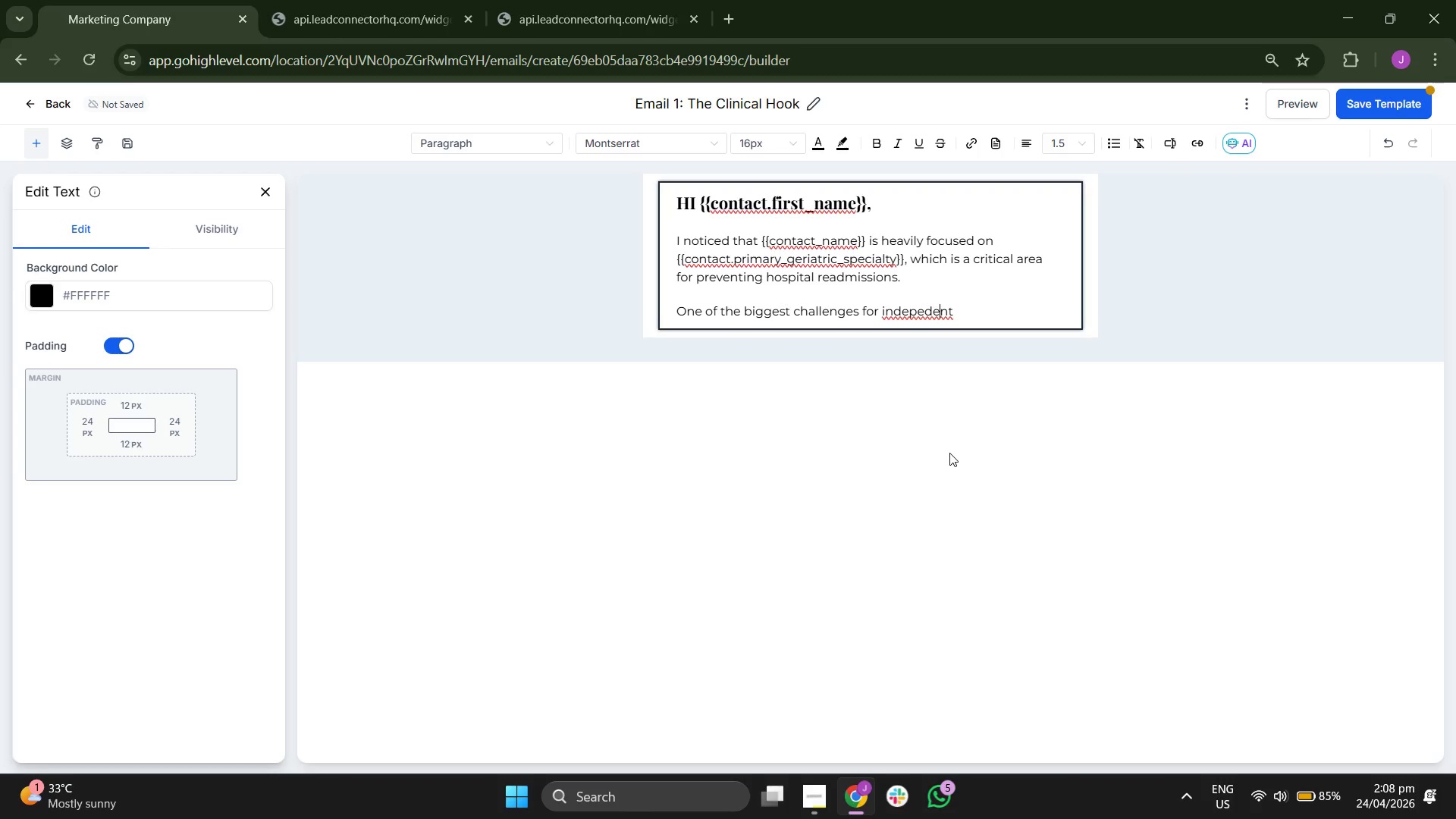 
key(ArrowLeft)
 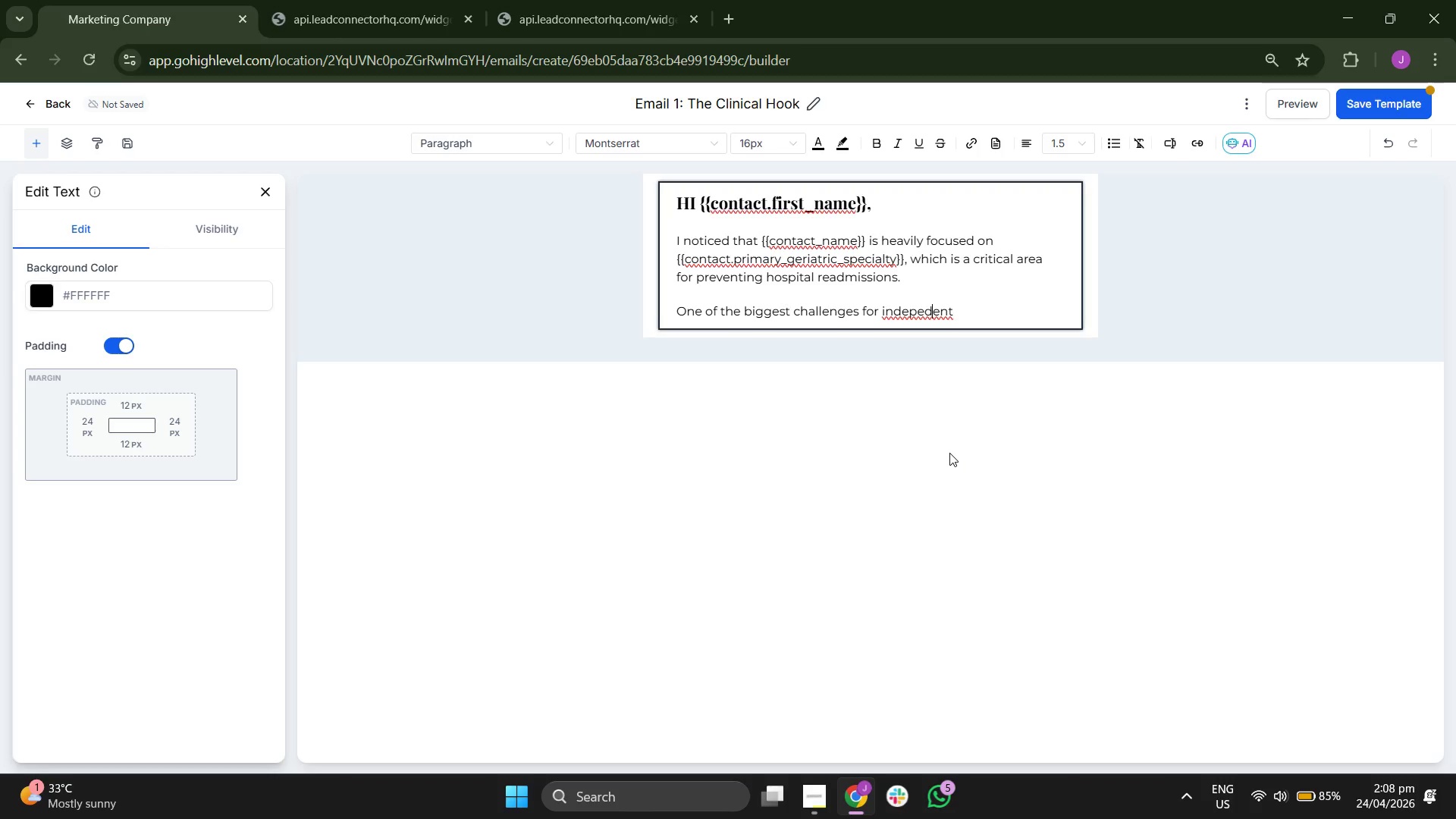 
key(ArrowLeft)
 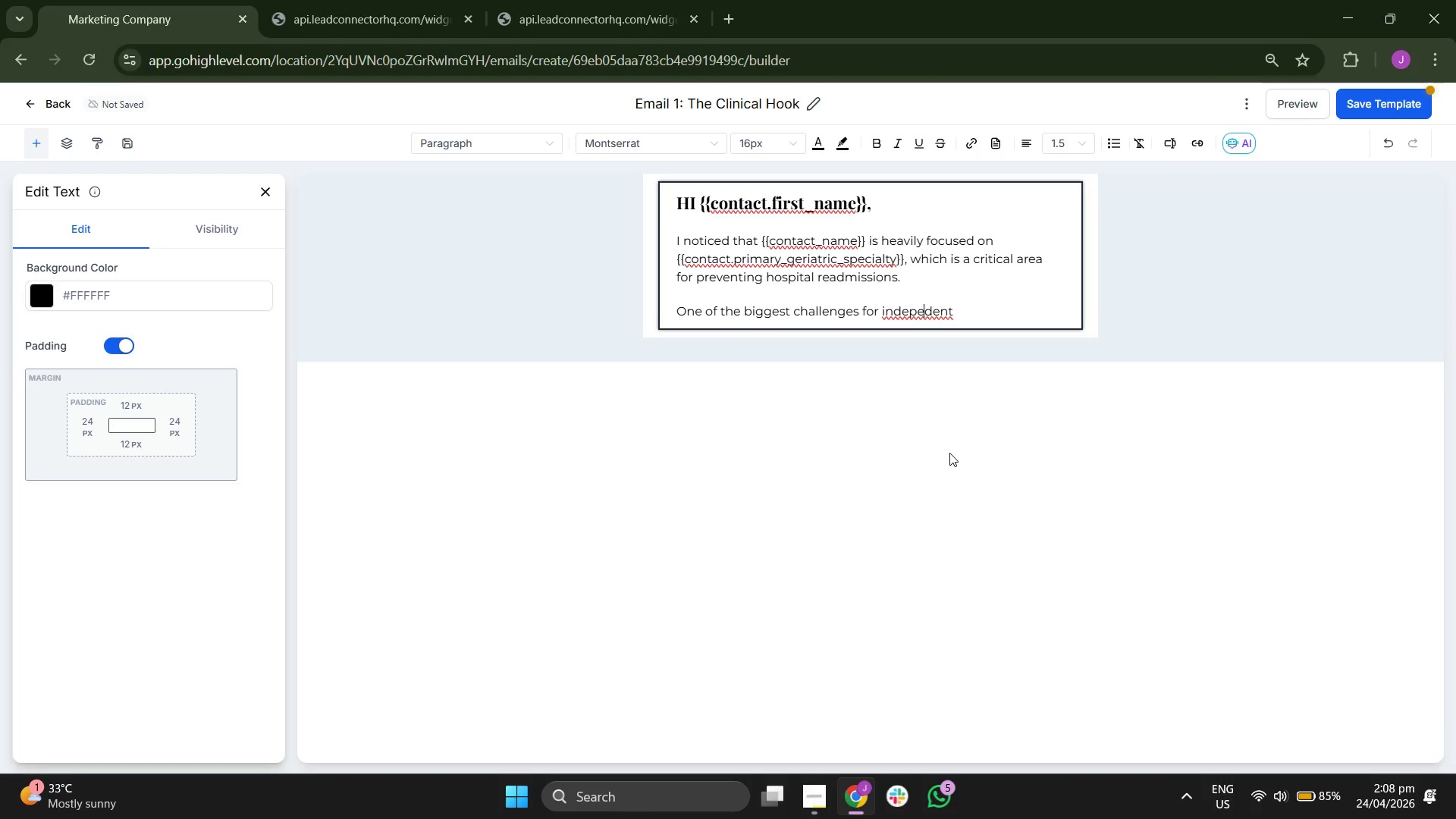 
key(N)
 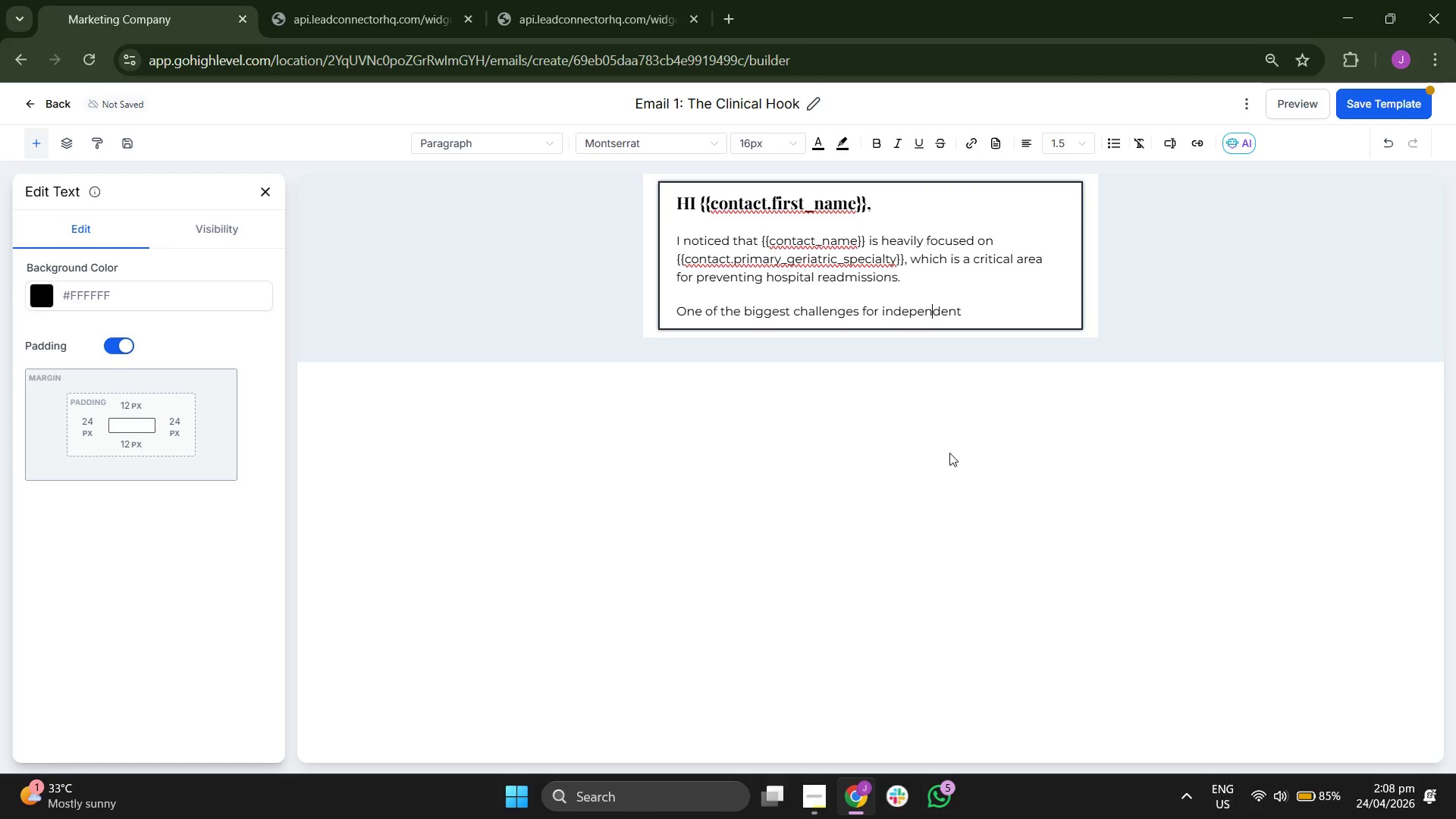 
key(ArrowRight)
 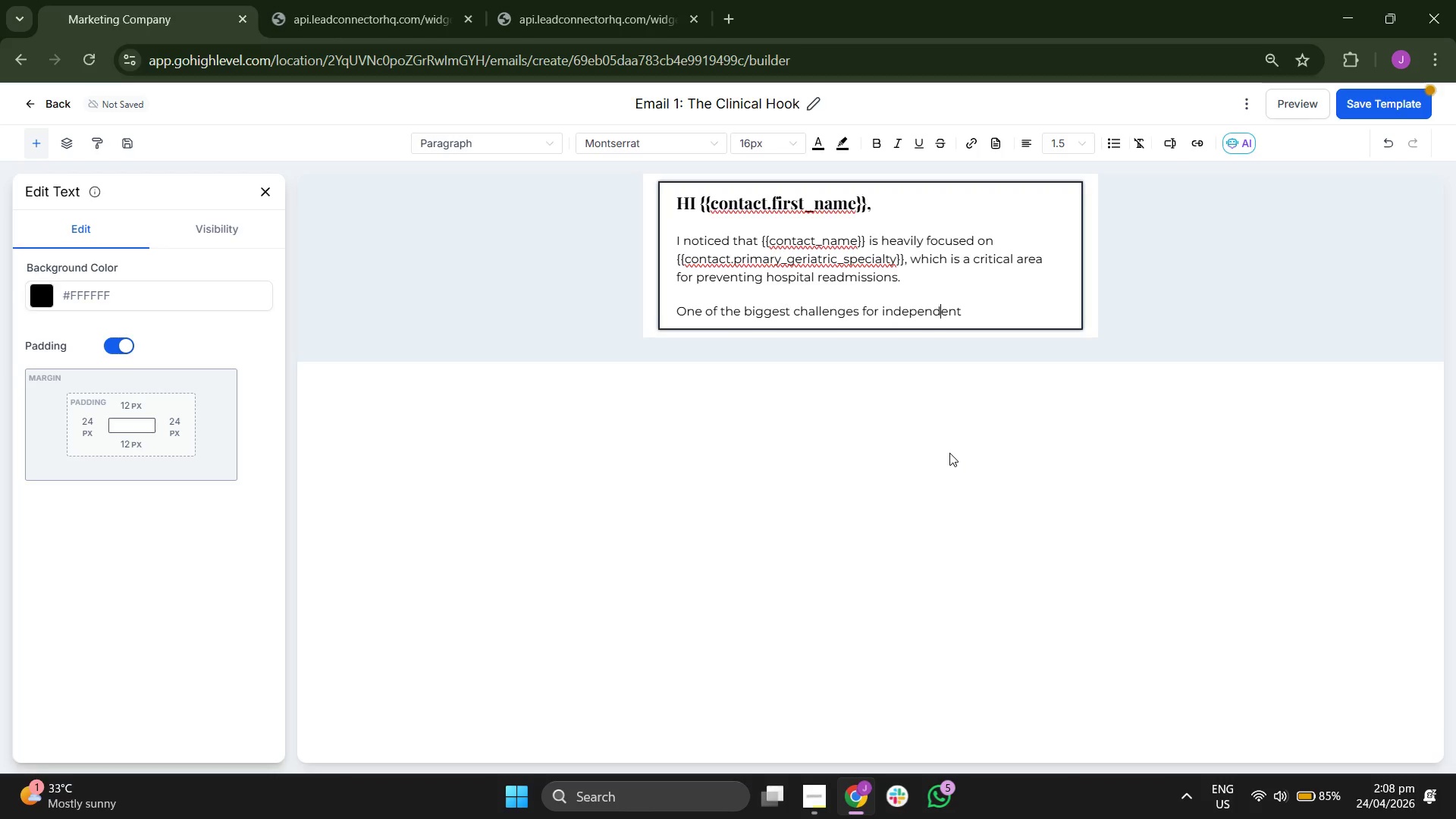 
key(ArrowRight)
 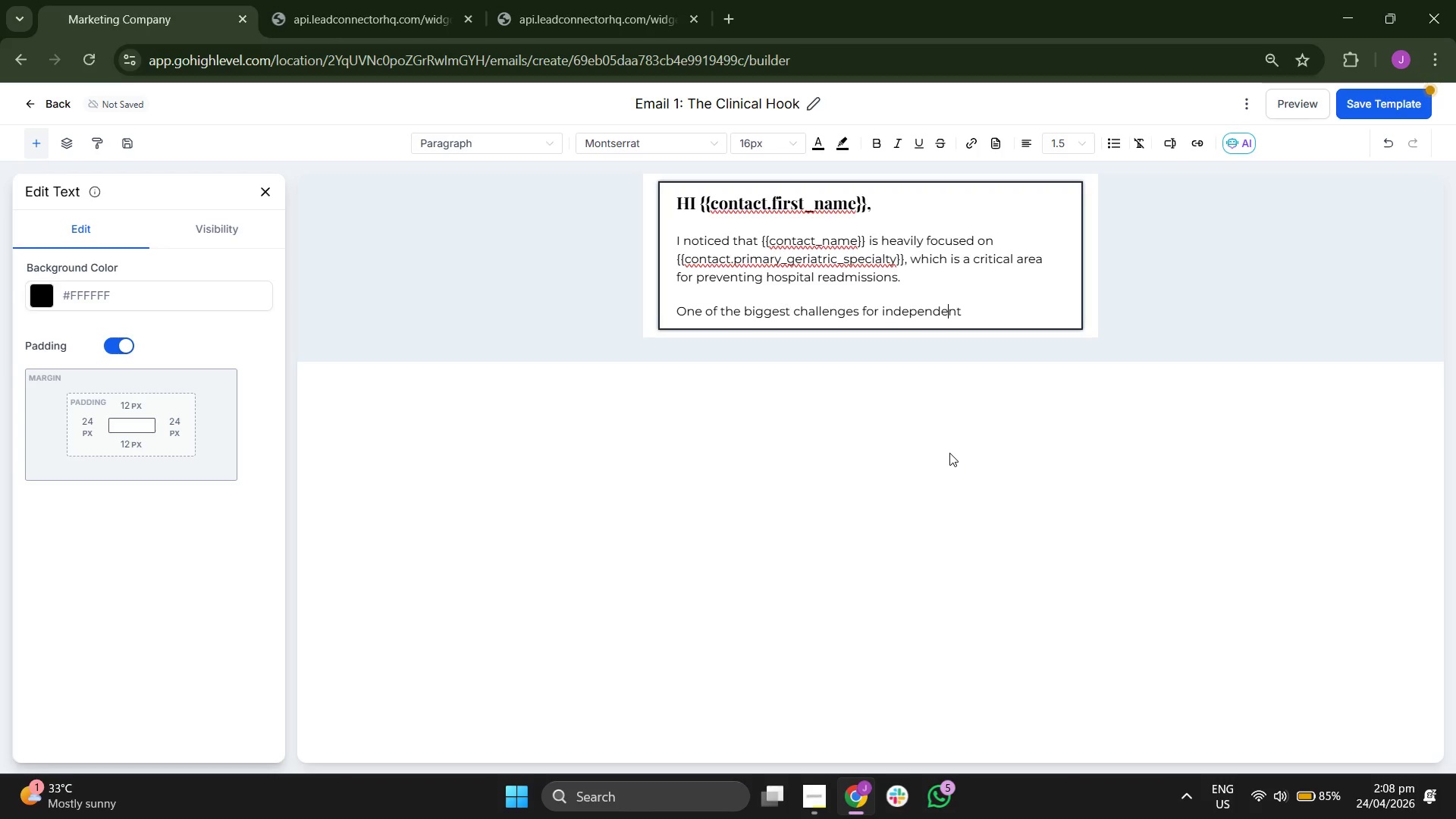 
key(ArrowRight)
 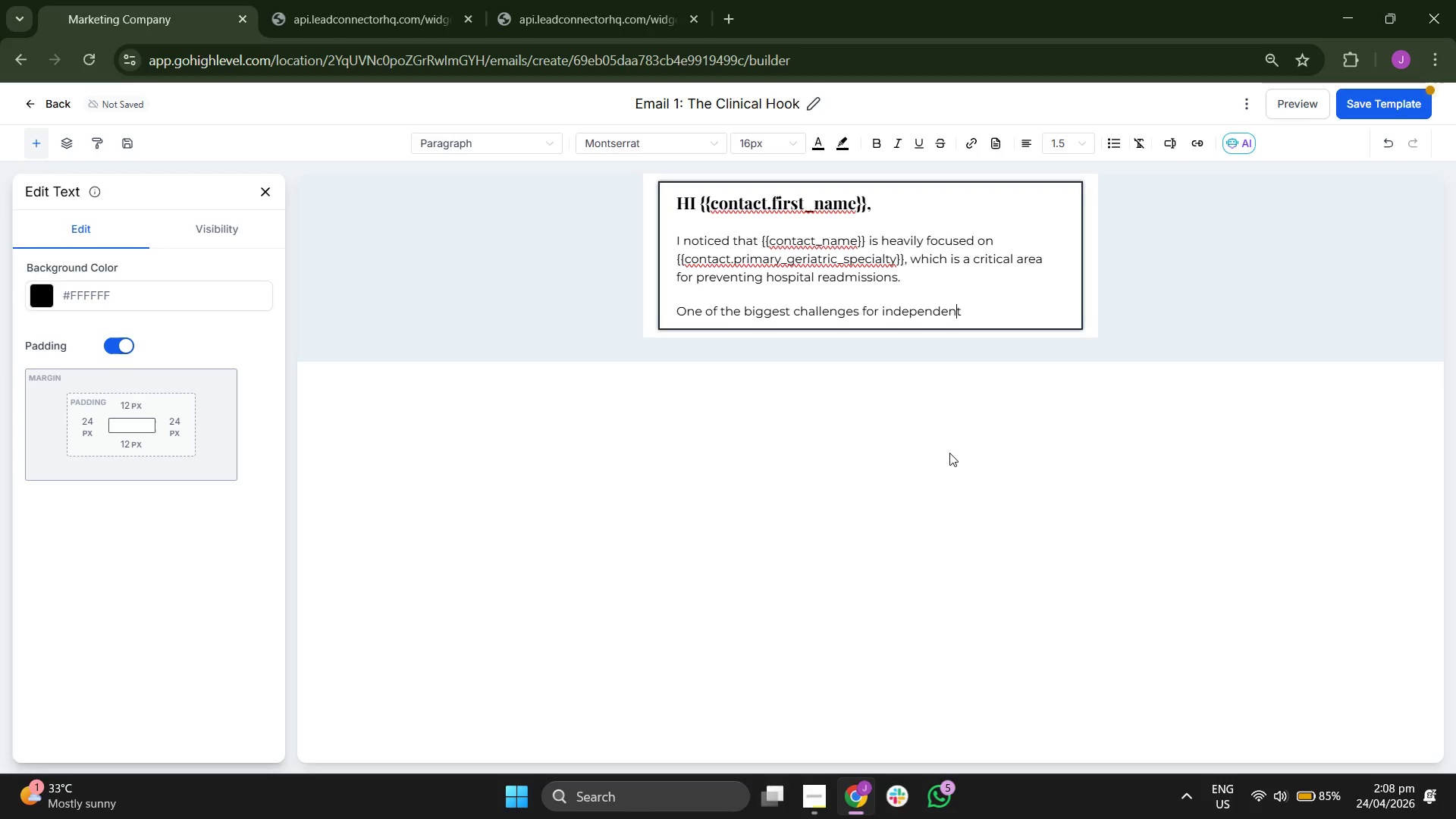 
key(ArrowRight)
 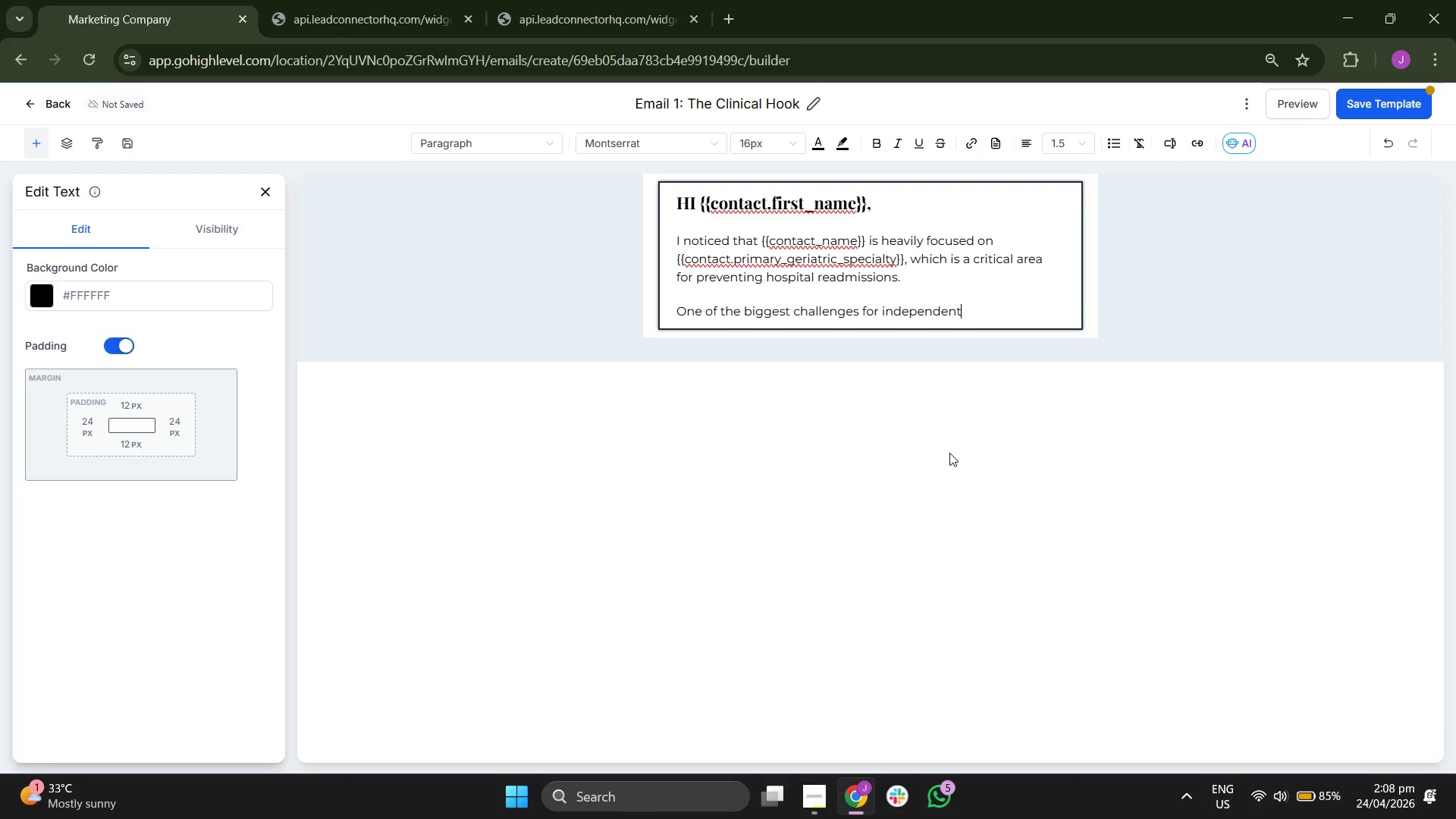 
key(Space)
 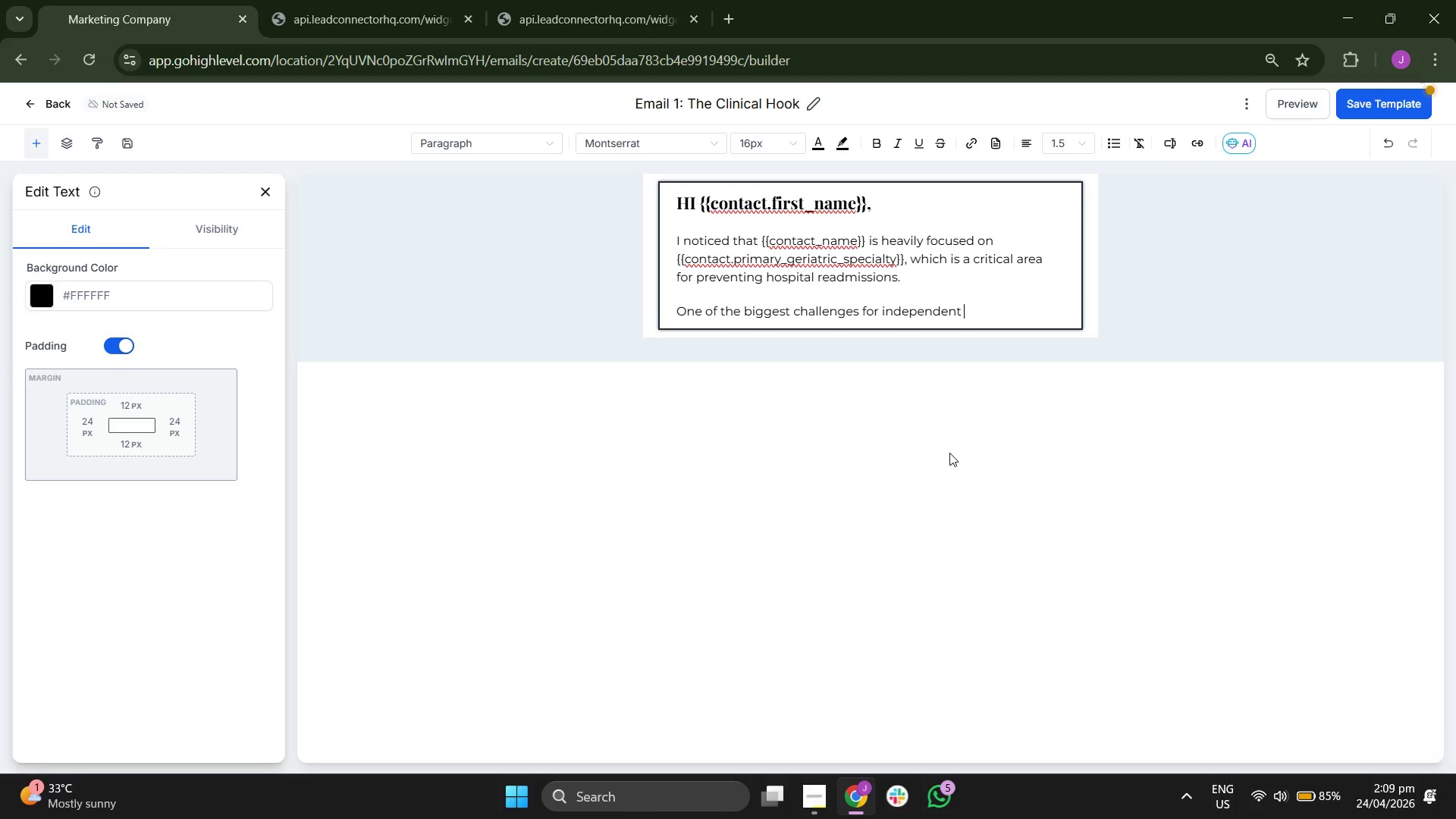 
type(clinics today is )
 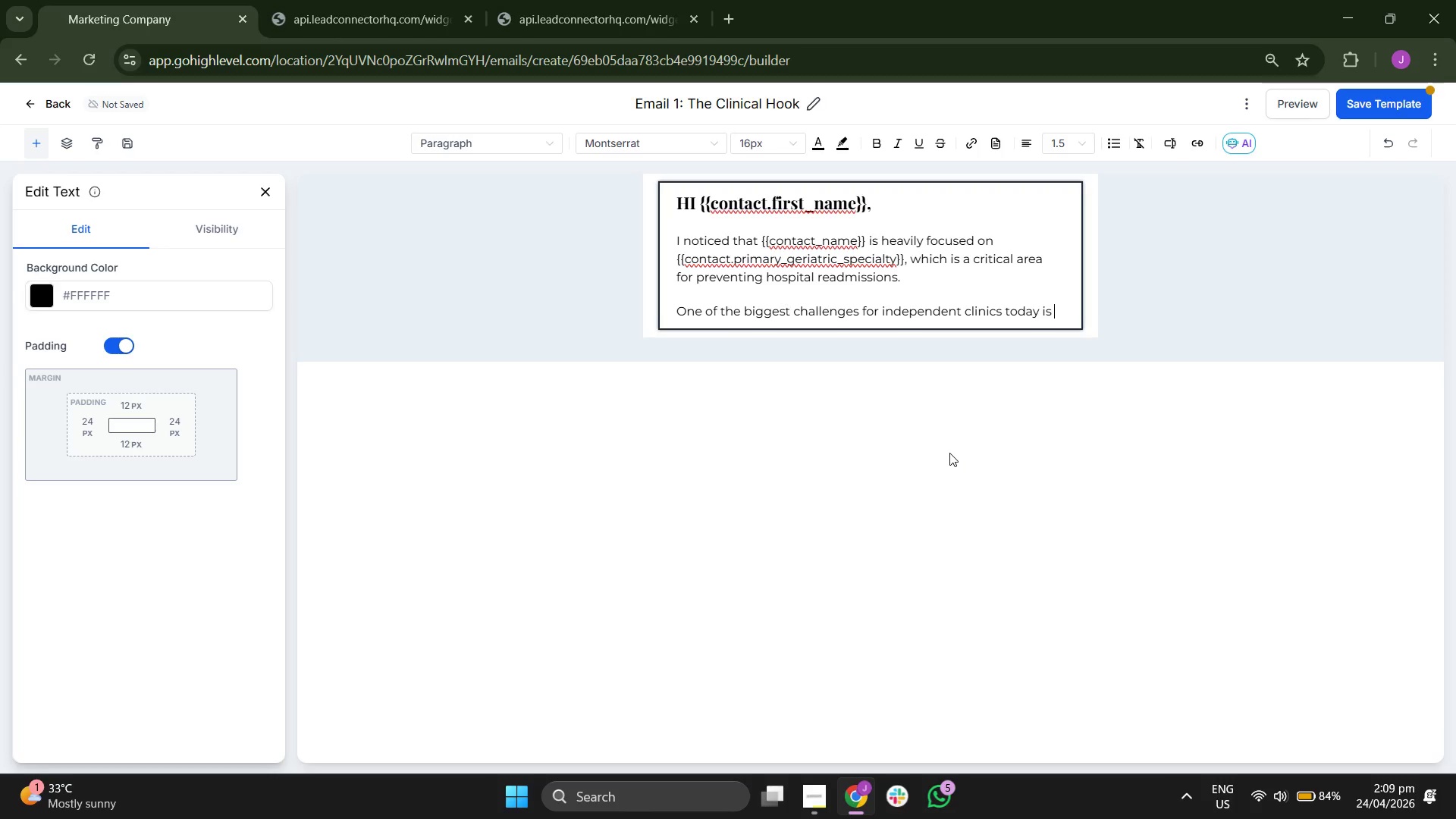 
type(the "visibility gap" between visits. VitaTrack Re)
 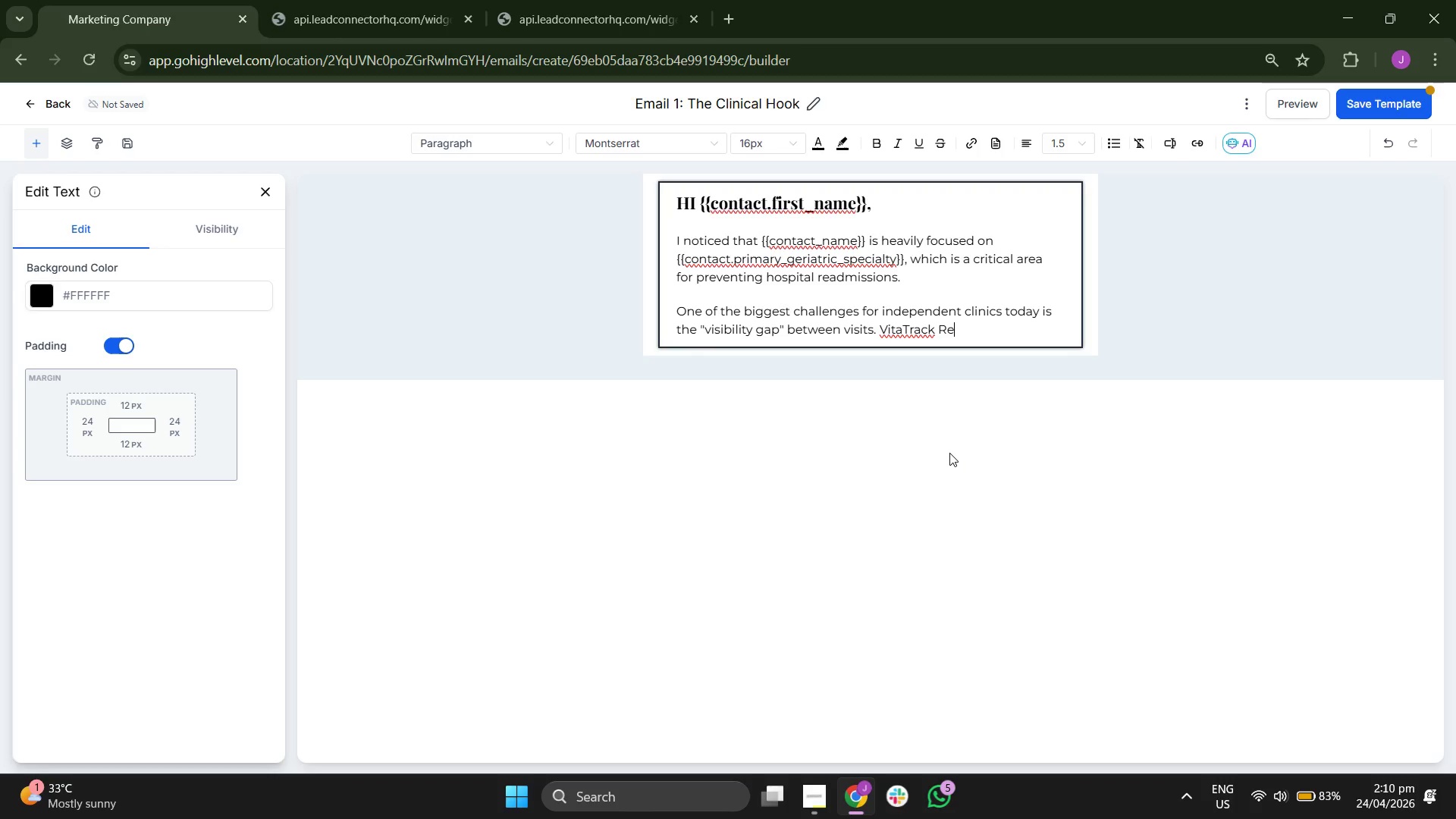 
type(mot)
 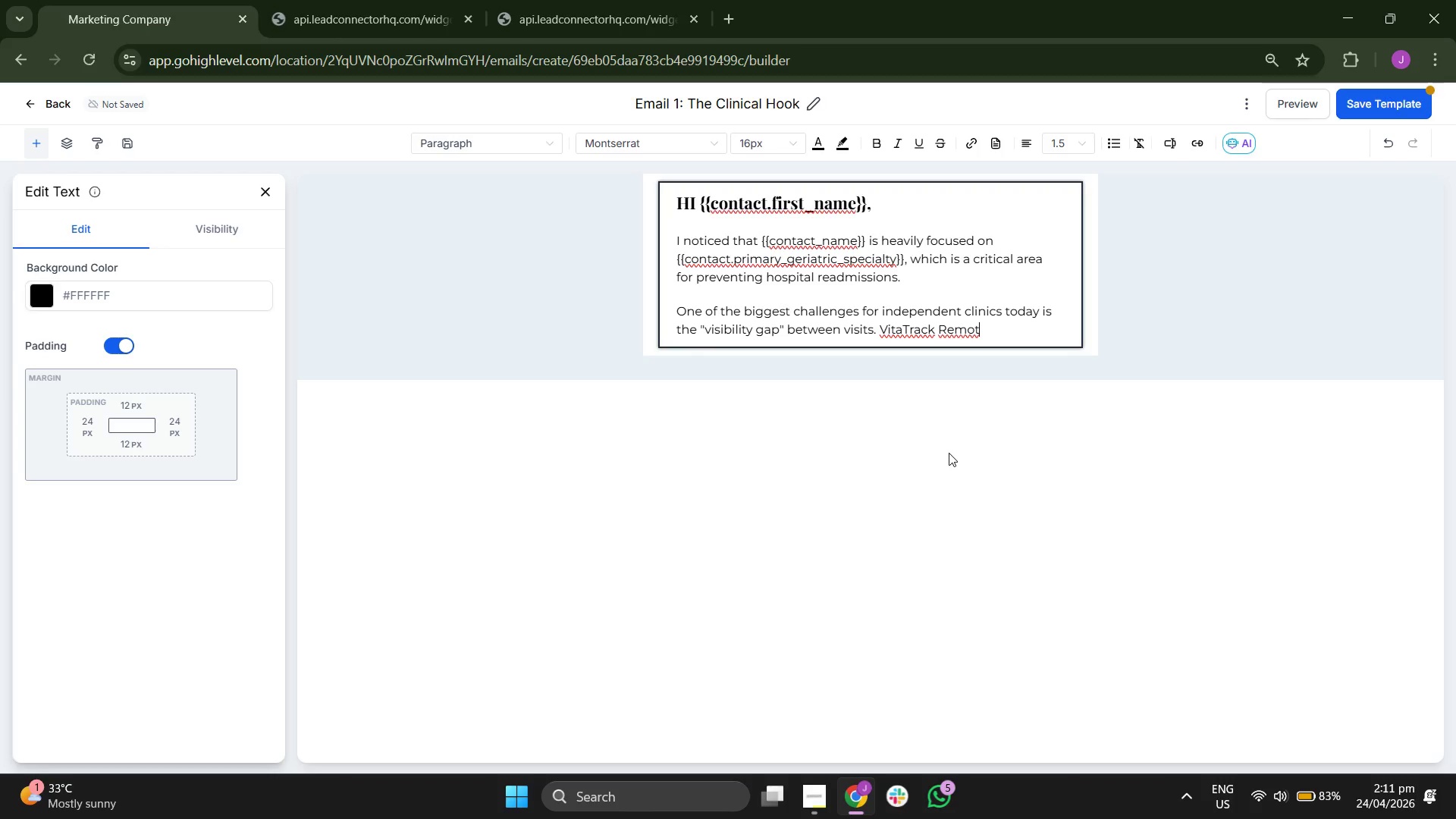 
type(e provides the h)
 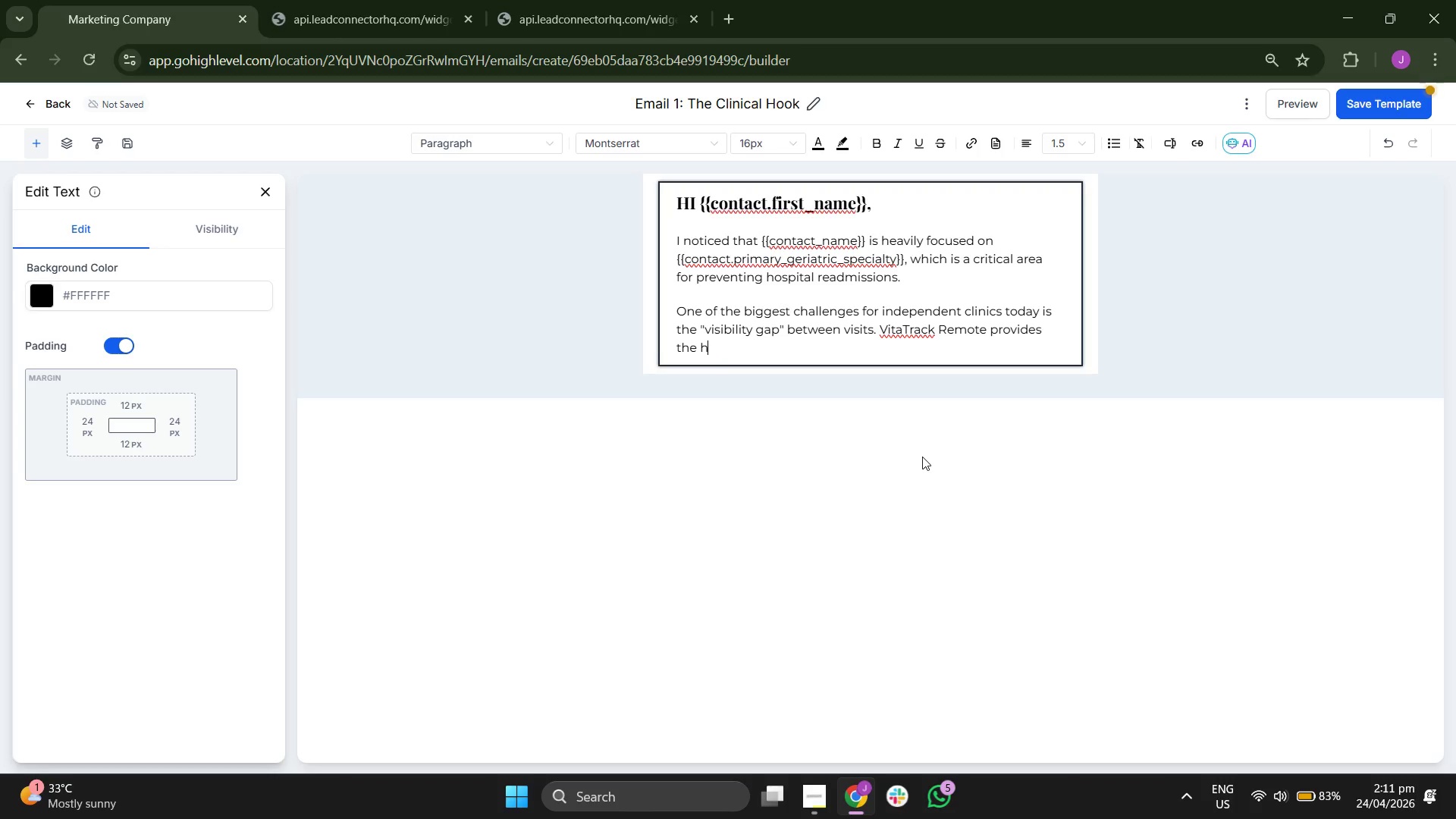 
type(ard )
key(Backspace)
type( )
key(Backspace)
type( )
 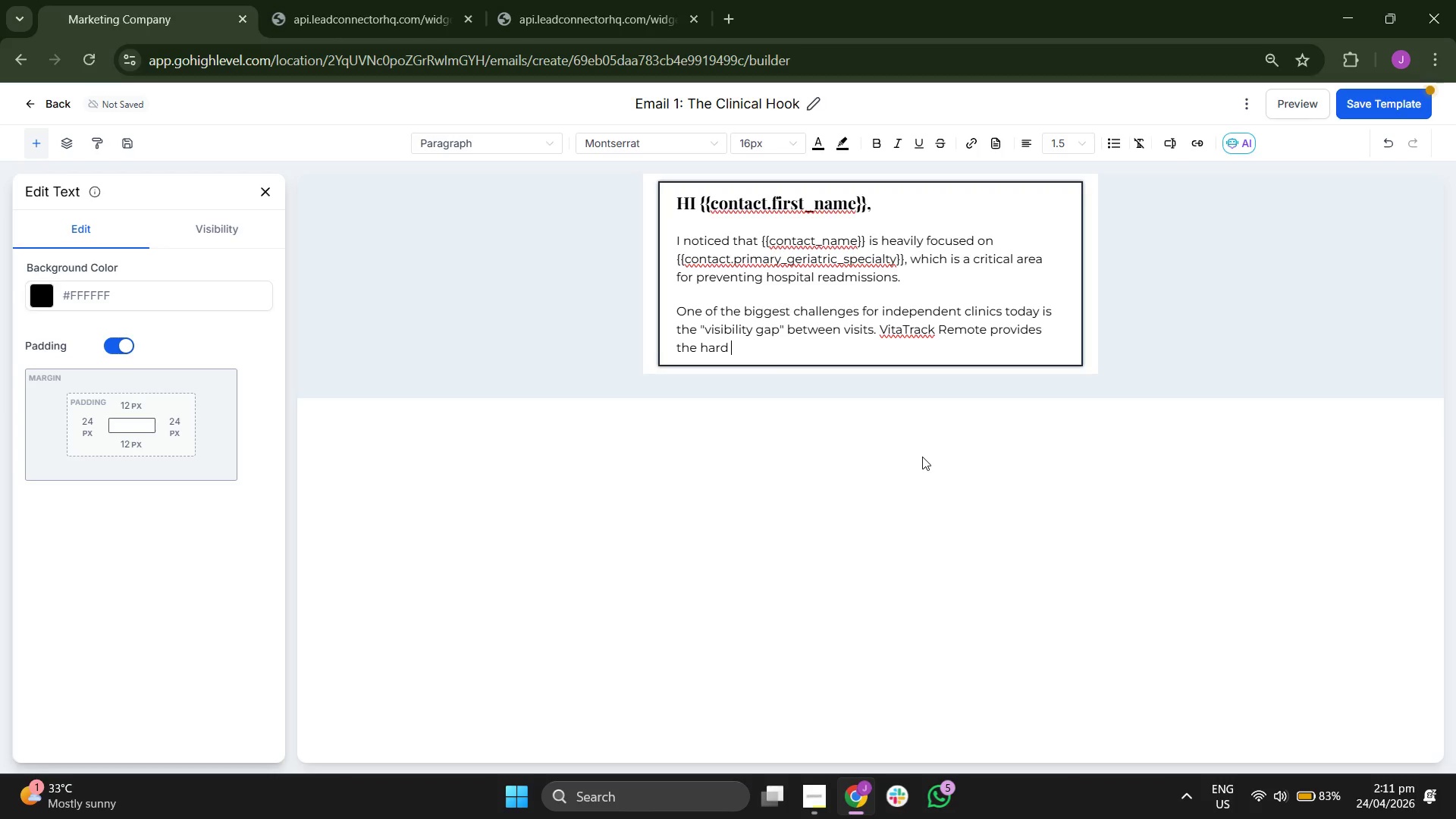 
key(Backspace)
type(ware an)
 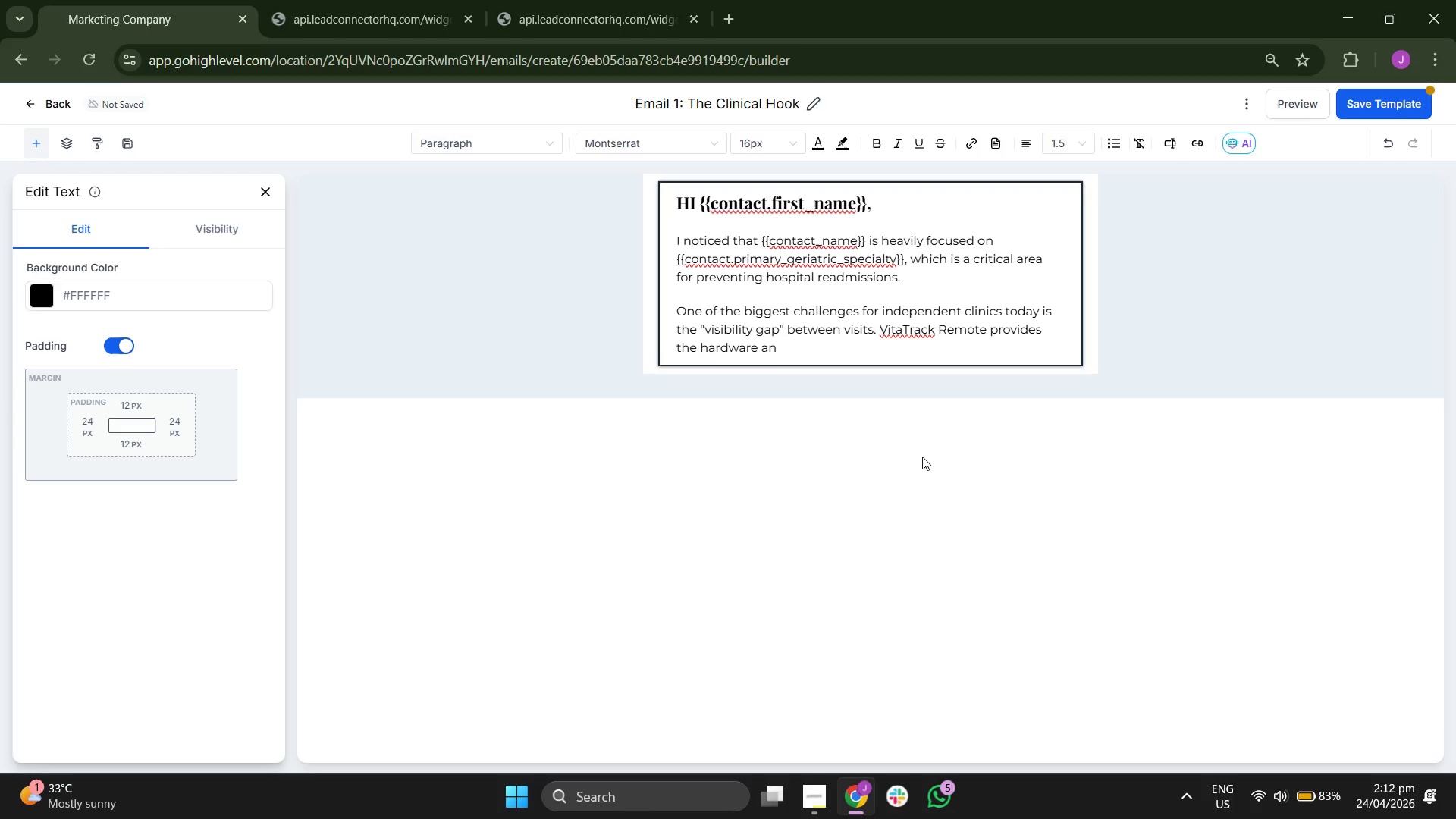 
type(d sofft)
 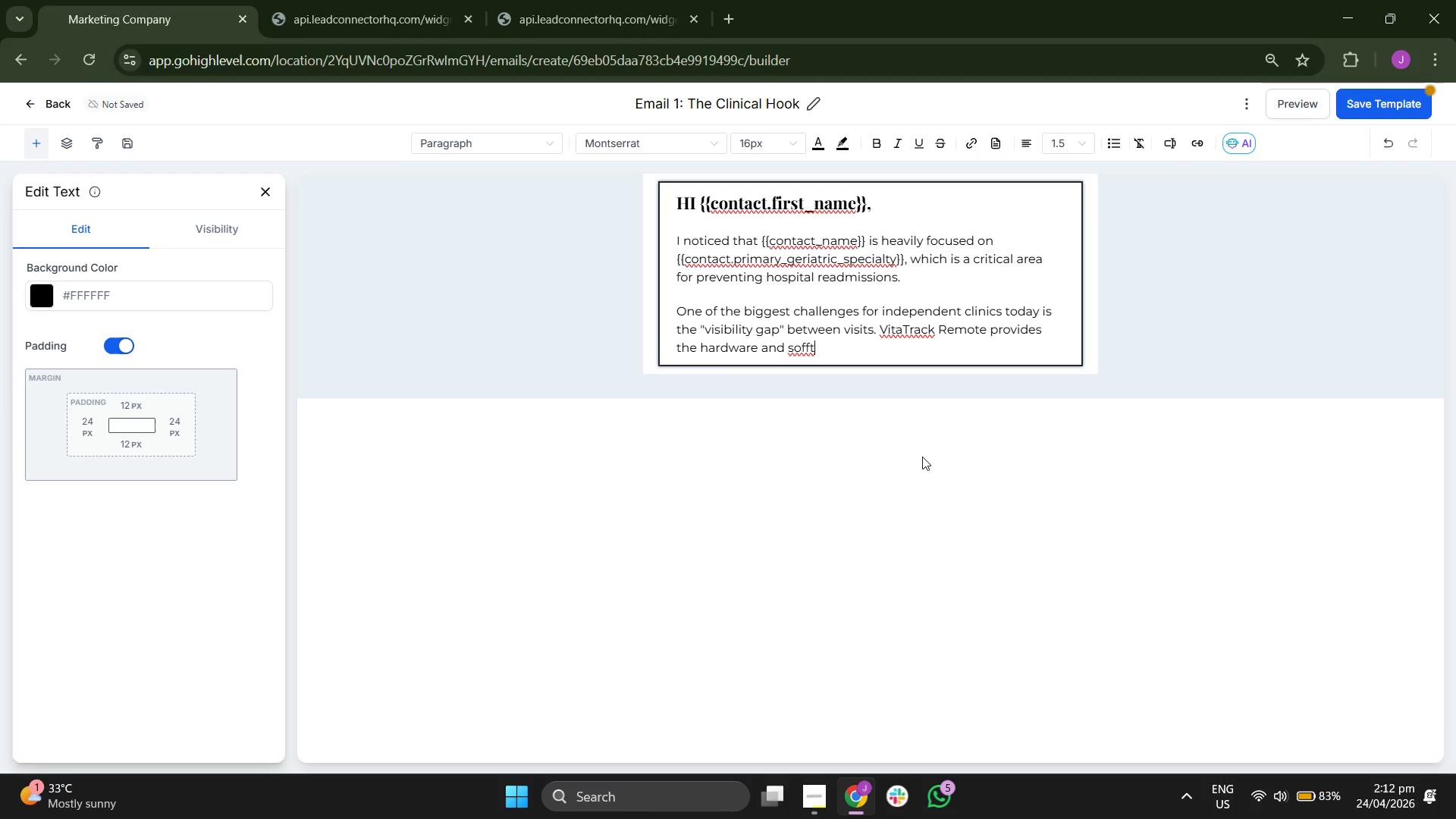 
type(w)
key(Backspace)
key(Backspace)
key(Backspace)
type(tware )
 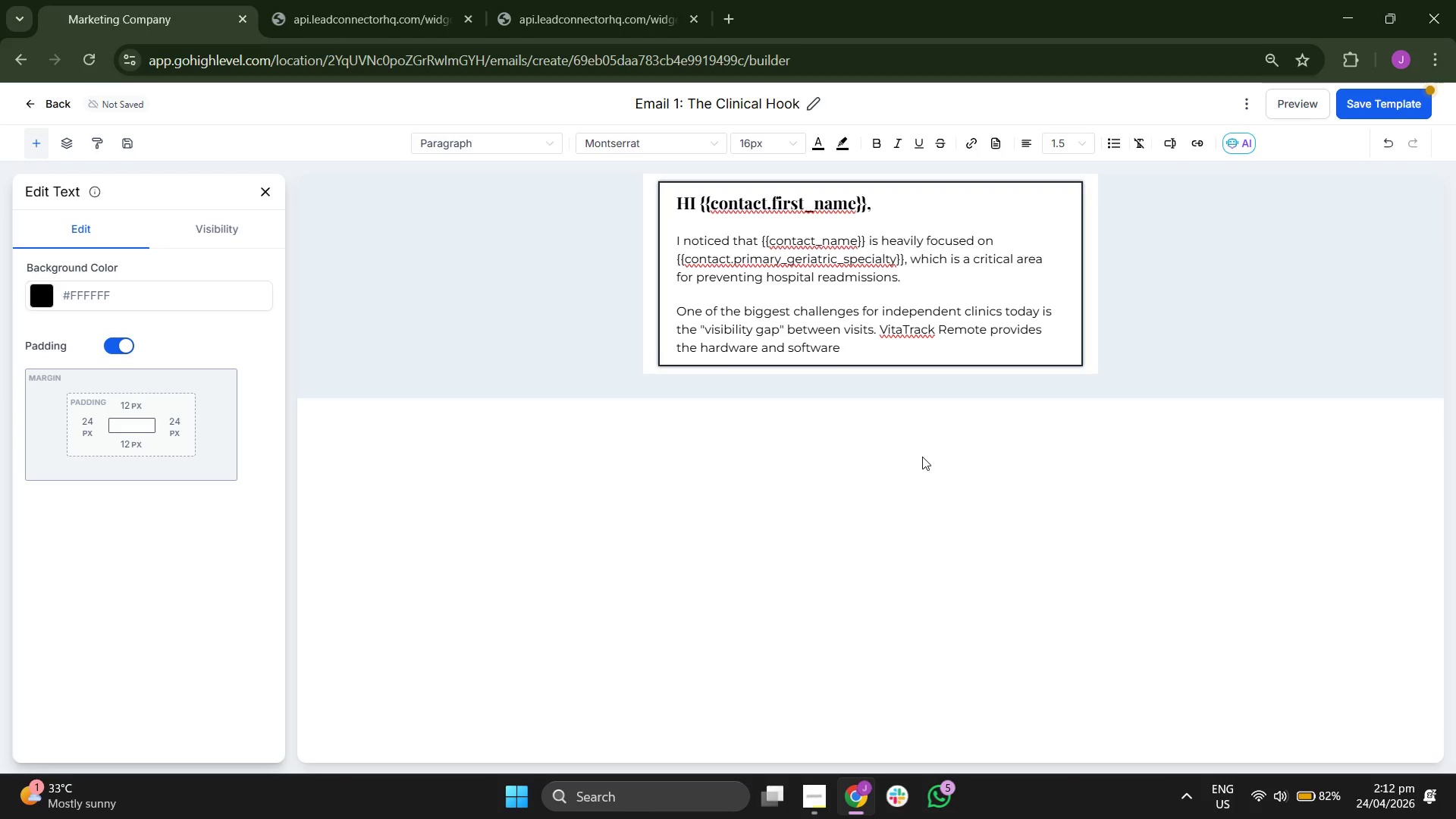 
type(to )
key(Backspace)
type( )
 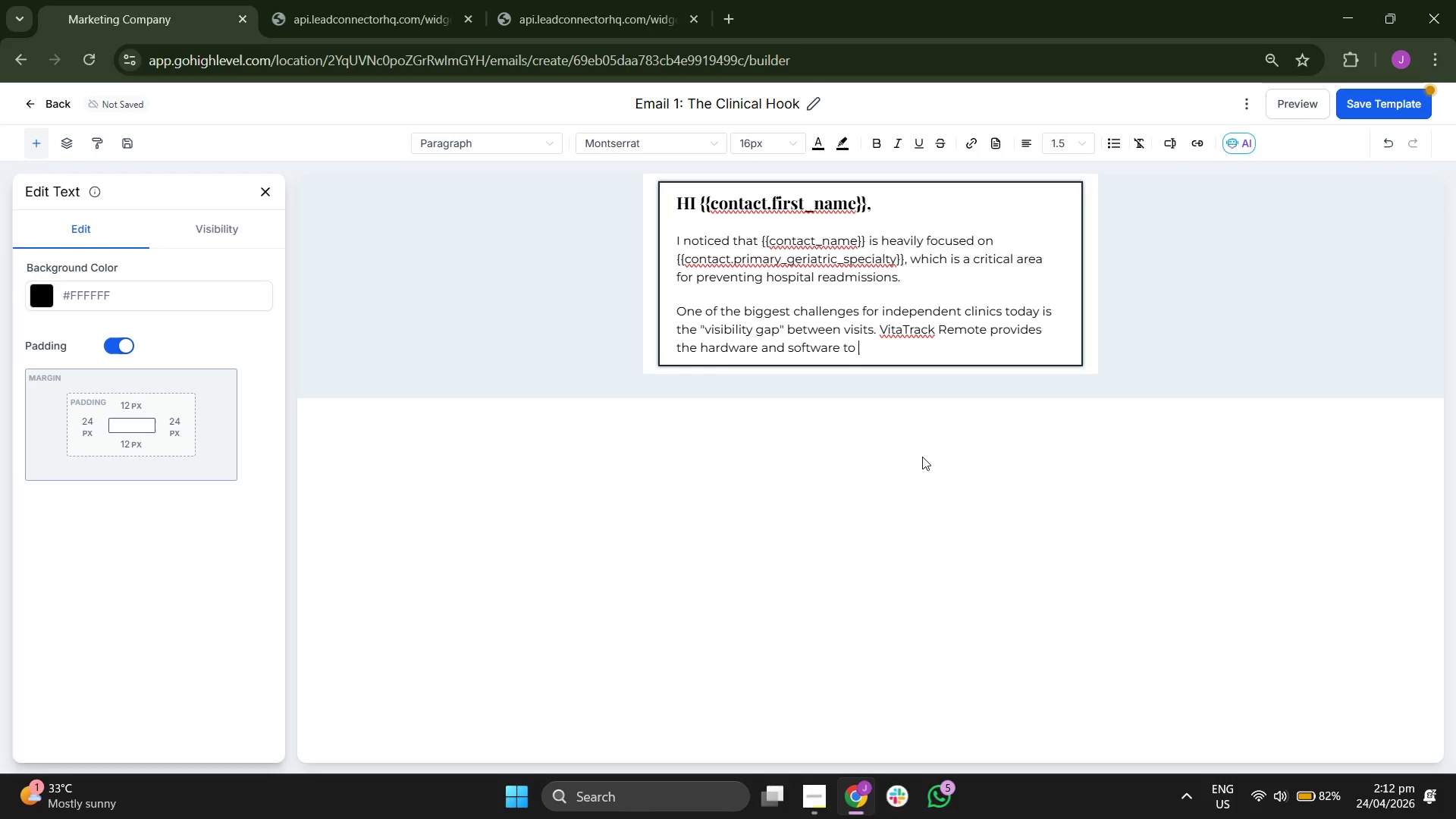 
type(monitor u)
key(Backspace)
type(your )
key(Backspace)
type( )
key(Backspace)
type( gr)
key(Backspace)
type(et)
key(Backspace)
type(ri)
 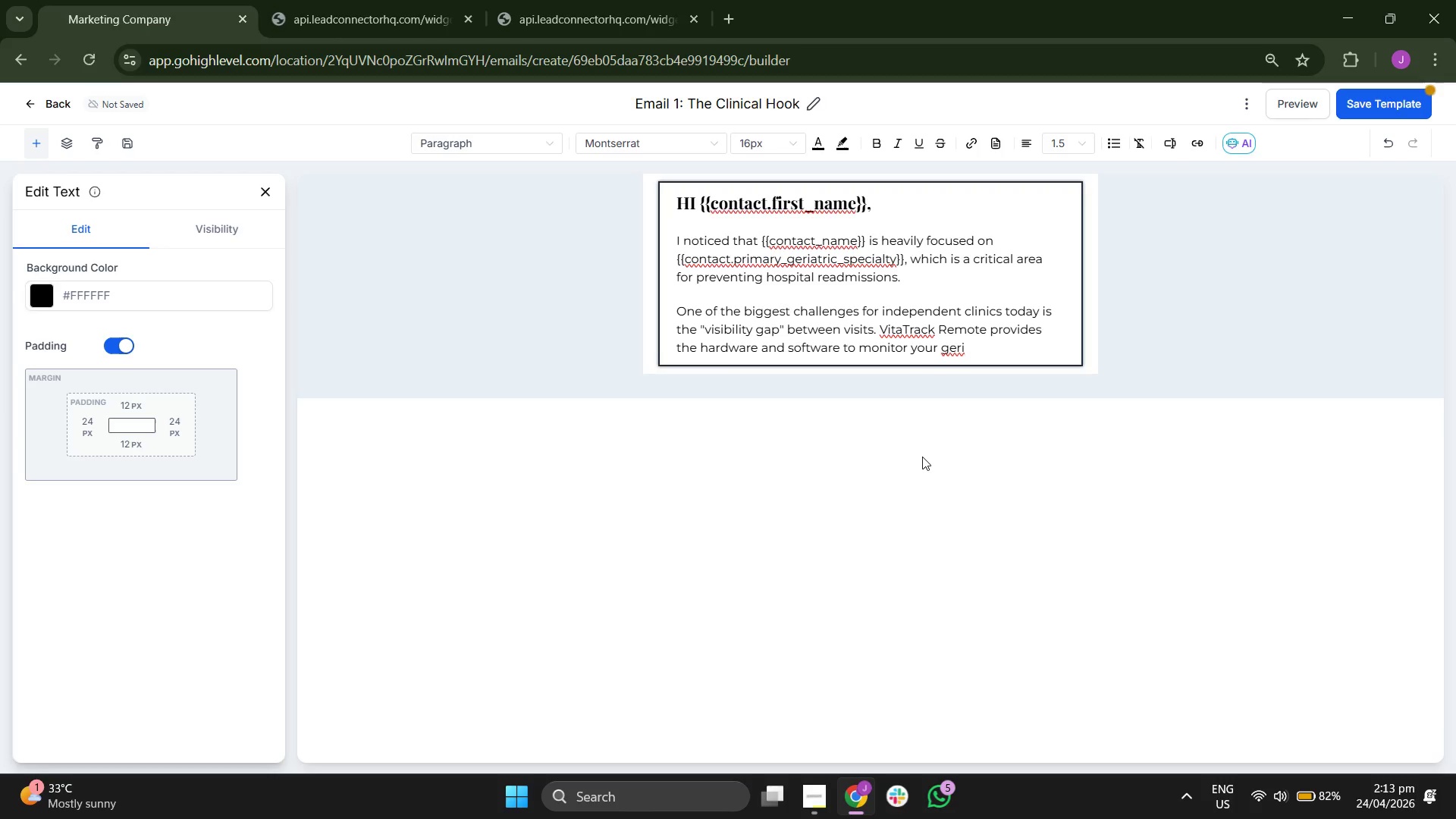 
type(ay)
key(Backspace)
type(tr)
 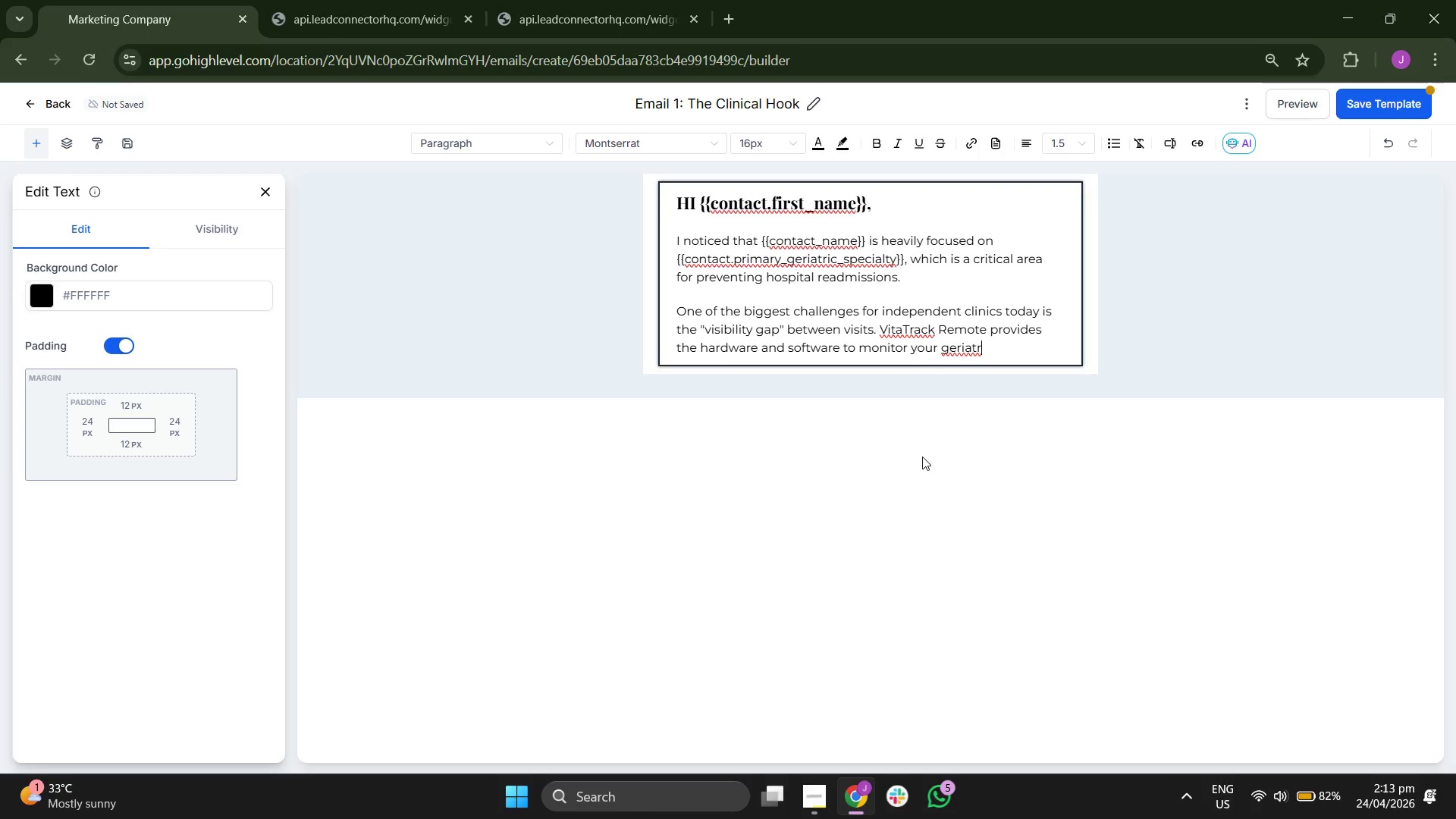 
type(ic patients in )
 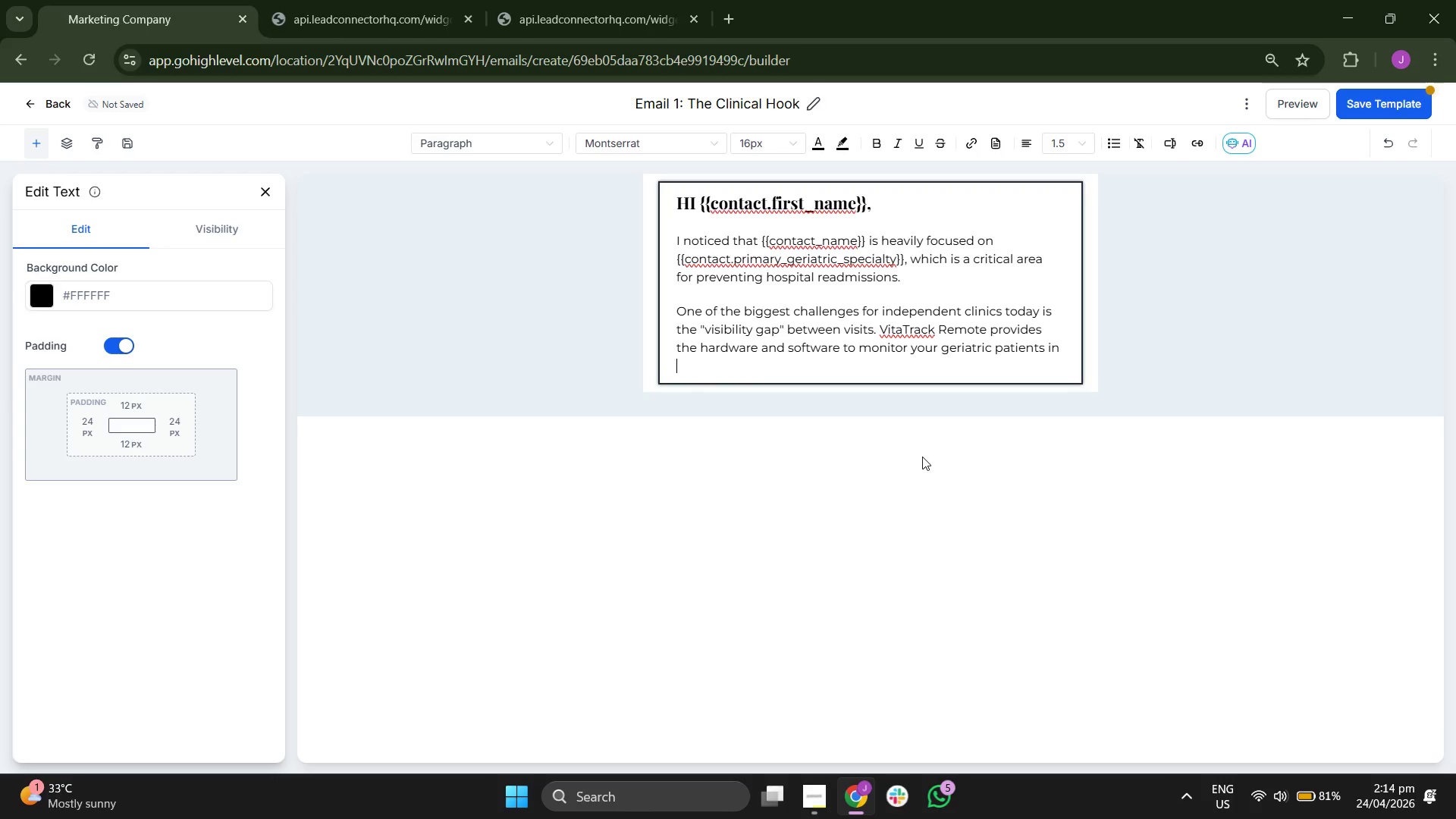 
type(real-tik)
key(Backspace)
type(me )
key(Backspace)
type(, helping you th)
key(Backspace)
key(Backspace)
type(cath)
key(Backspace)
type(ch red flags before they lead to ER visits.)
 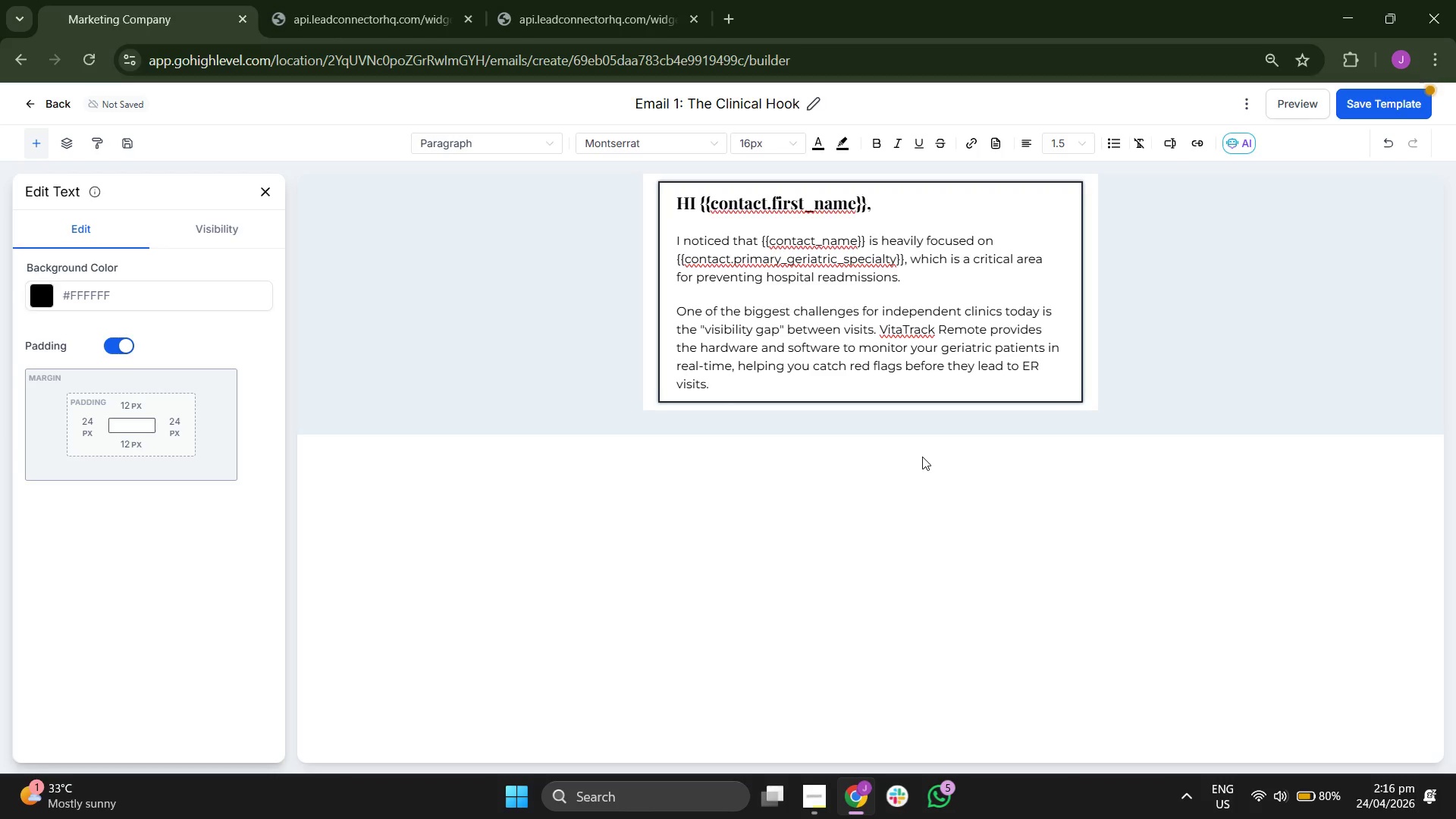 
key(Enter)
 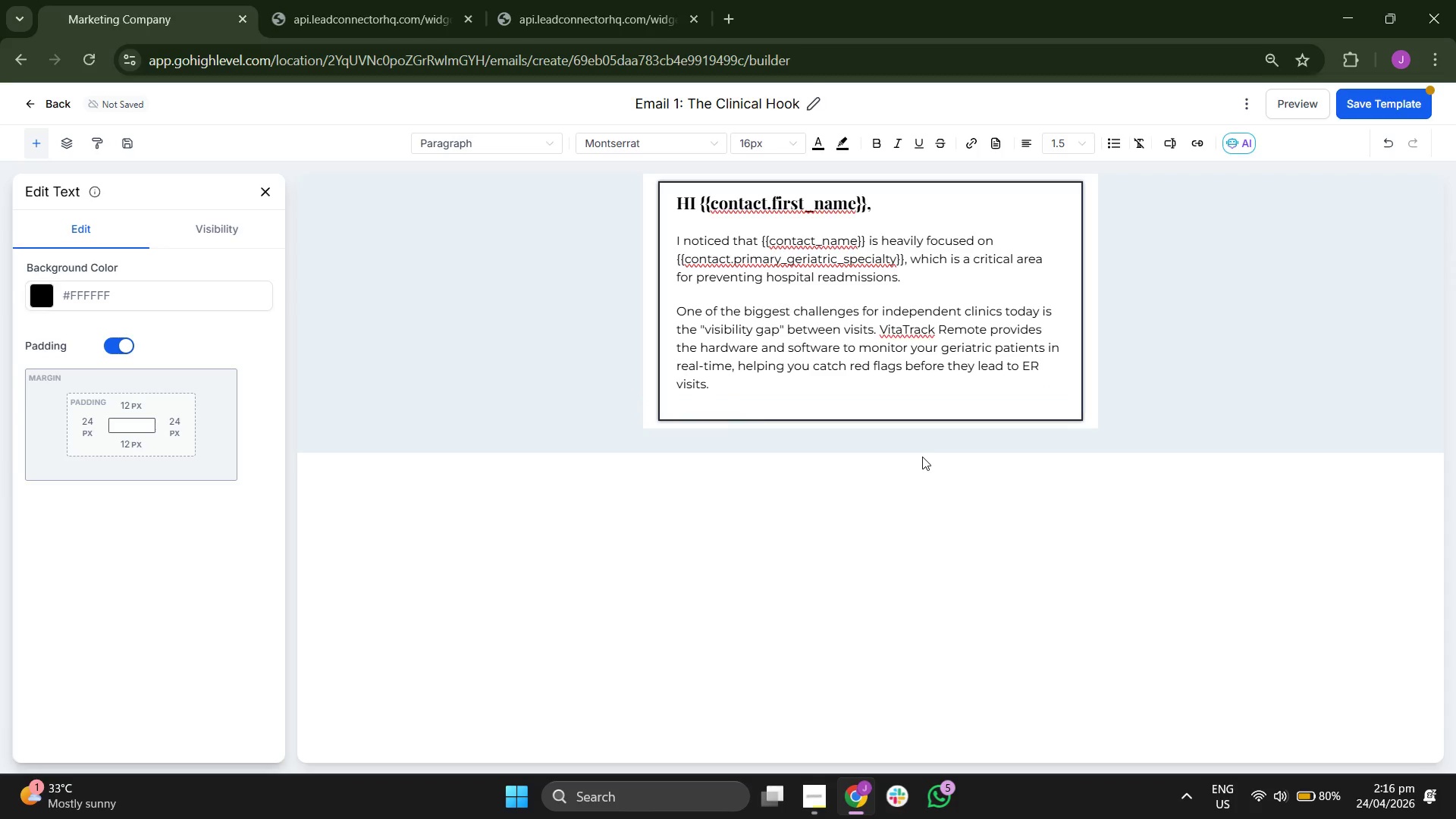 
key(Enter)
 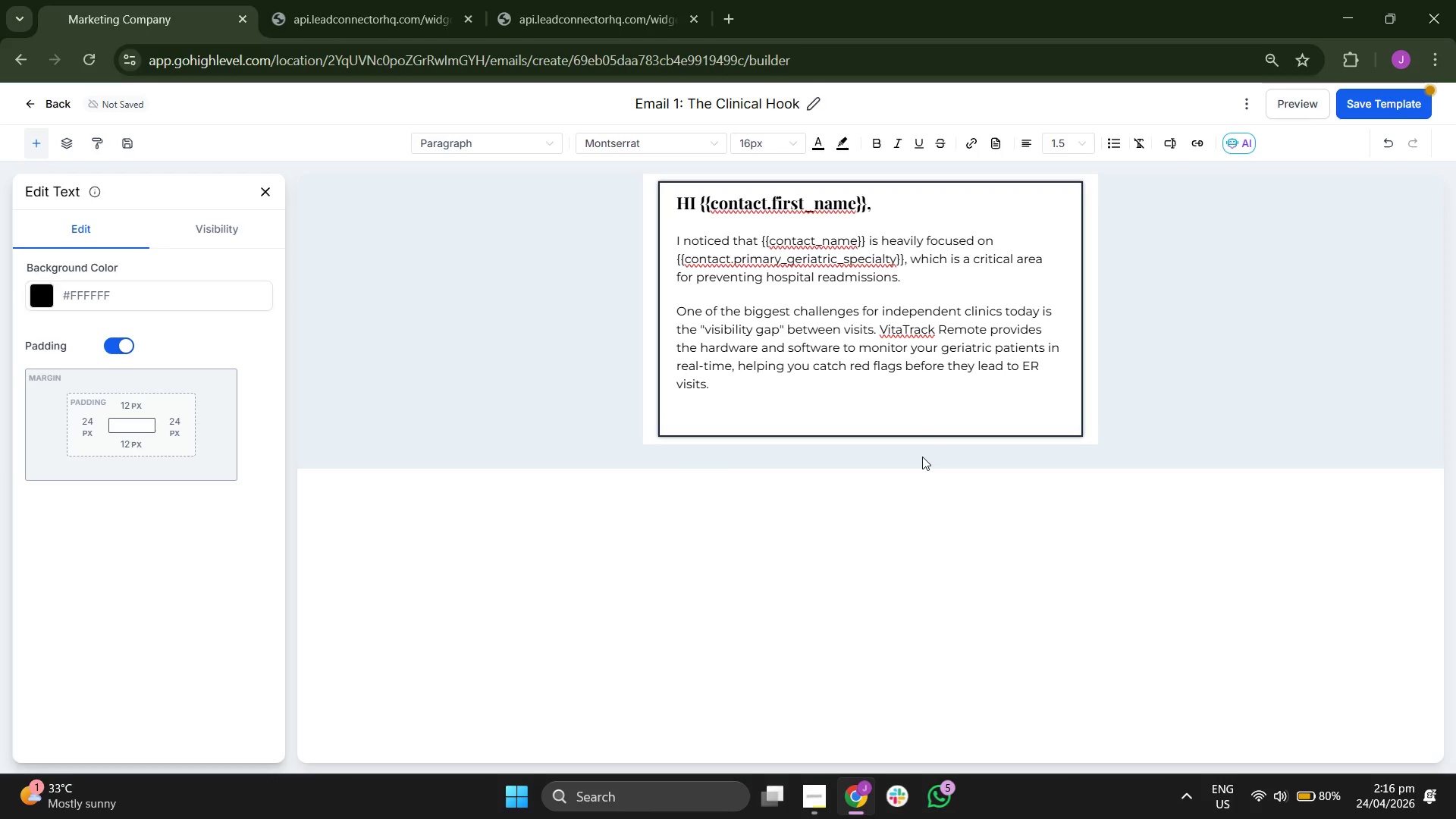 
type(I'd love to s)
 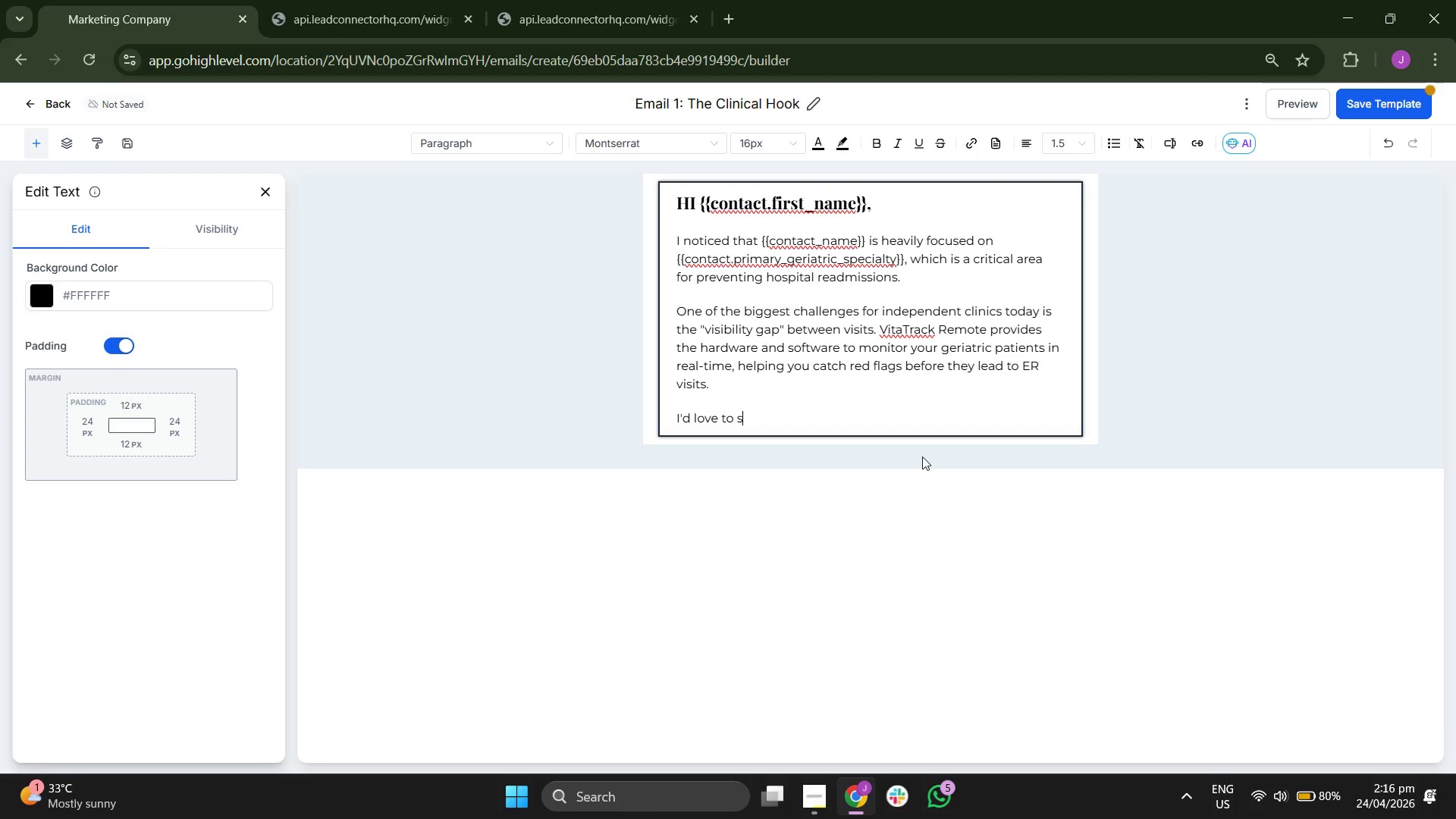 
type(hare )
 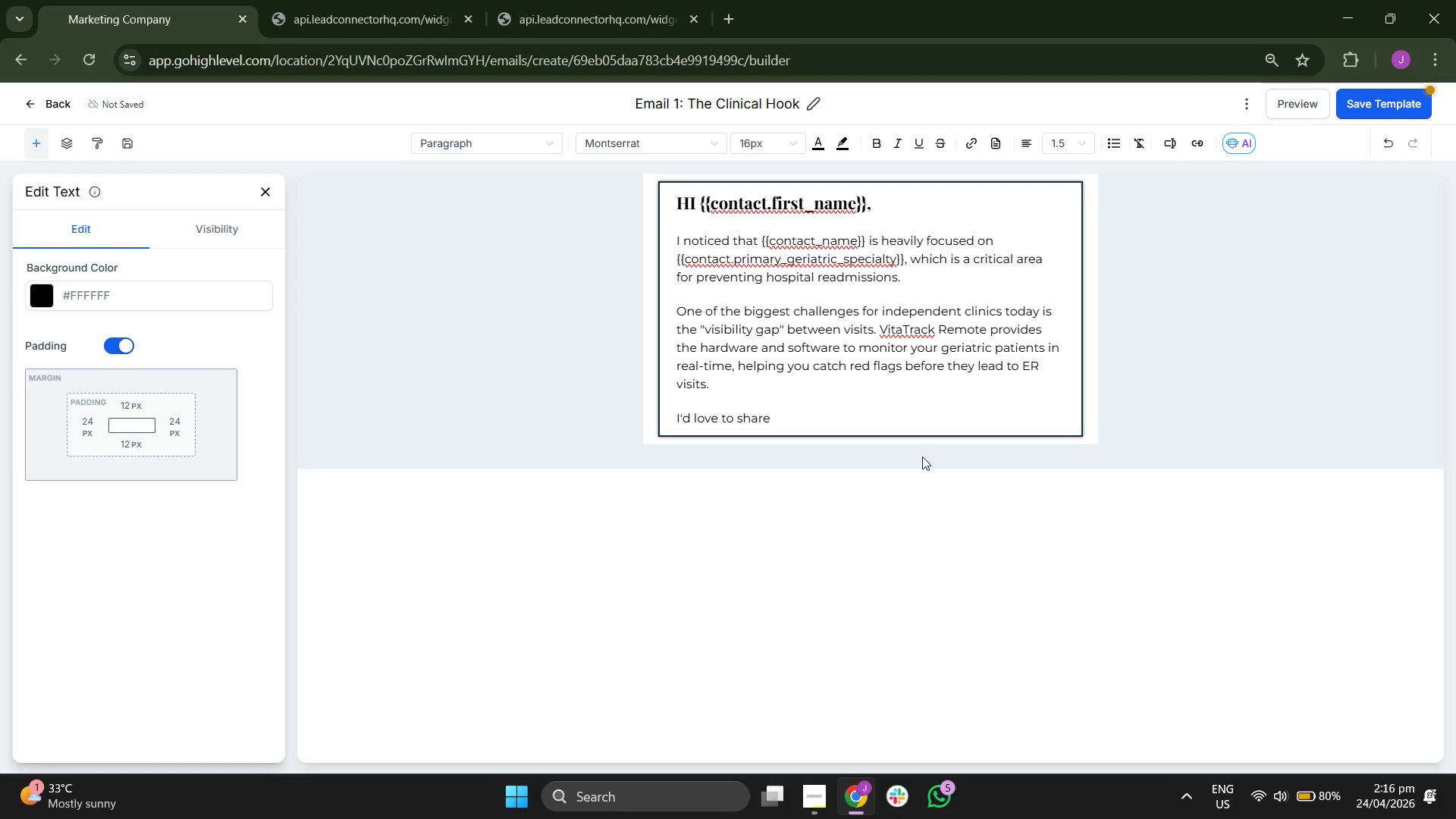 
key(Space)
 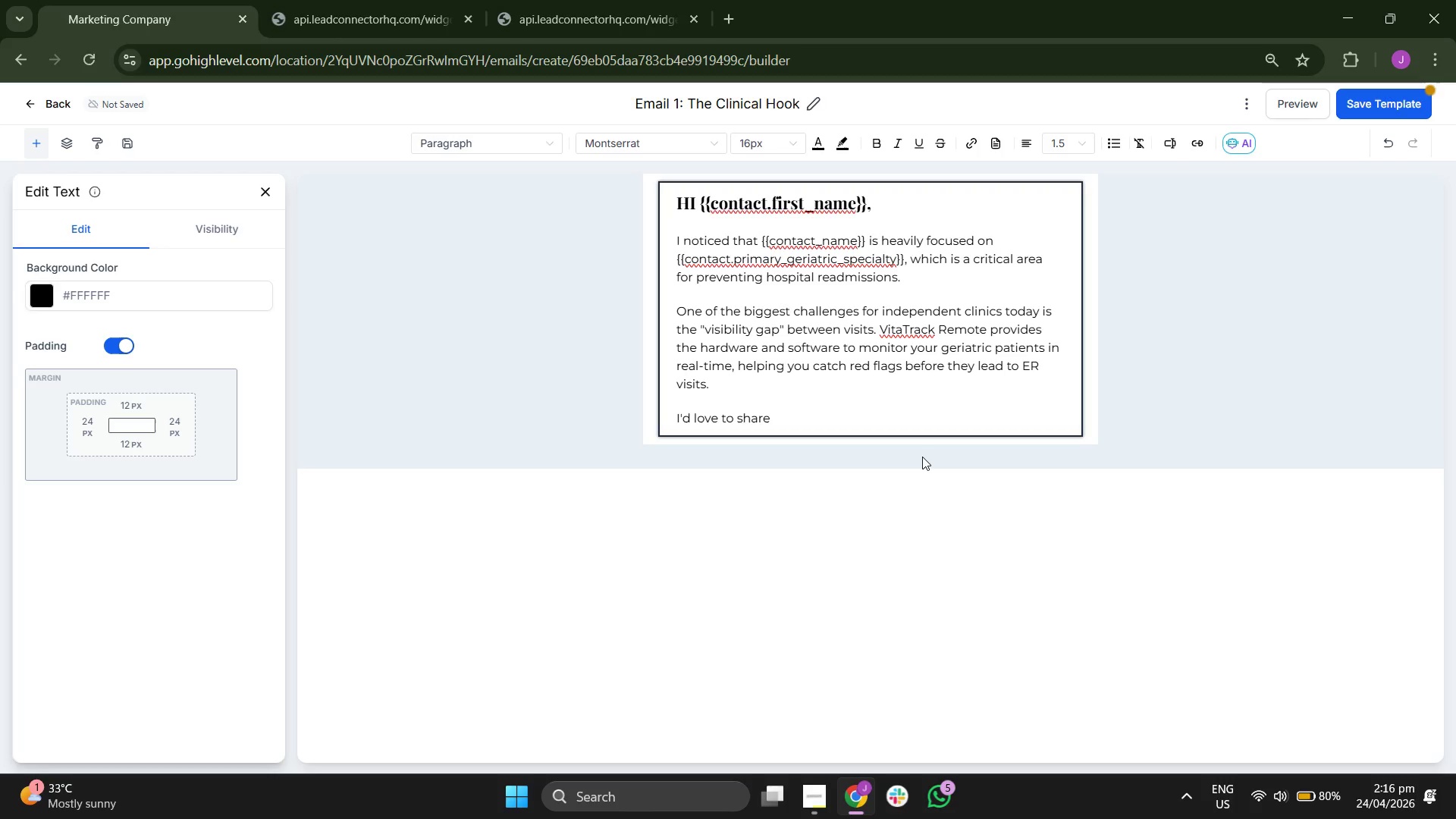 
key(Backspace)
 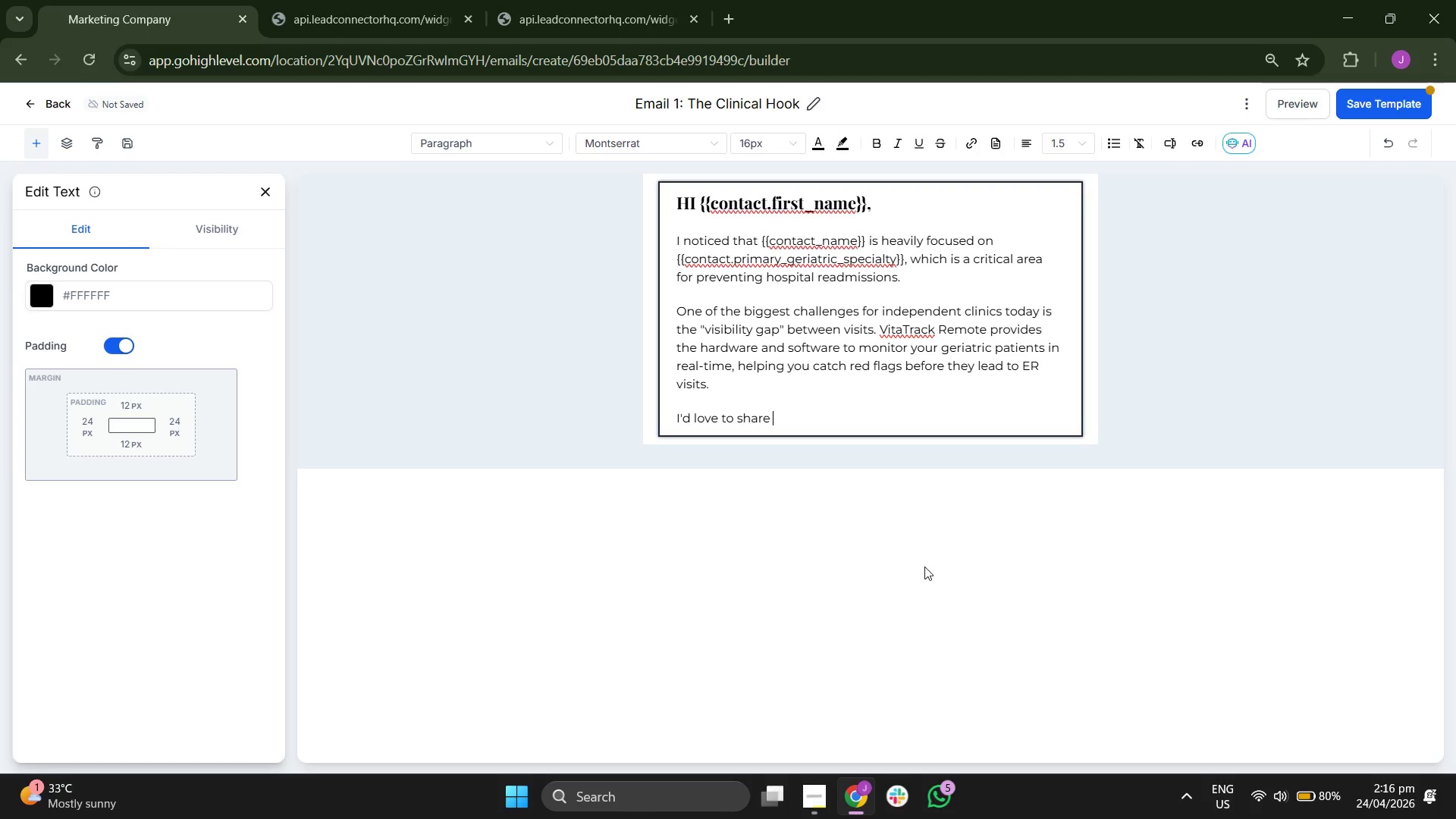 
key(Backspace)
 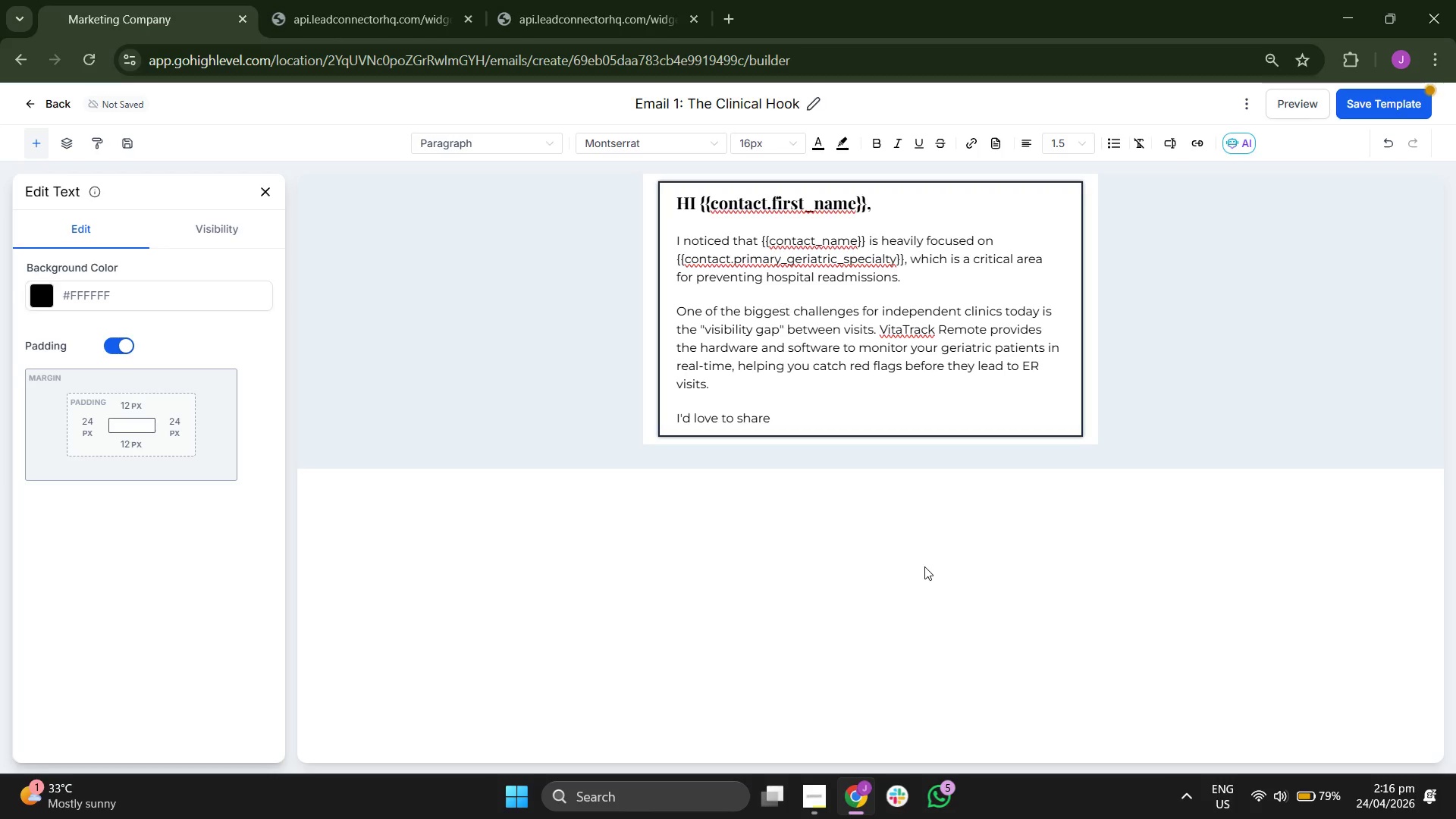 
key(Space)
 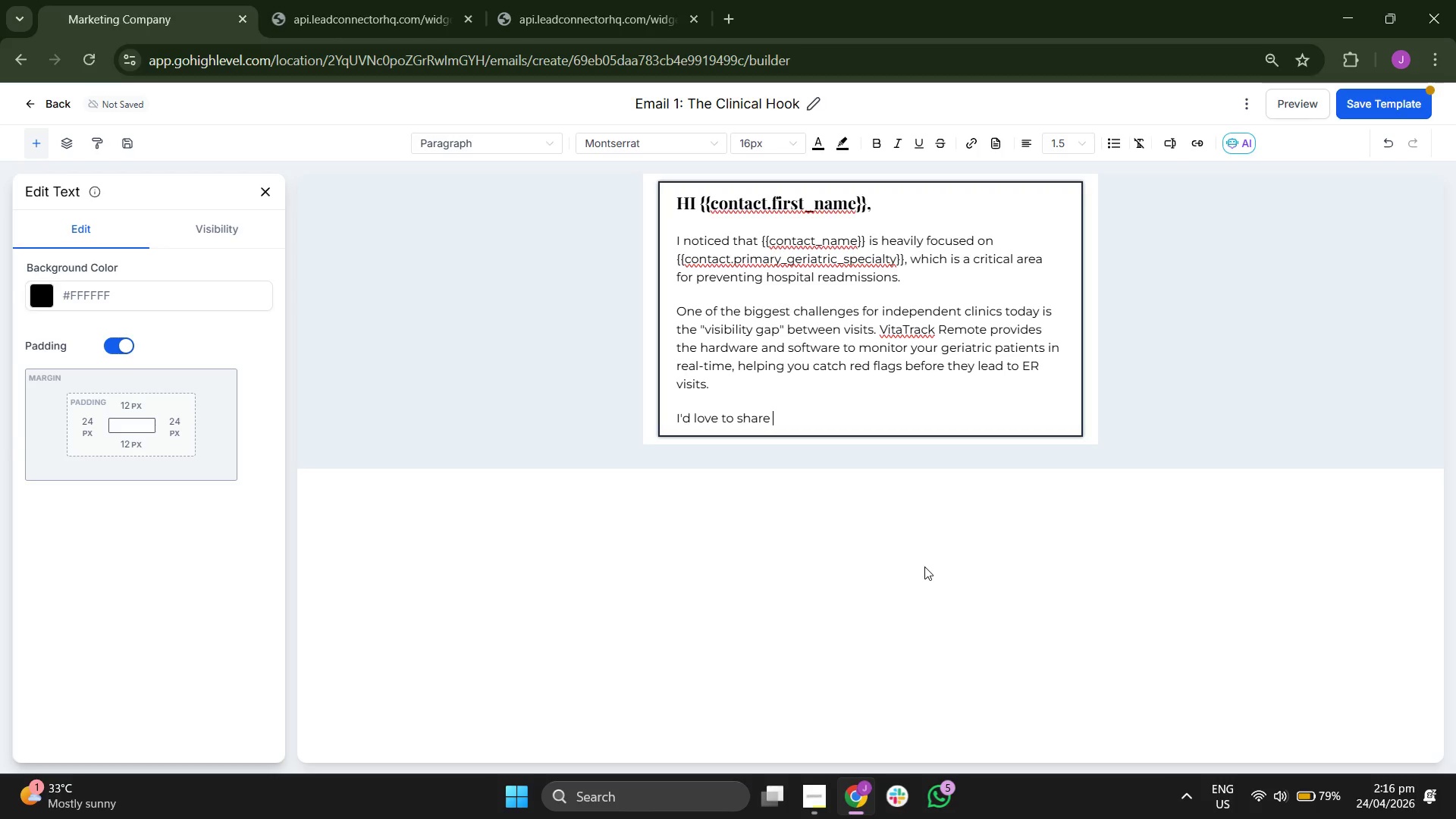 
key(Backspace)
 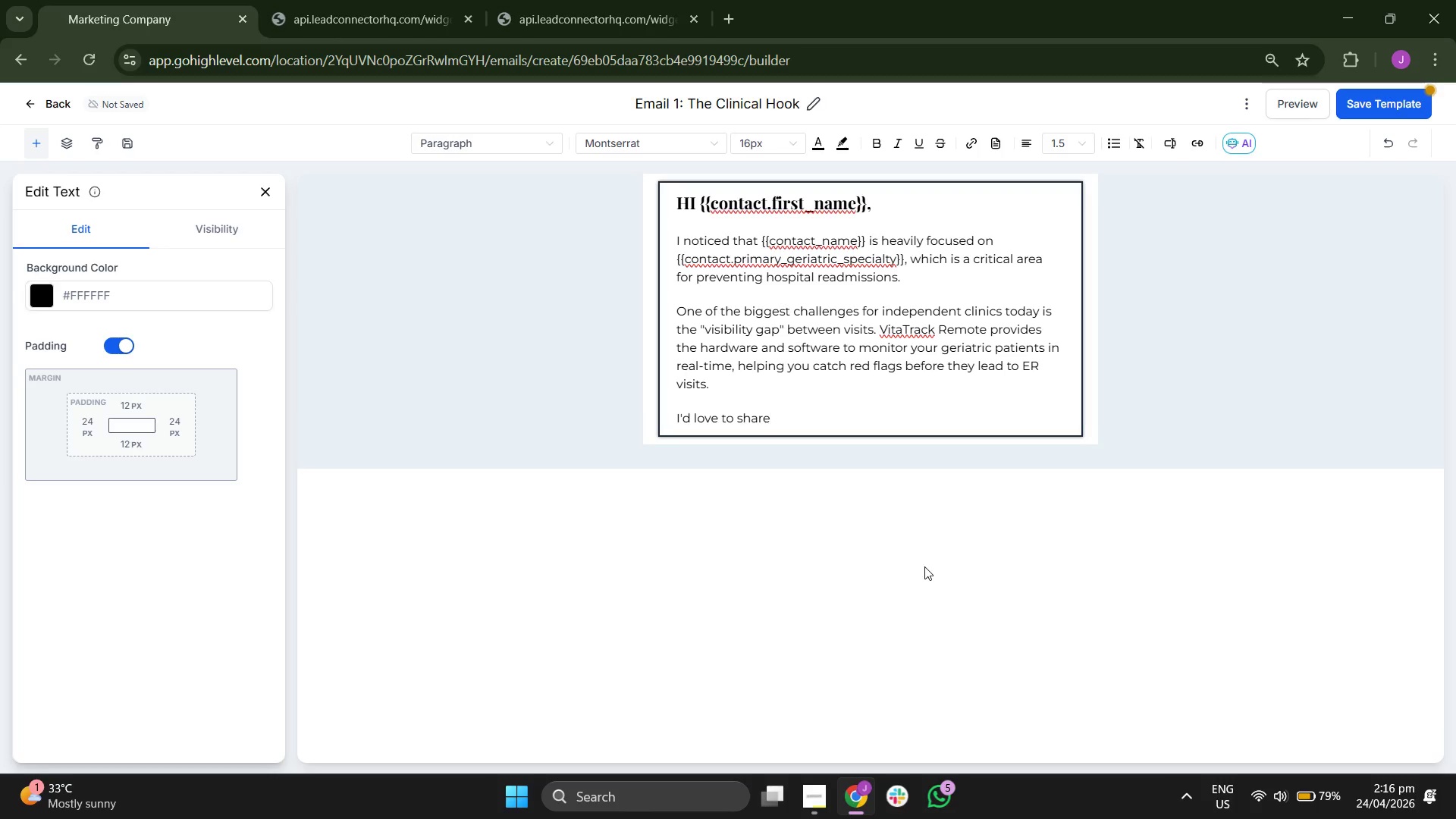 
key(Space)
 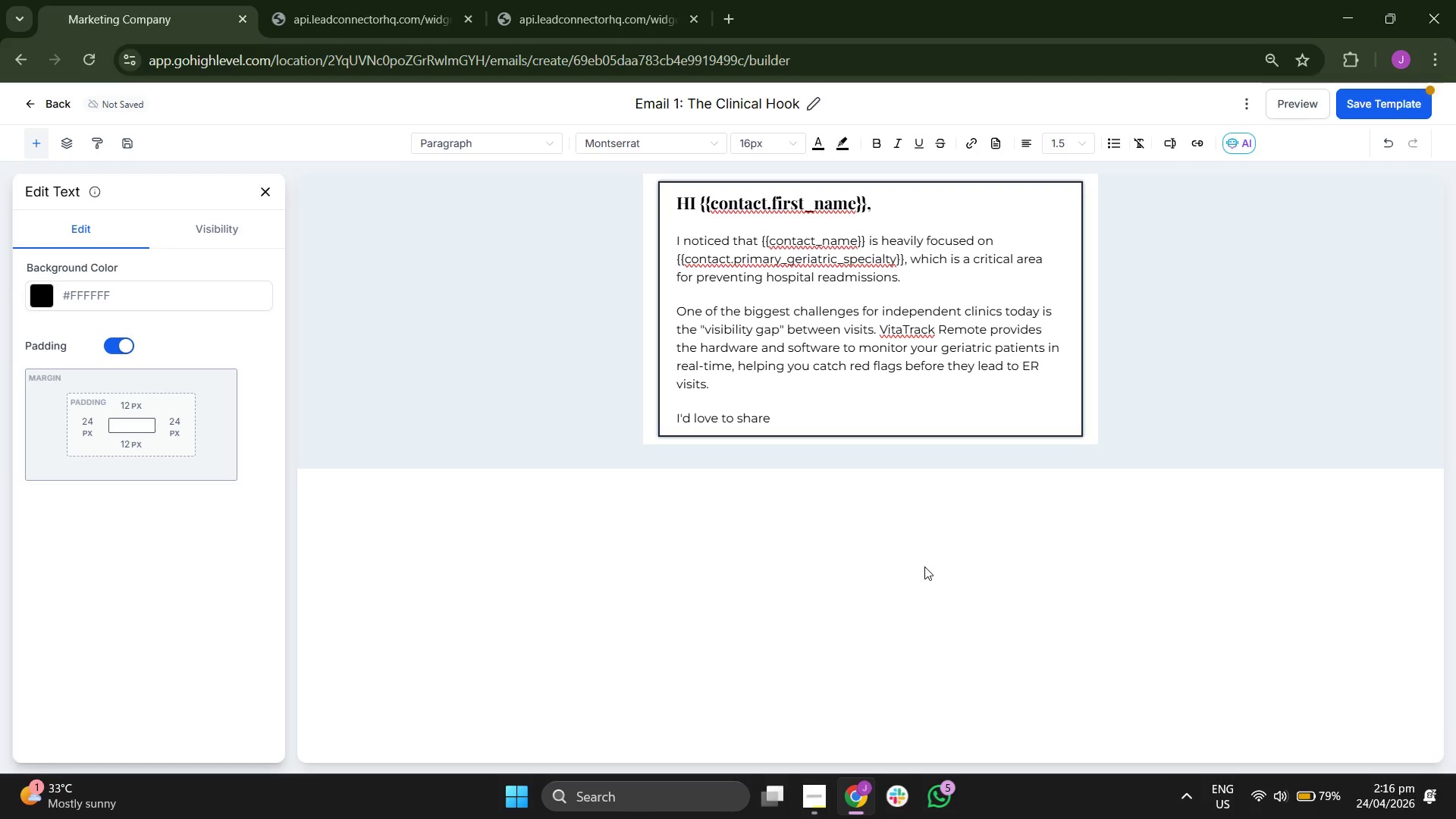 
type(how  chi)
key(Backspace)
key(Backspace)
key(Backspace)
key(Backspace)
type(clinics si)
 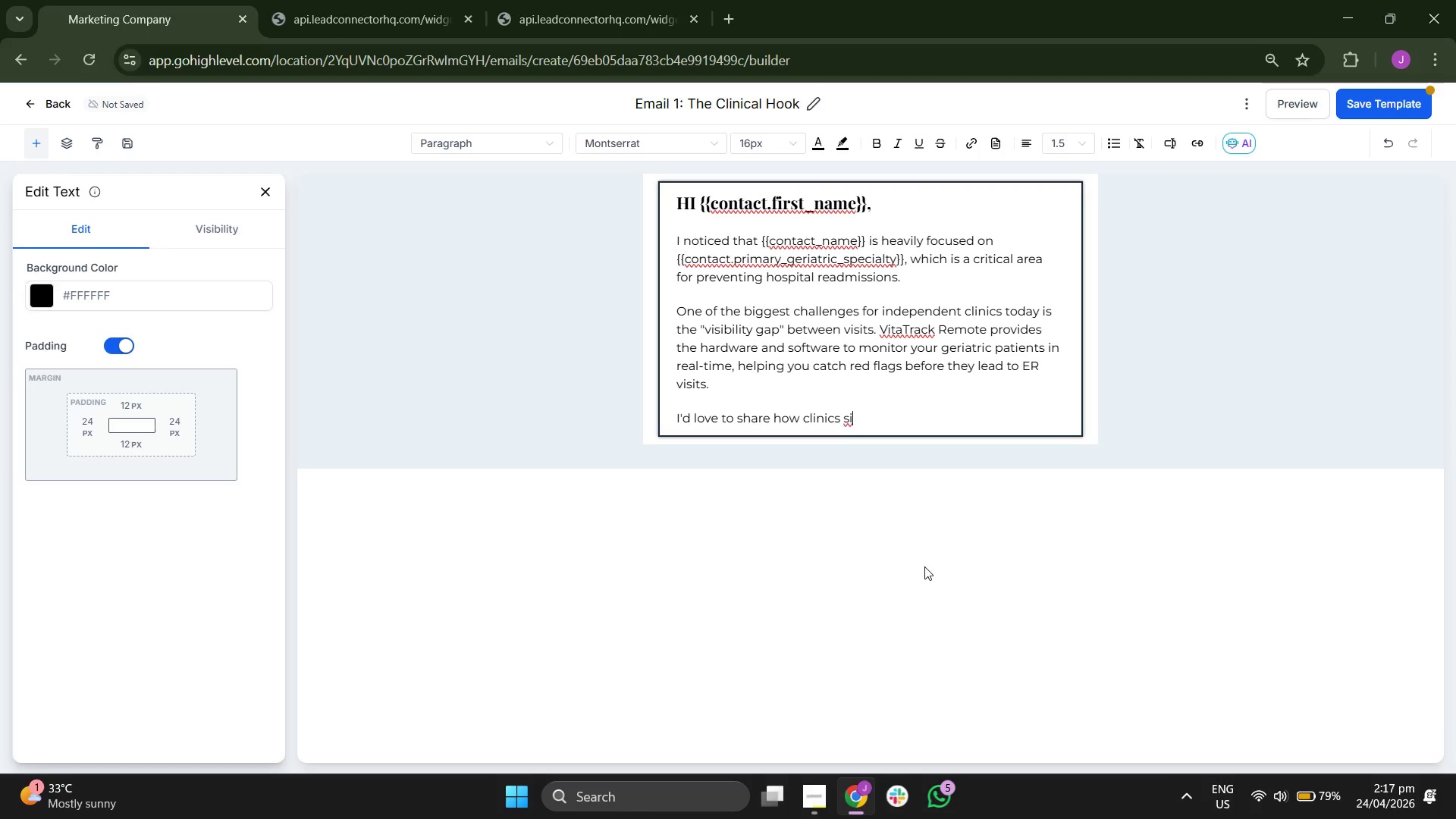 
type(mi)
 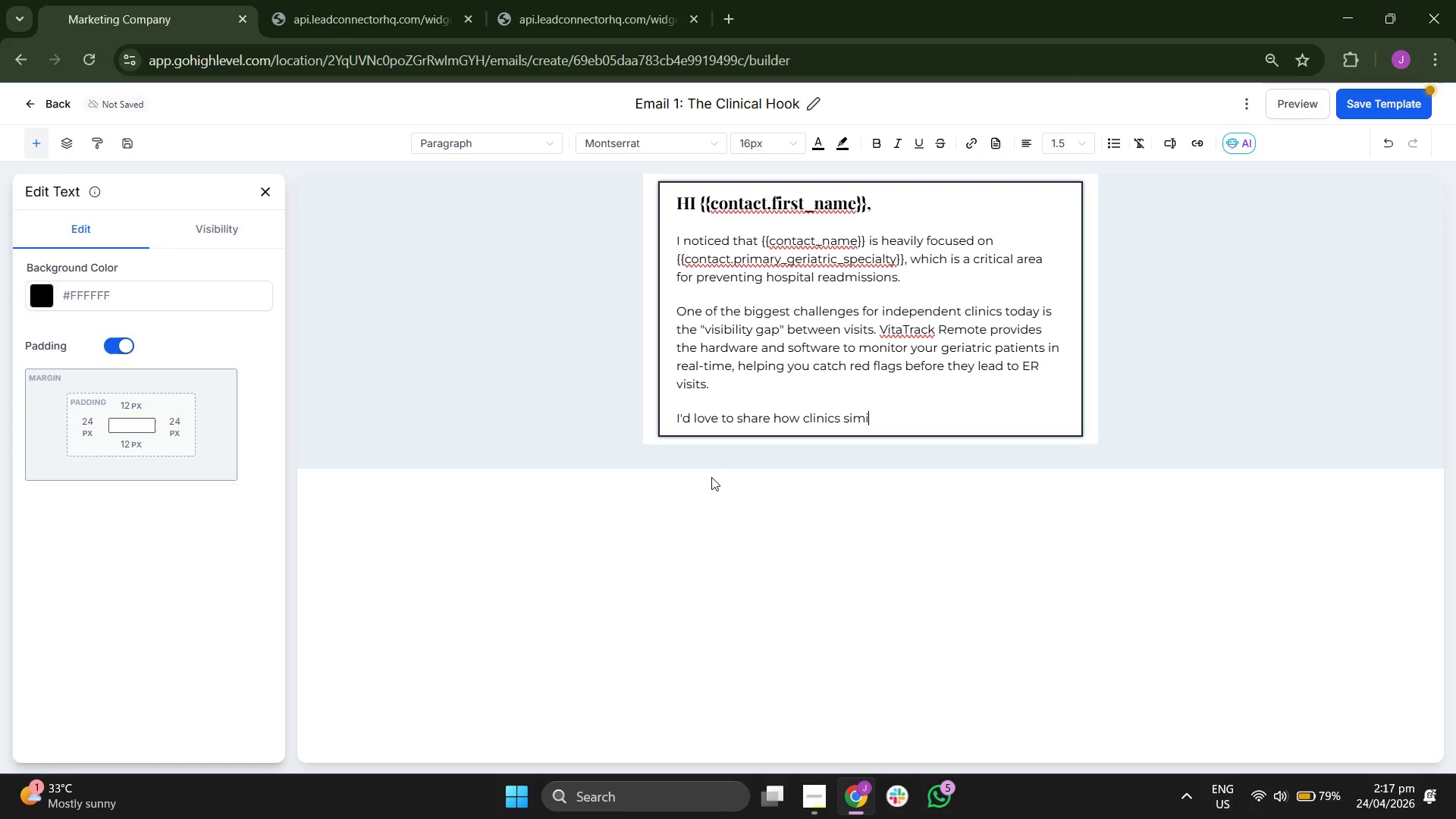 
type(lar to  )
key(Backspace)
type(yours are using RPM  )
key(Backspace)
type( to)
key(Backspace)
key(Backspace)
key(Backspace)
type(t )
key(Backspace)
type(o improve pate)
key(Backspace)
type(ient ot)
key(Backspace)
type(ut)
 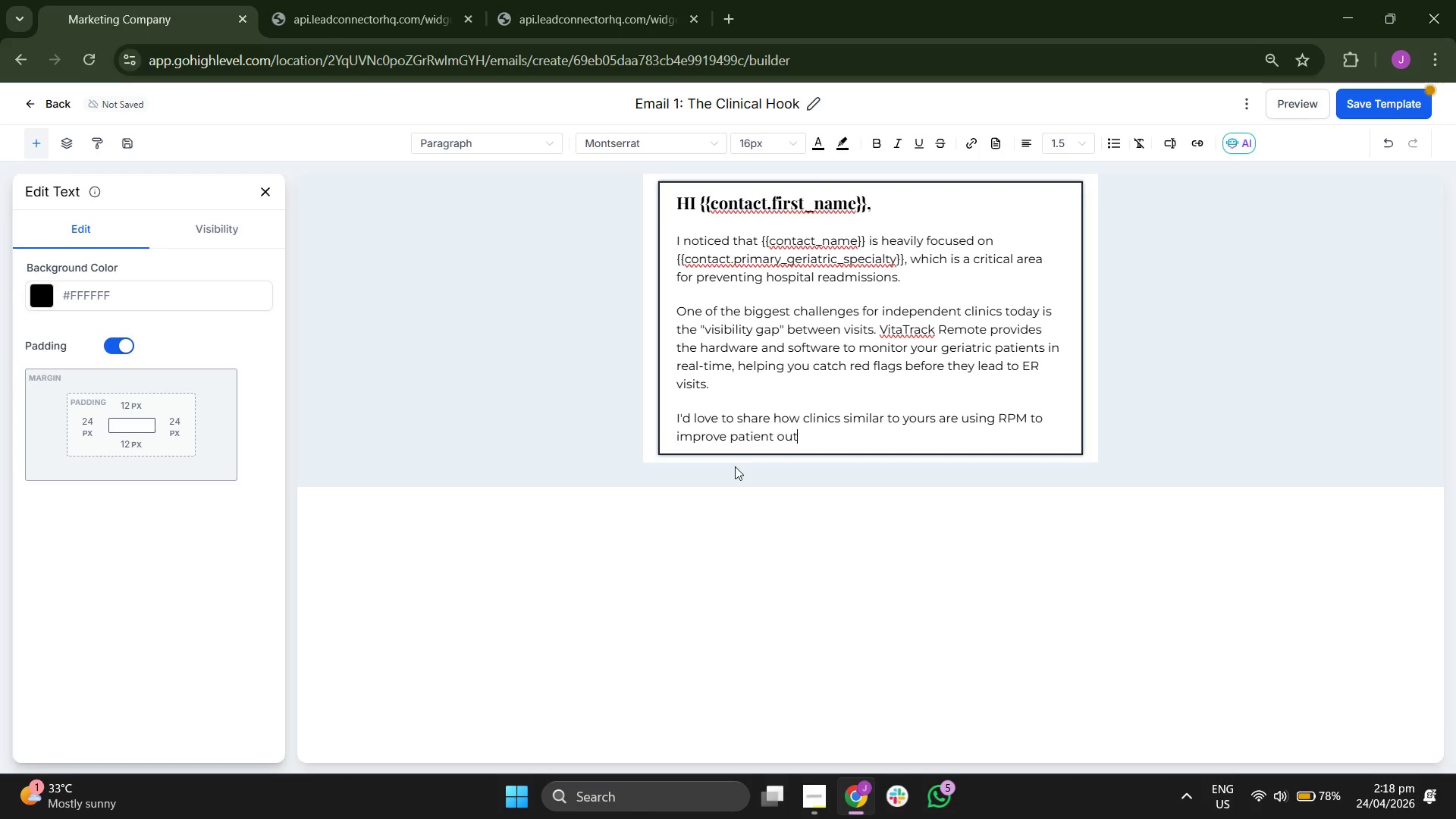 
key(Backspace)
type(tcome)
 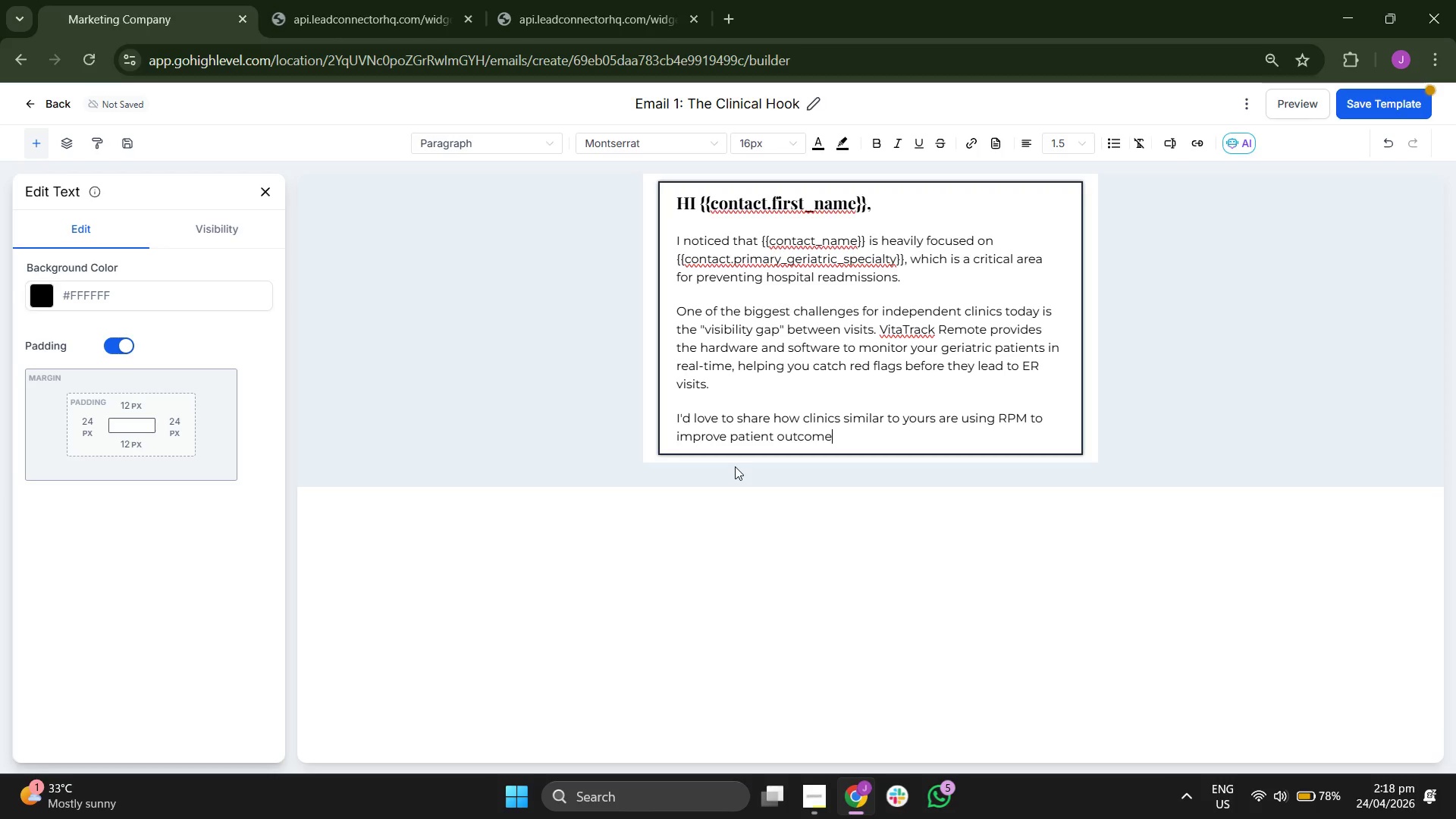 
key(S)
 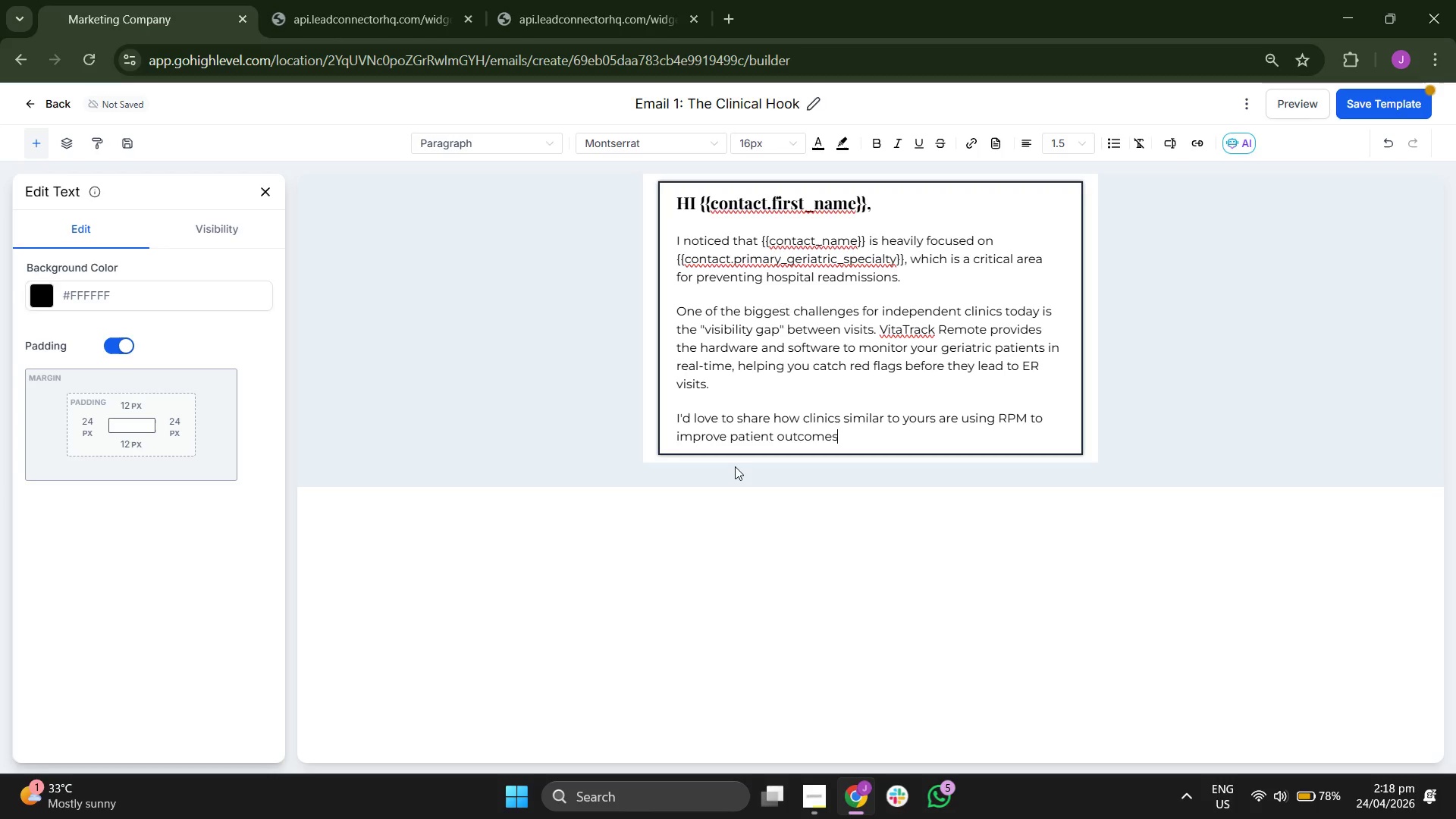 
key(Space)
 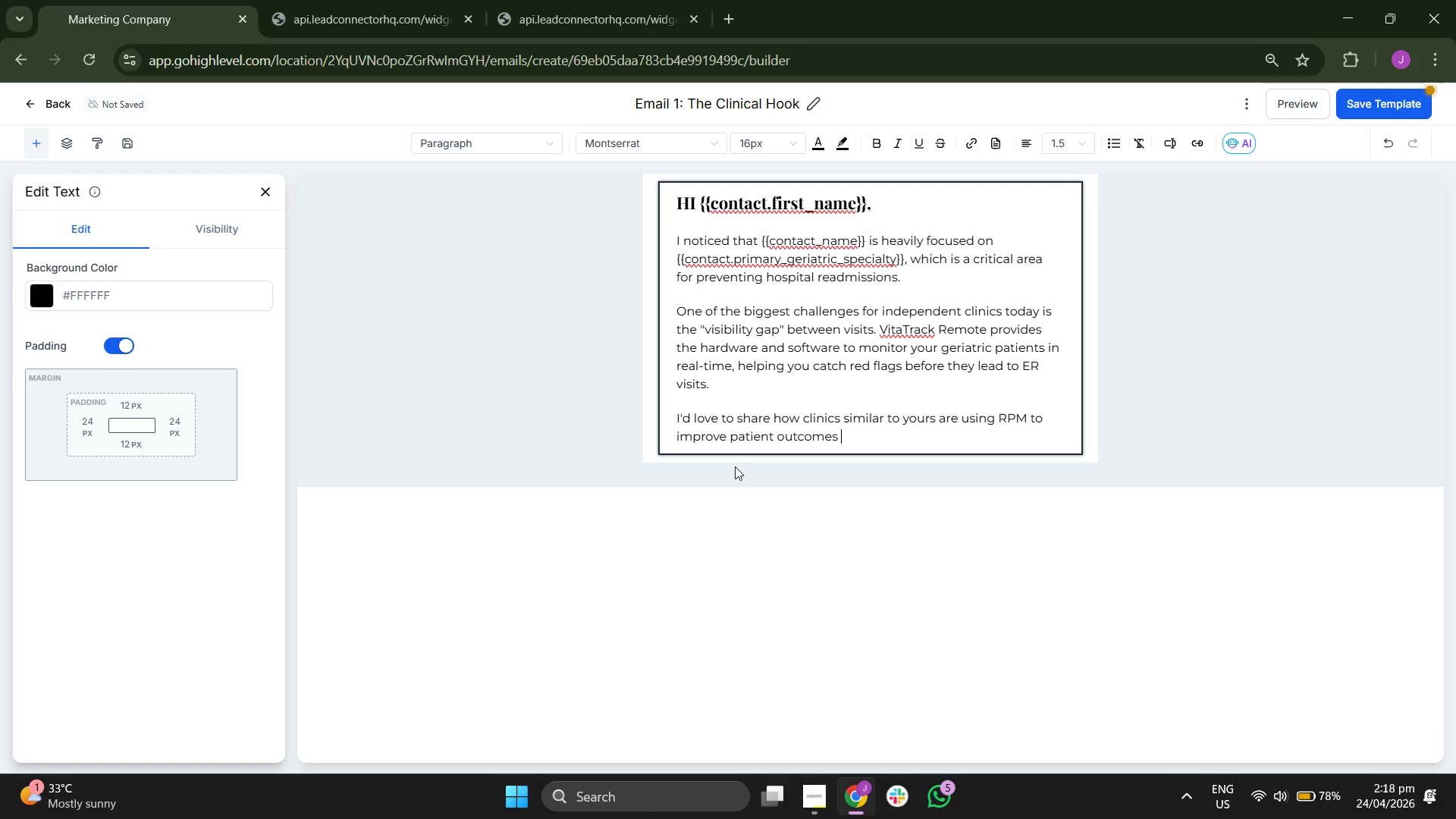 
key(W)
 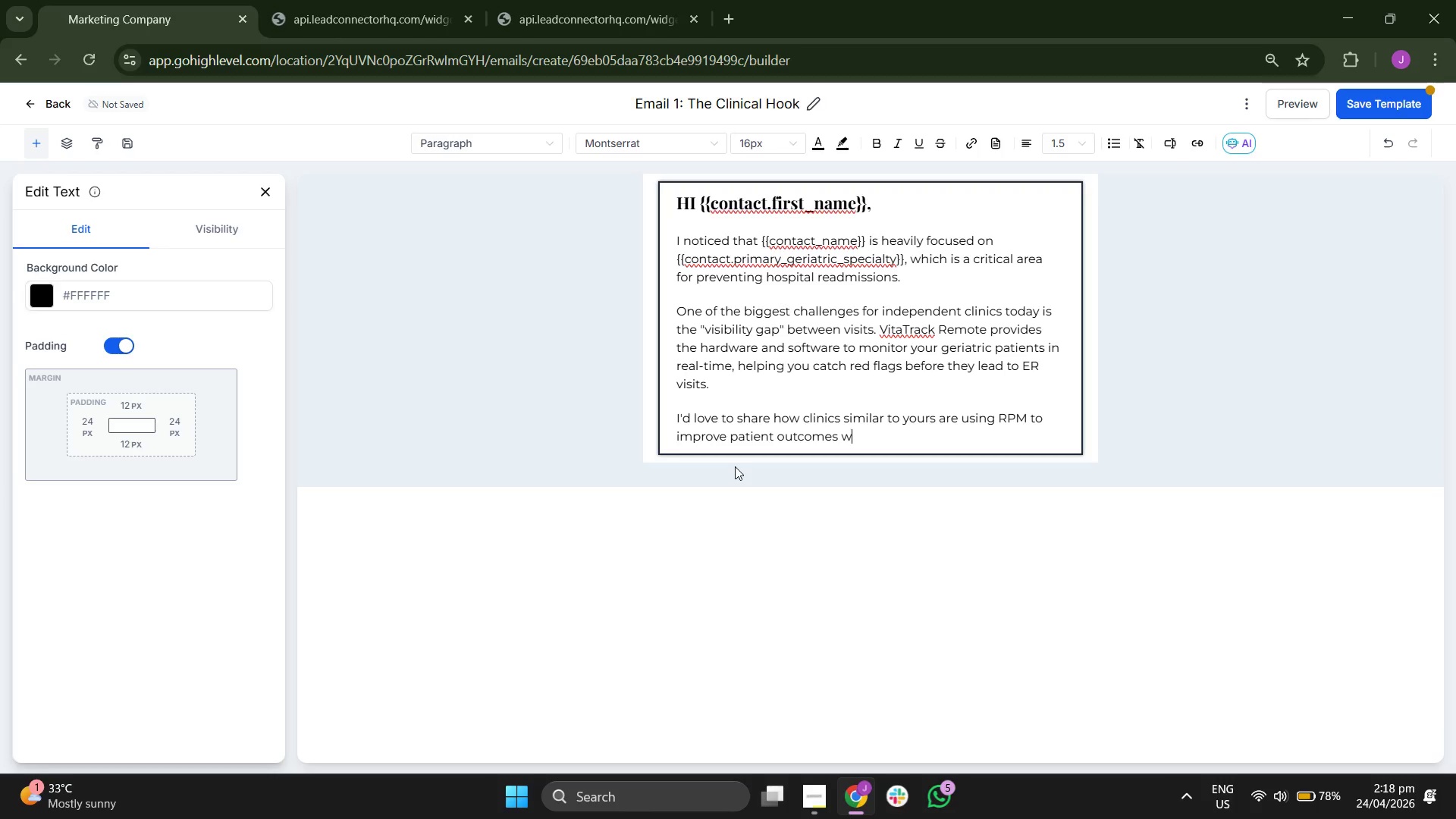 
type(hile)
 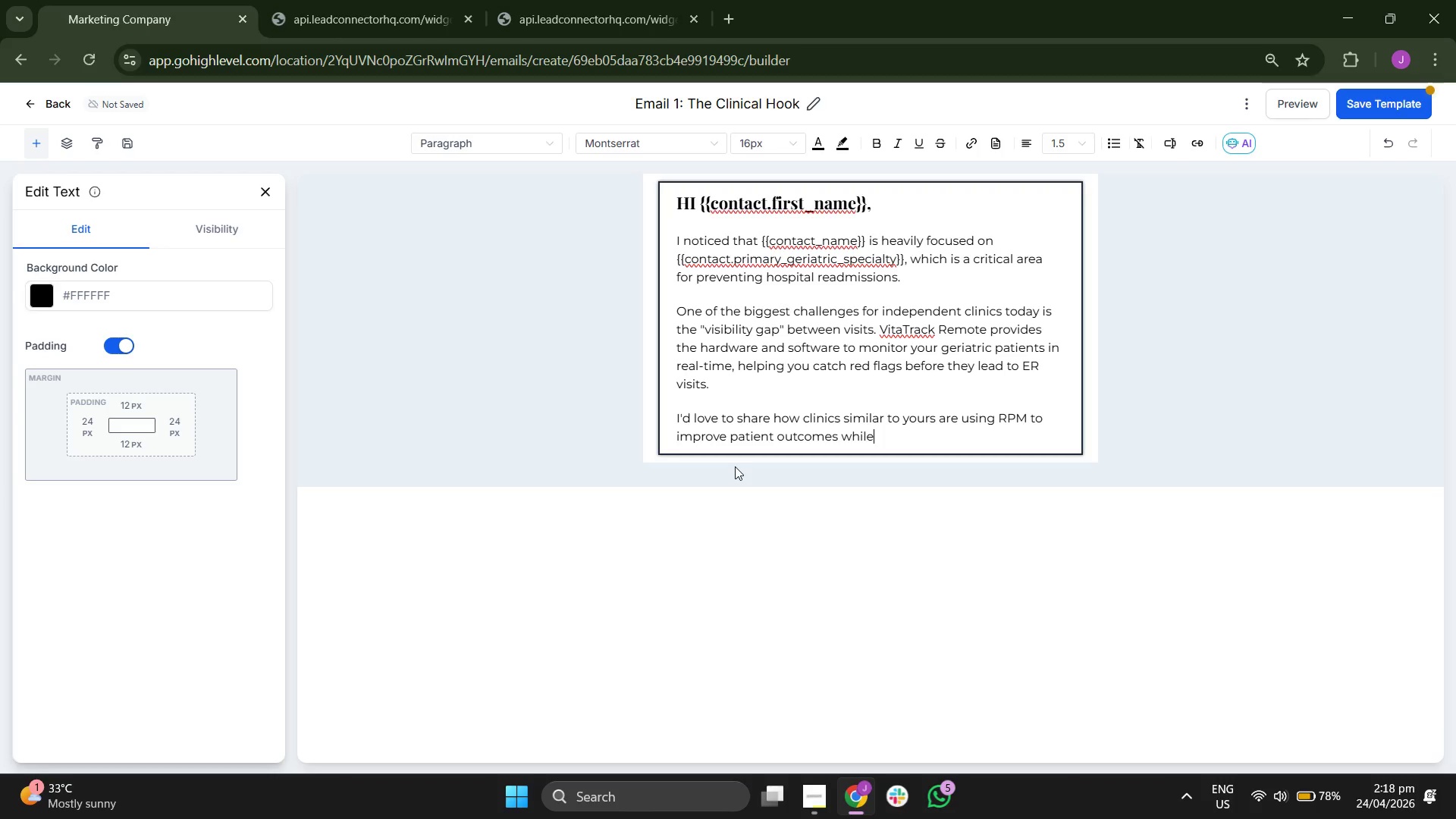 
type( )
key(Backspace)
type( inc)
key(Backspace)
type(creasing)
 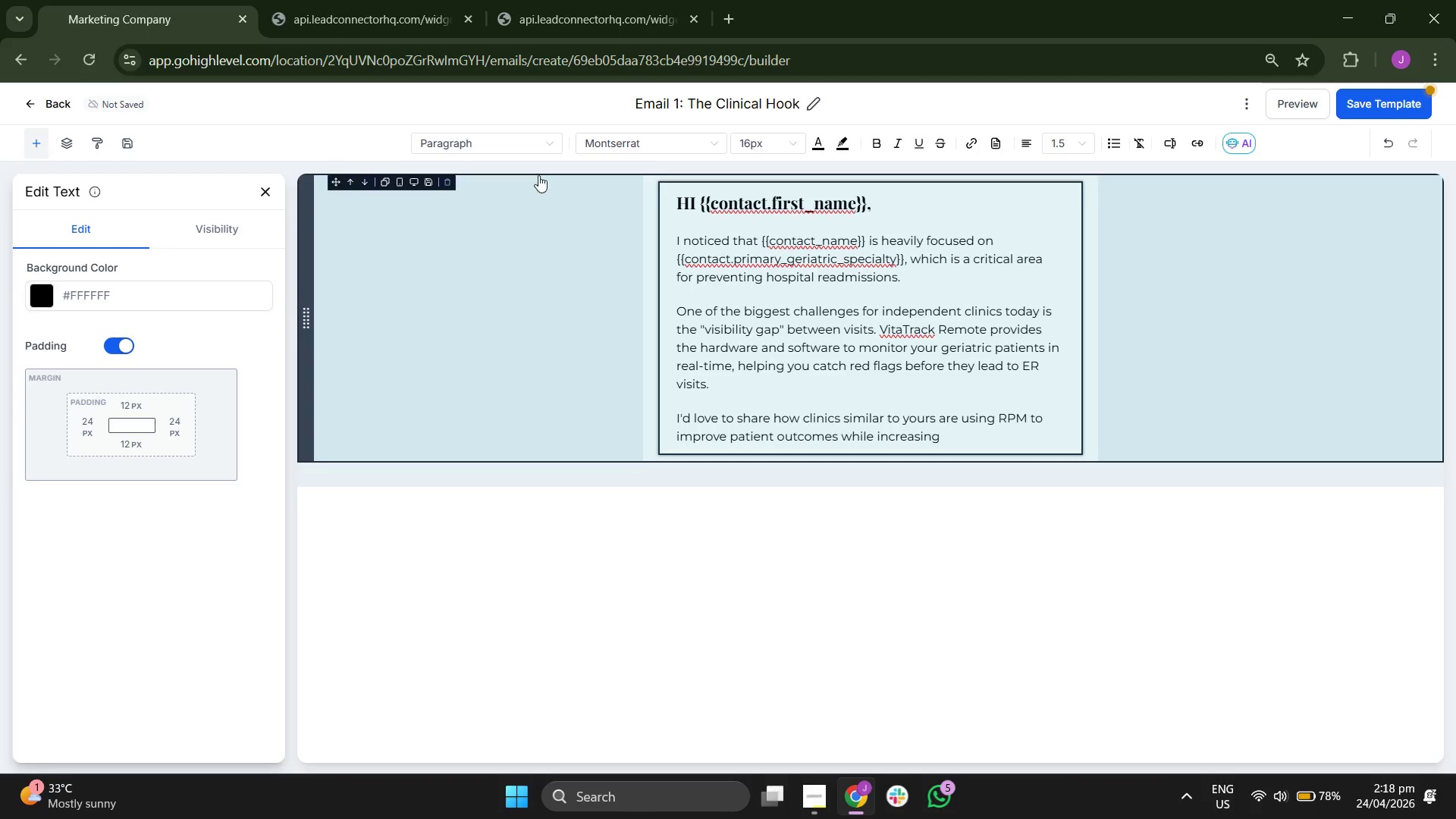 
left_click([1345, 102])
 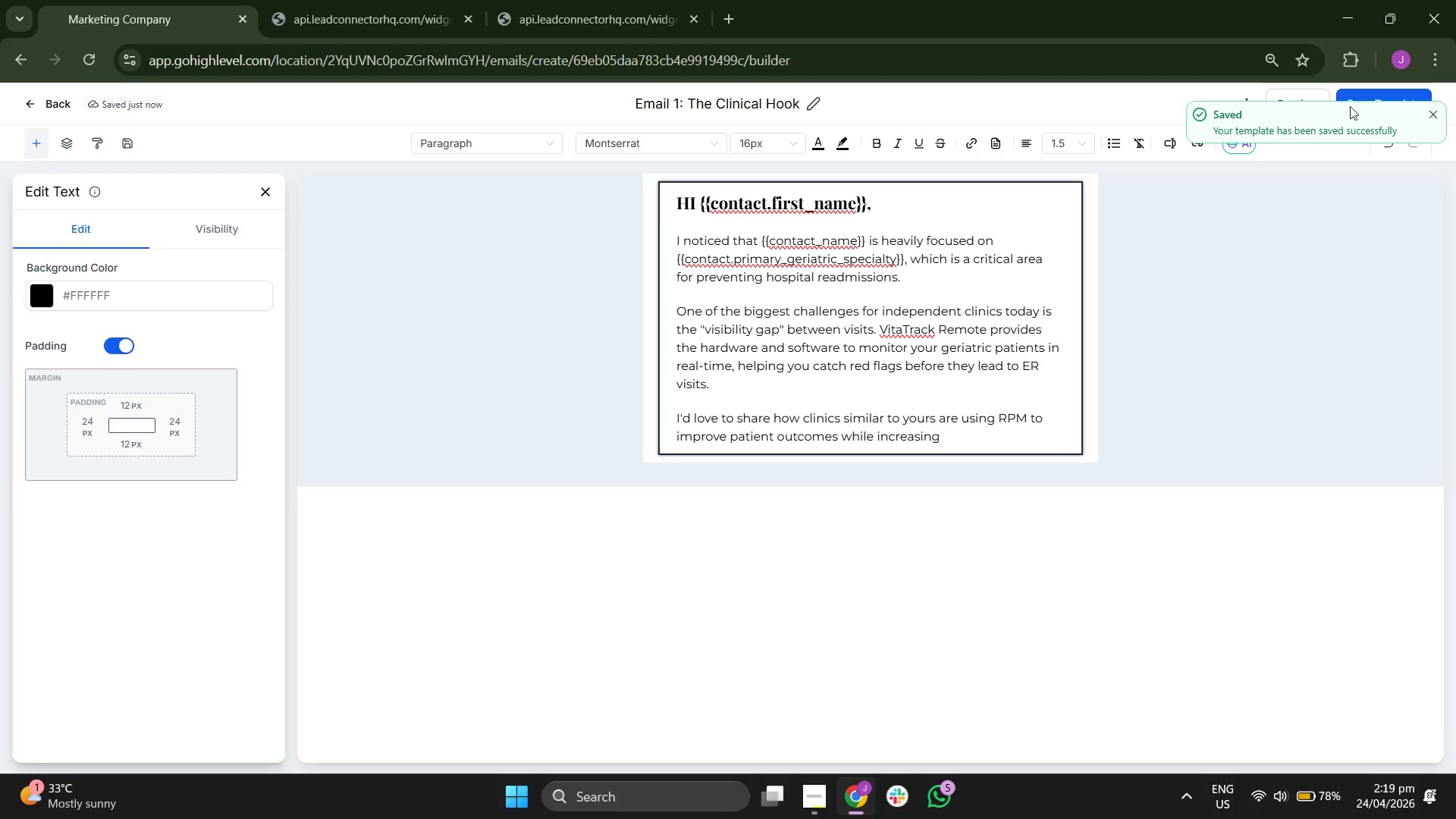 
left_click([1429, 110])
 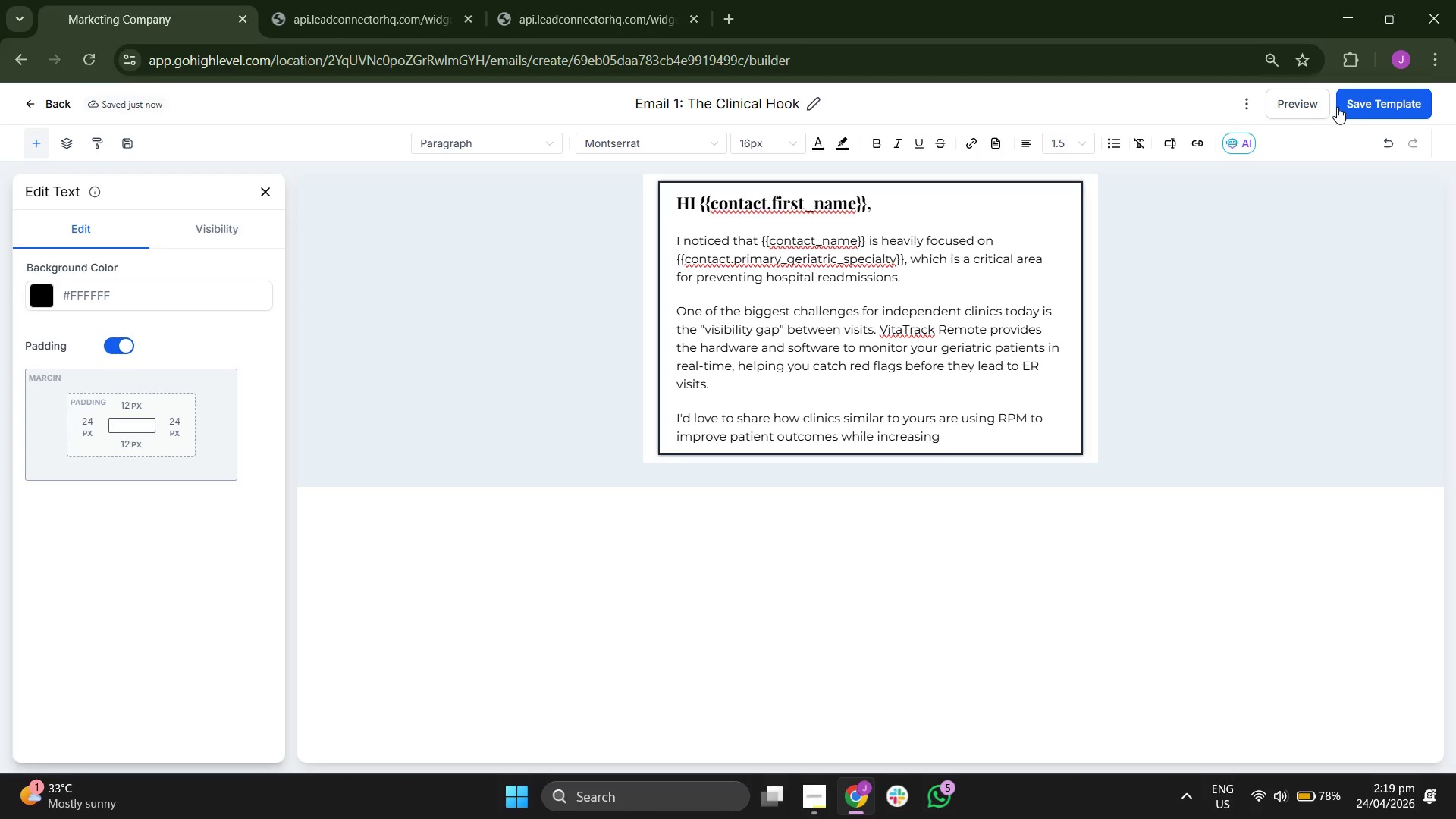 
left_click([1296, 109])
 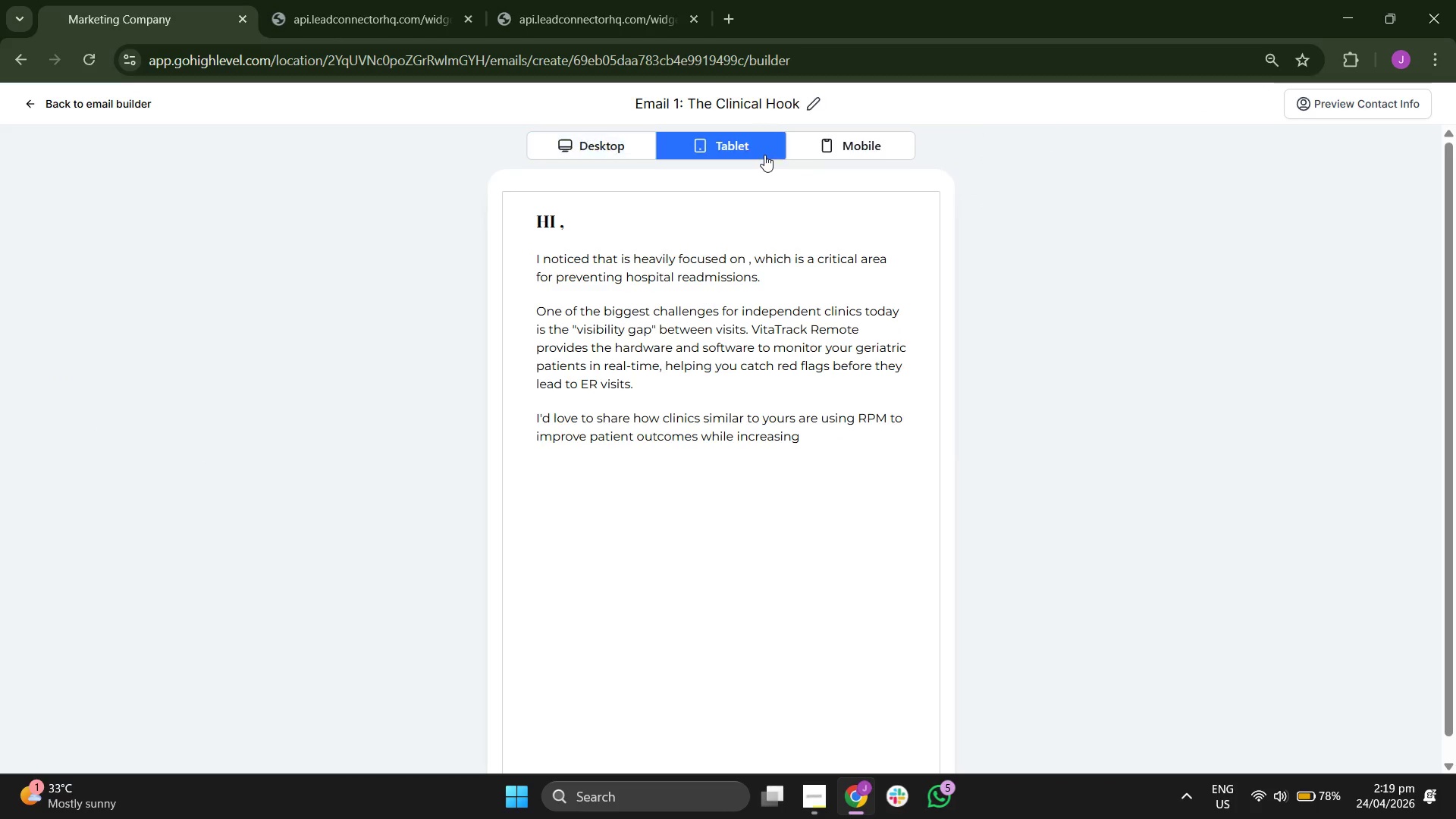 
left_click([915, 145])
 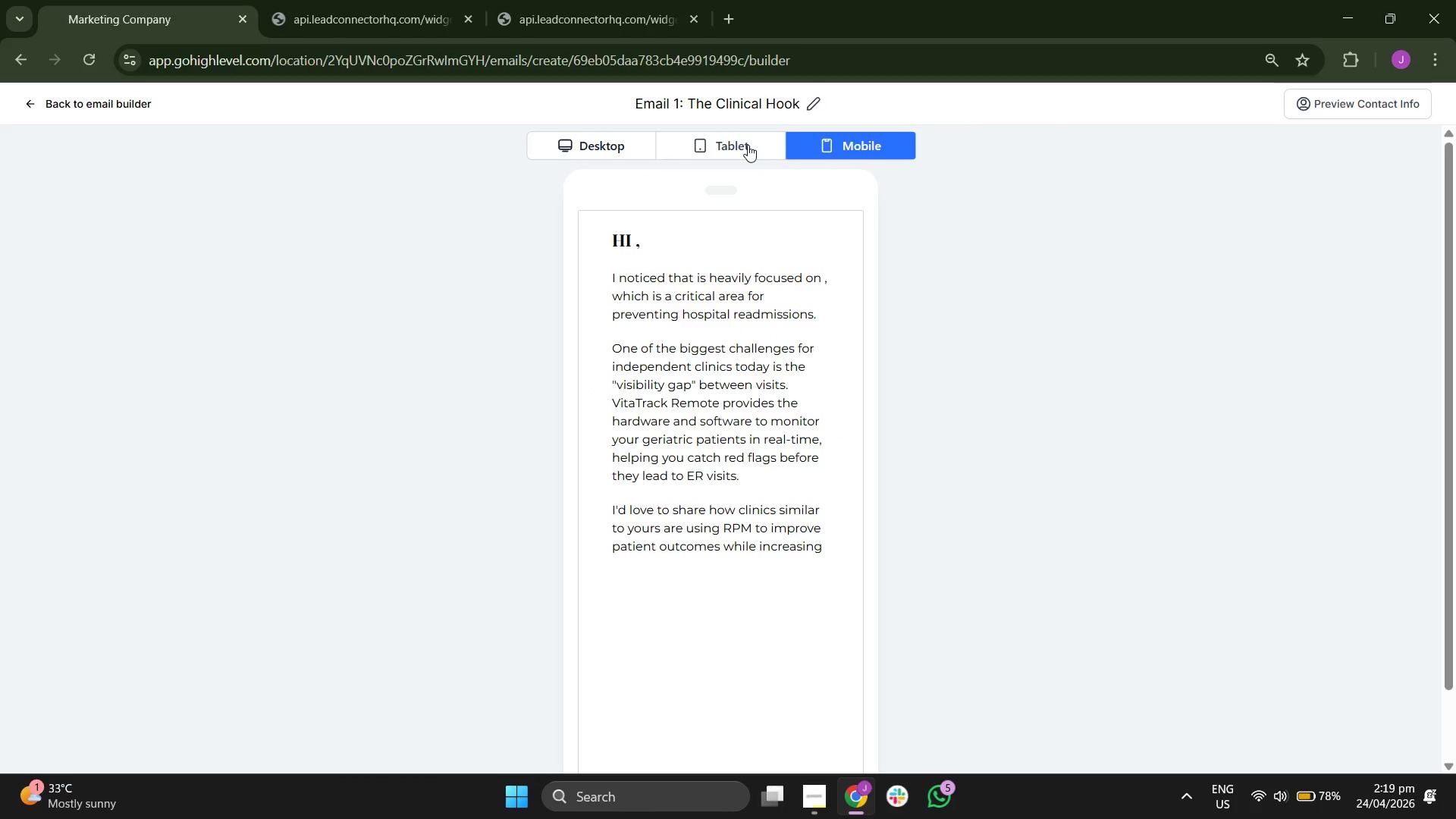 
left_click([748, 145])
 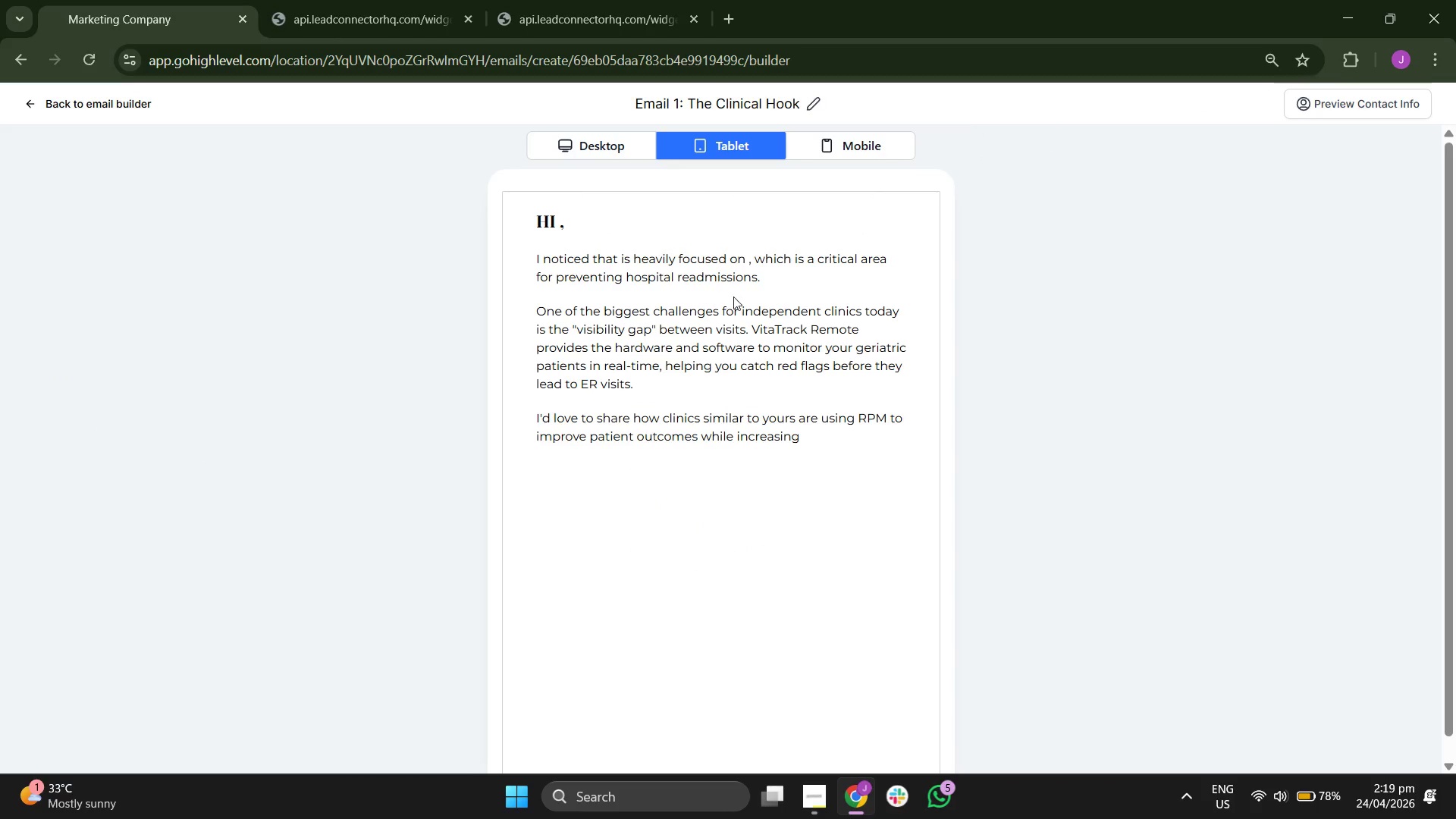 
double_click([754, 351])
 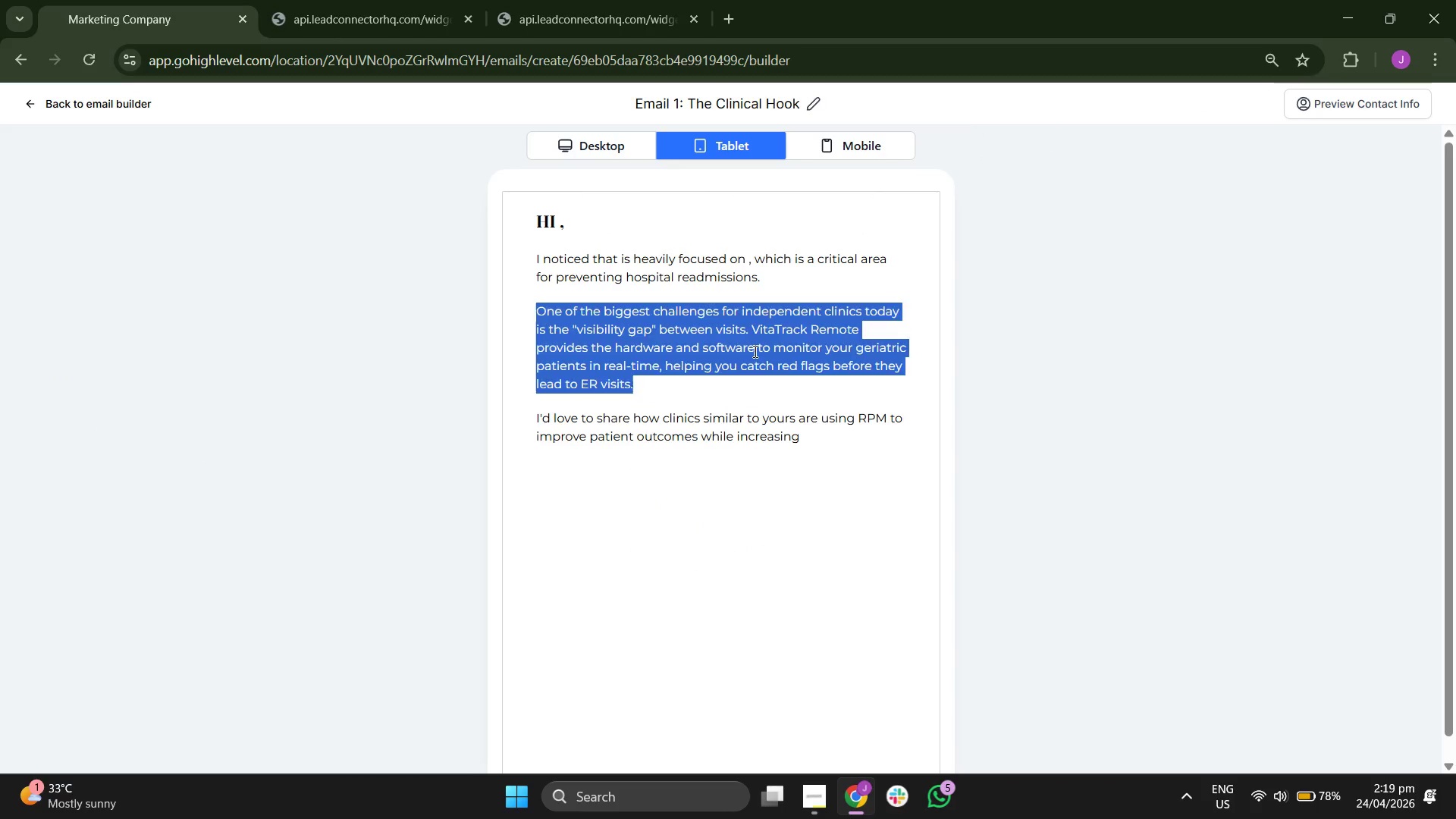 
triple_click([754, 351])
 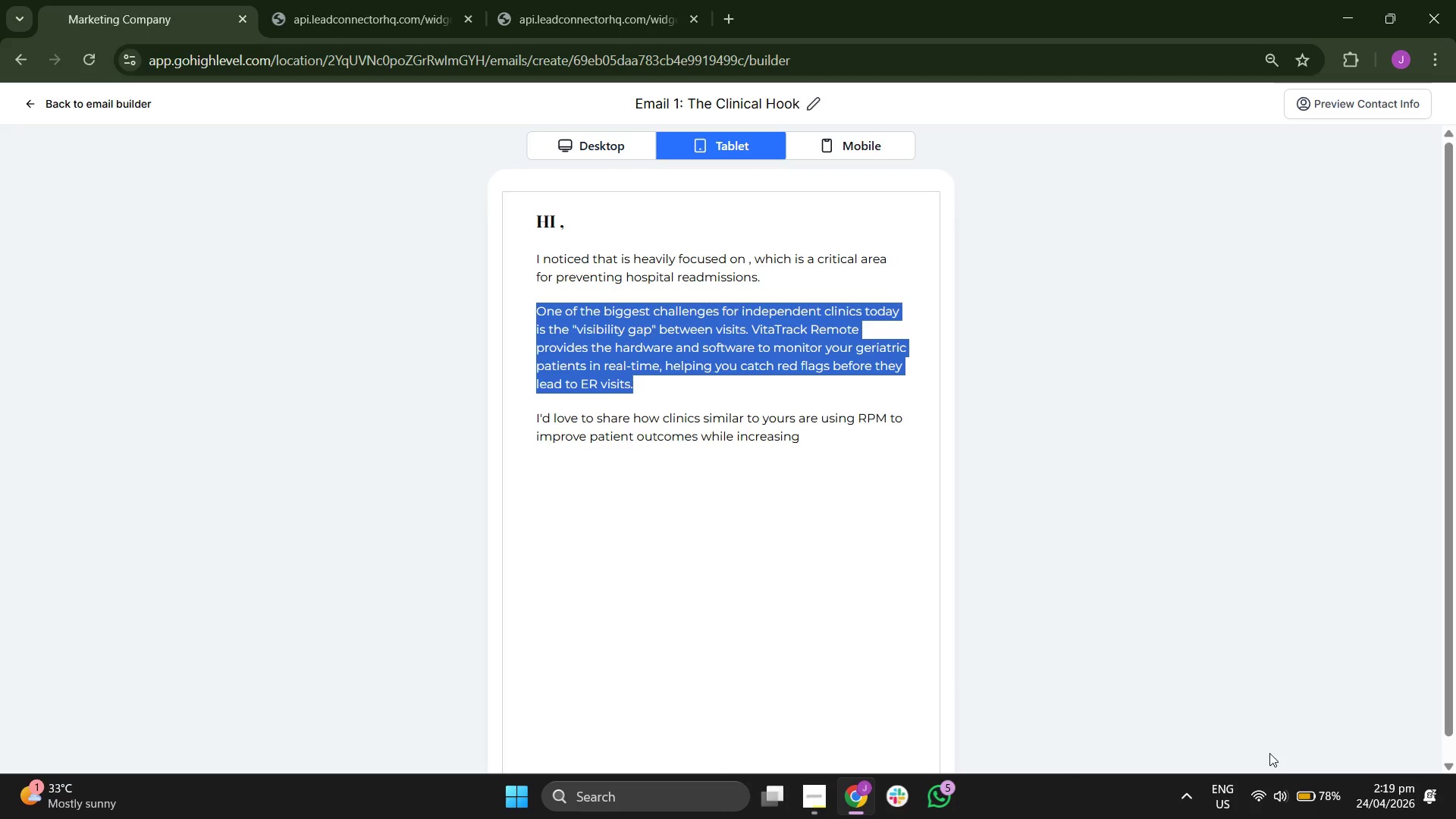 
scroll: coordinate [1246, 686], scroll_direction: down, amount: 1.0
 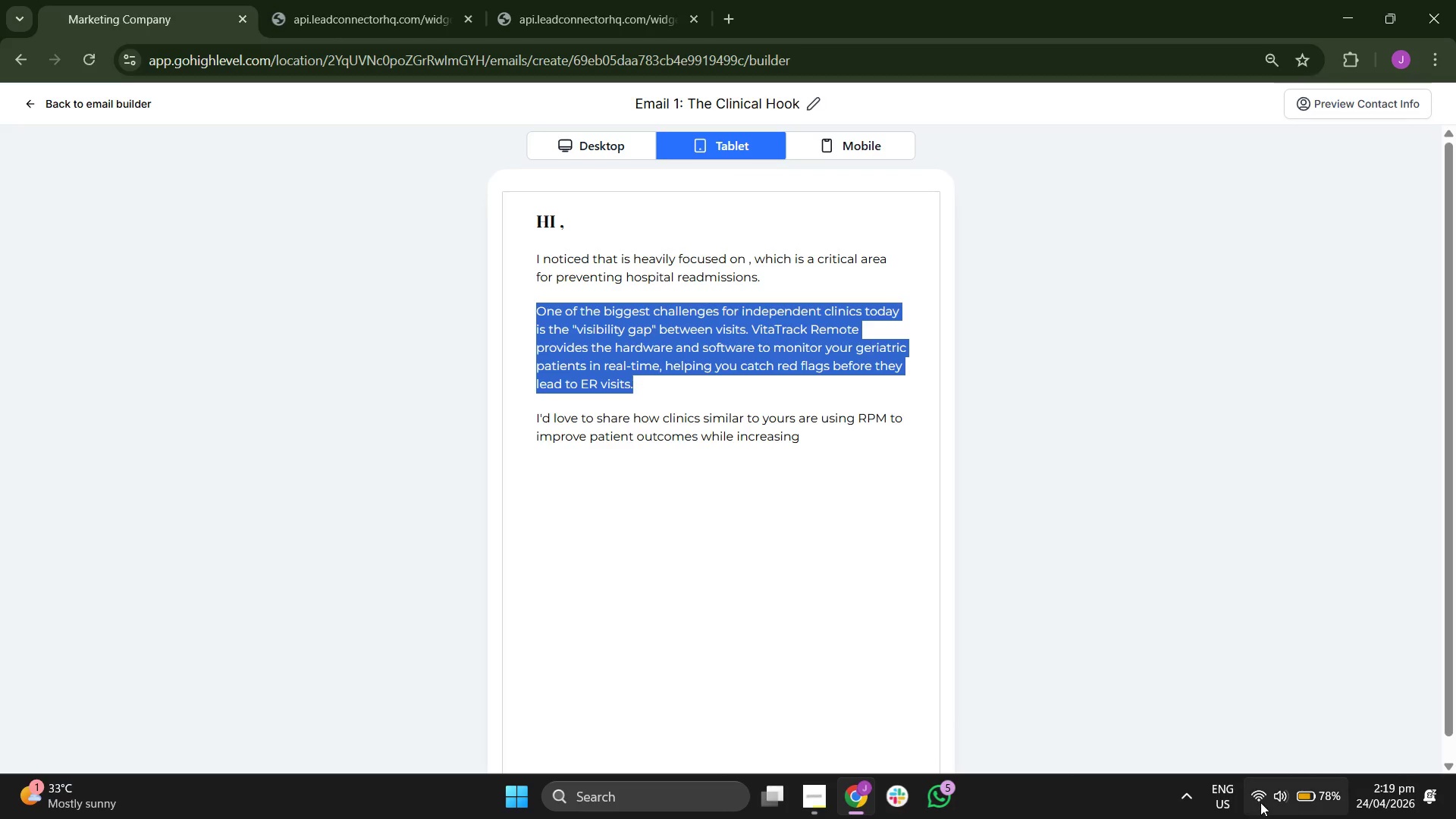 
left_click([1261, 802])
 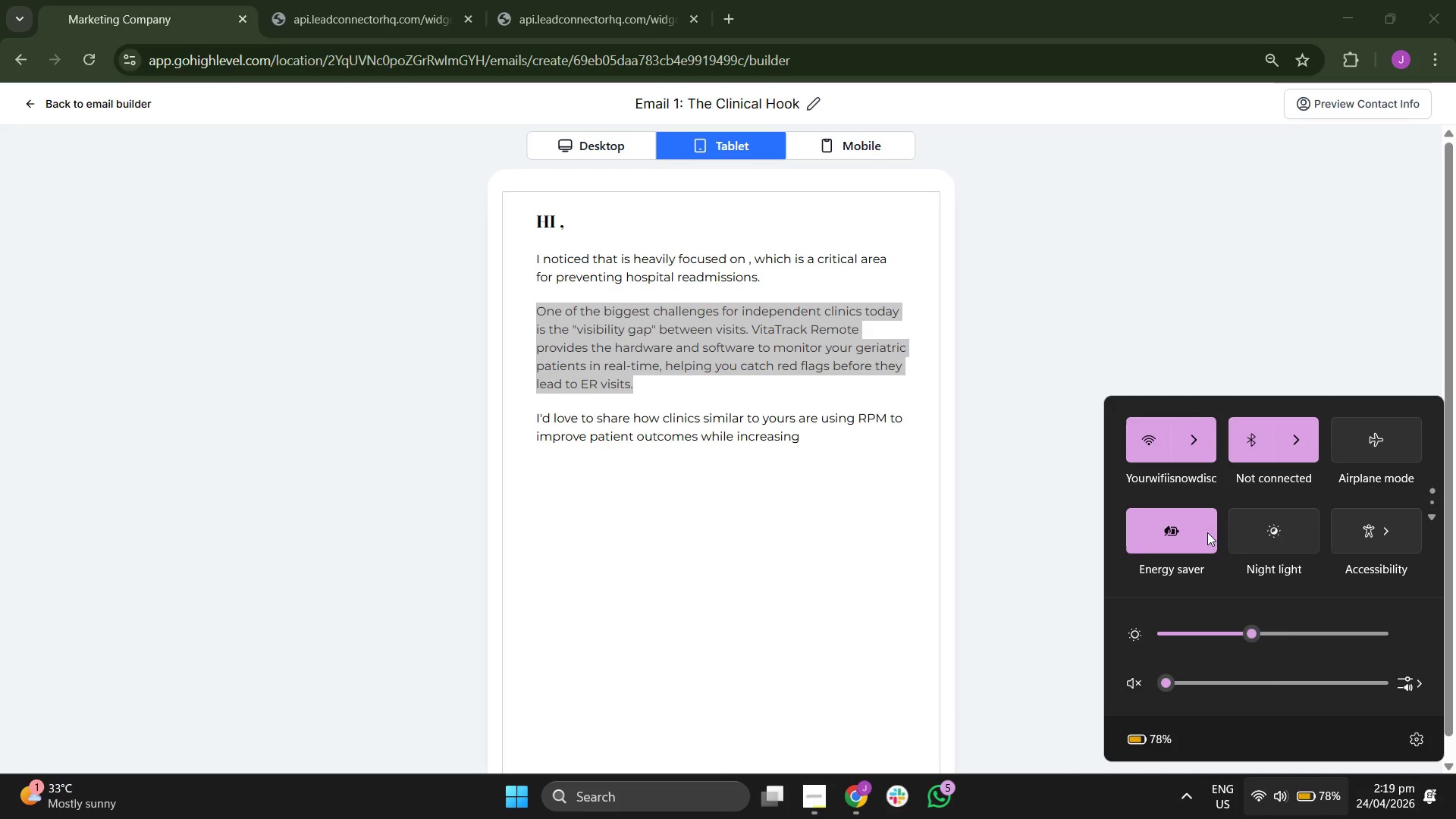 
left_click([1297, 434])
 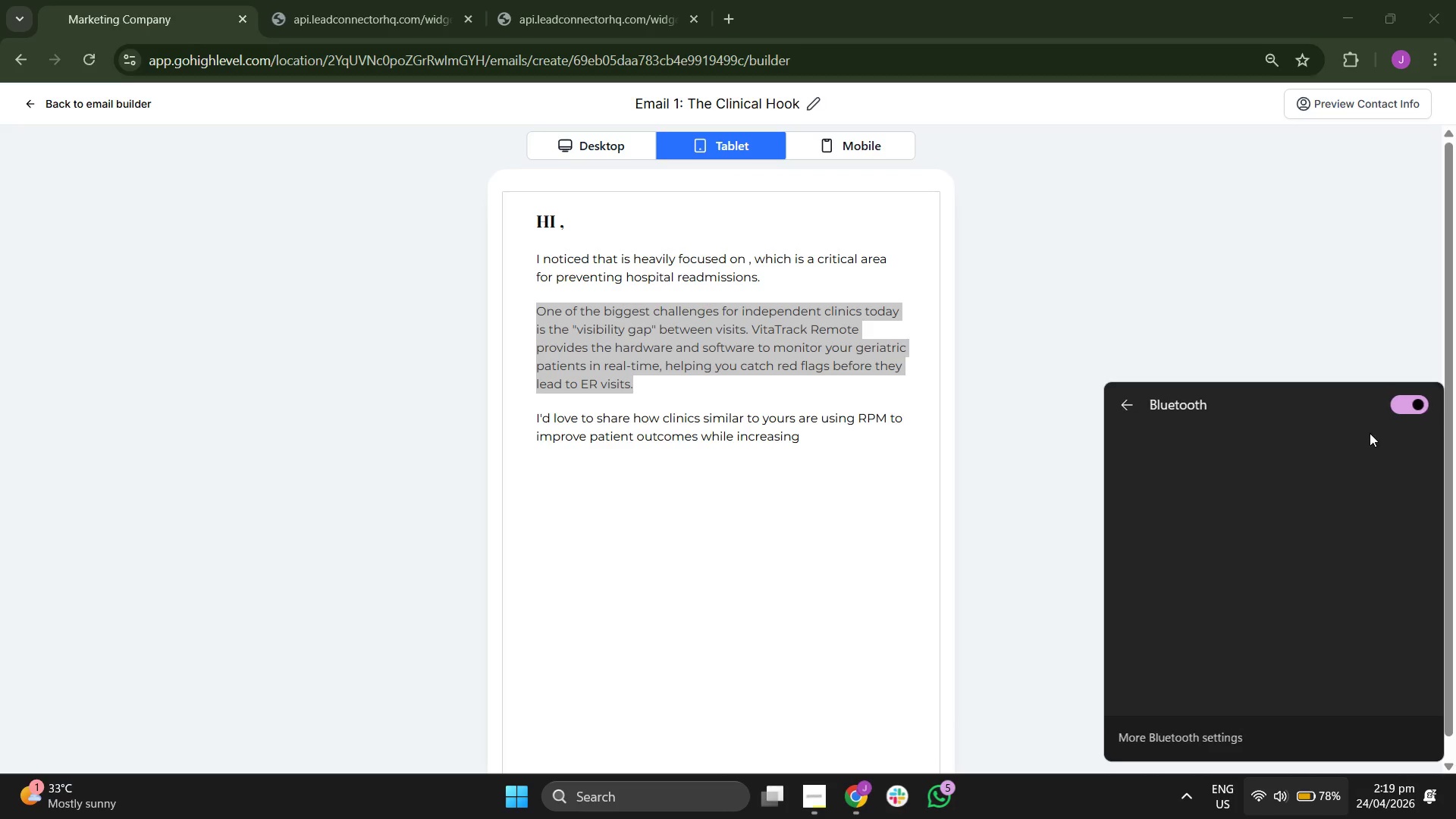 
left_click([1429, 403])
 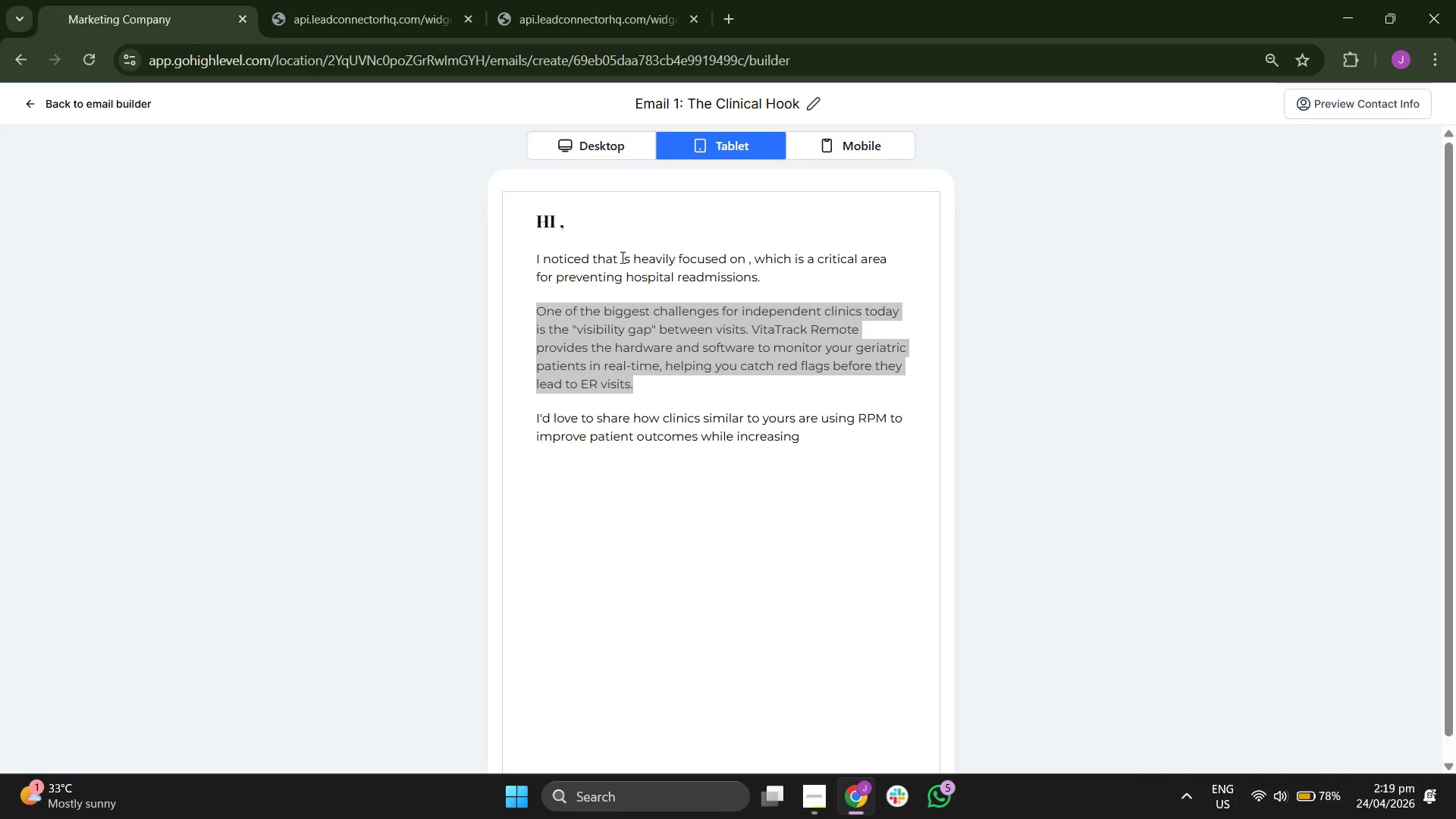 
left_click([592, 143])
 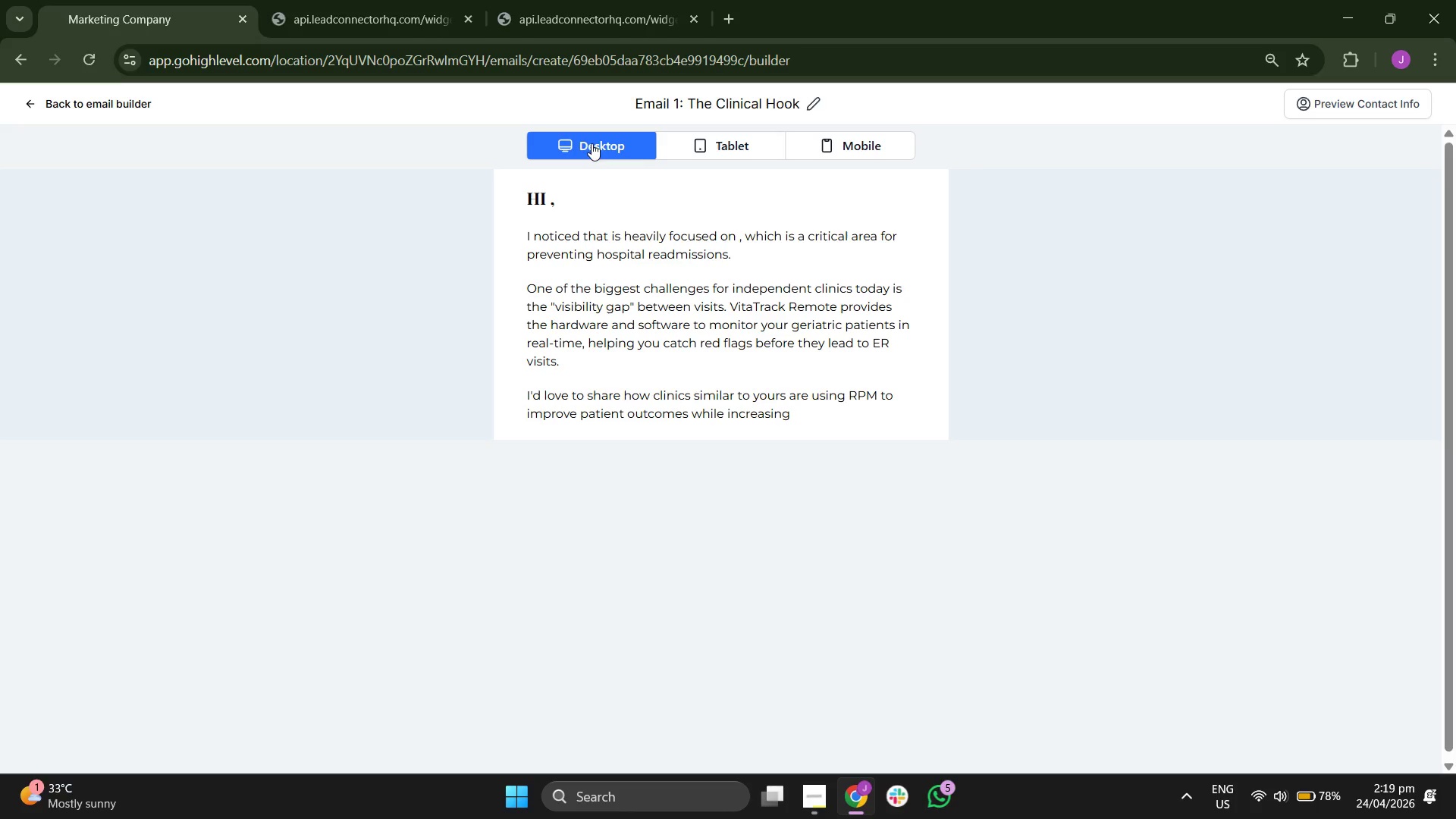 
left_click([730, 142])
 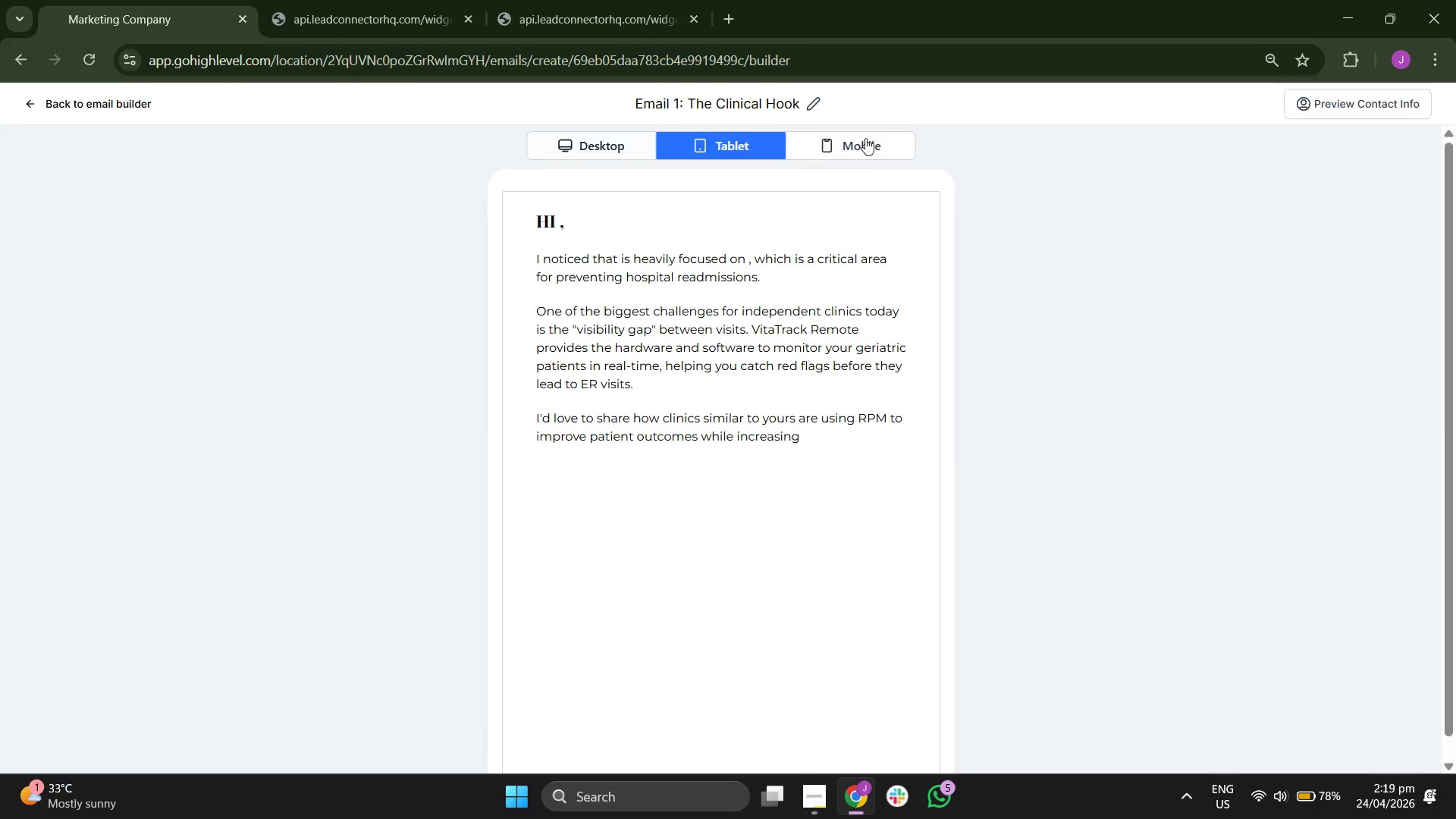 
double_click([871, 137])
 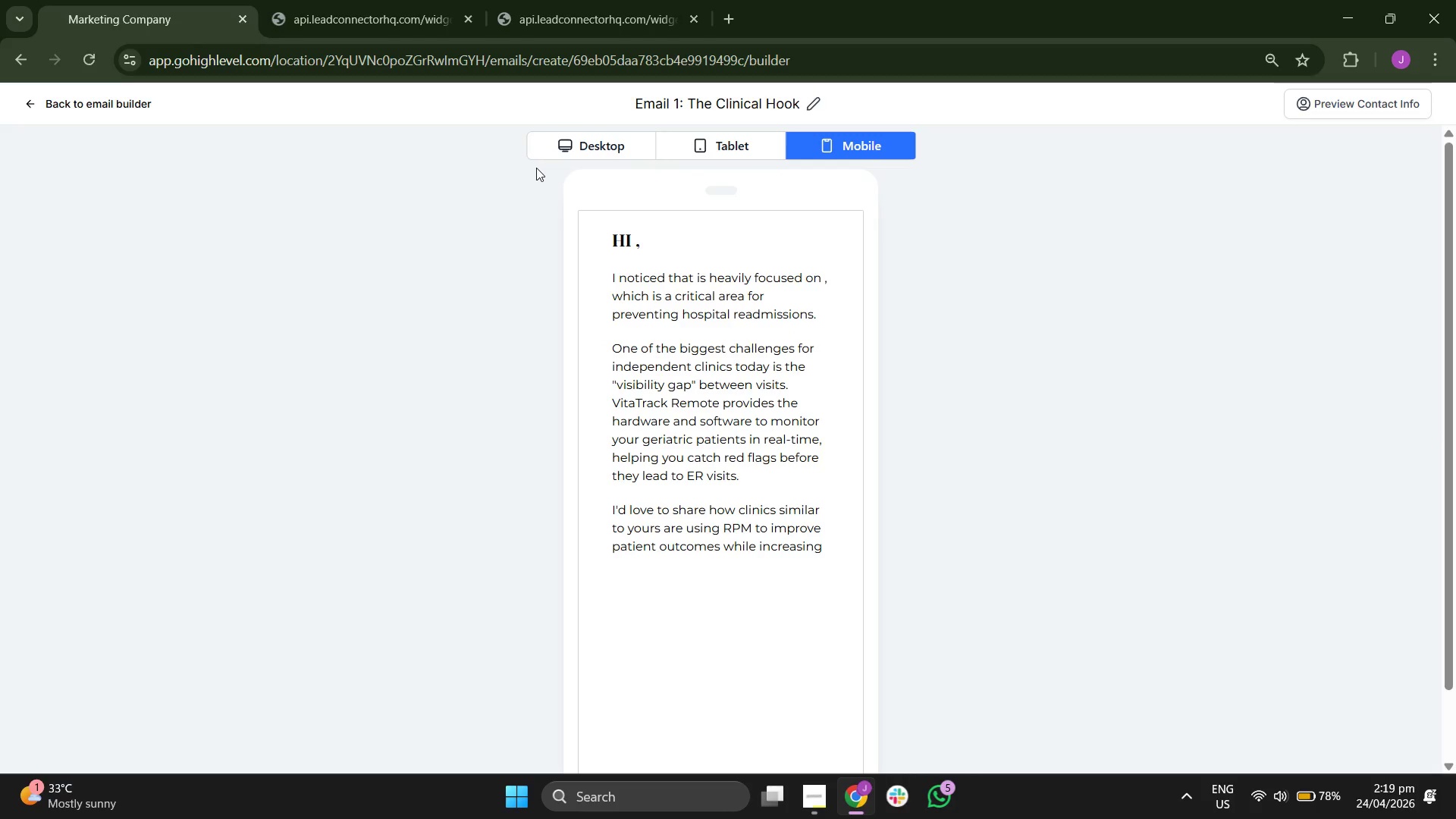 
left_click([579, 147])
 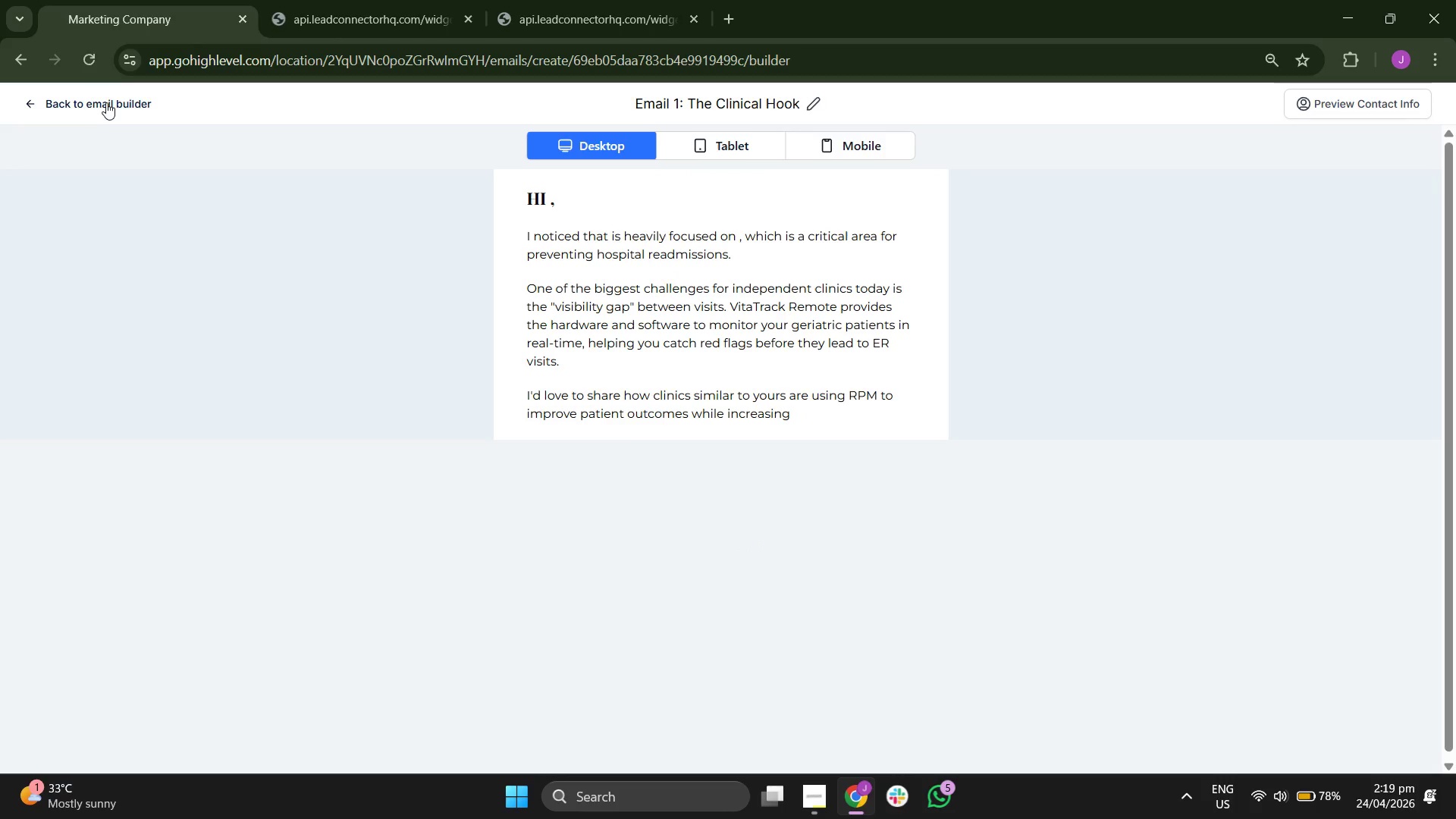 
left_click([104, 101])
 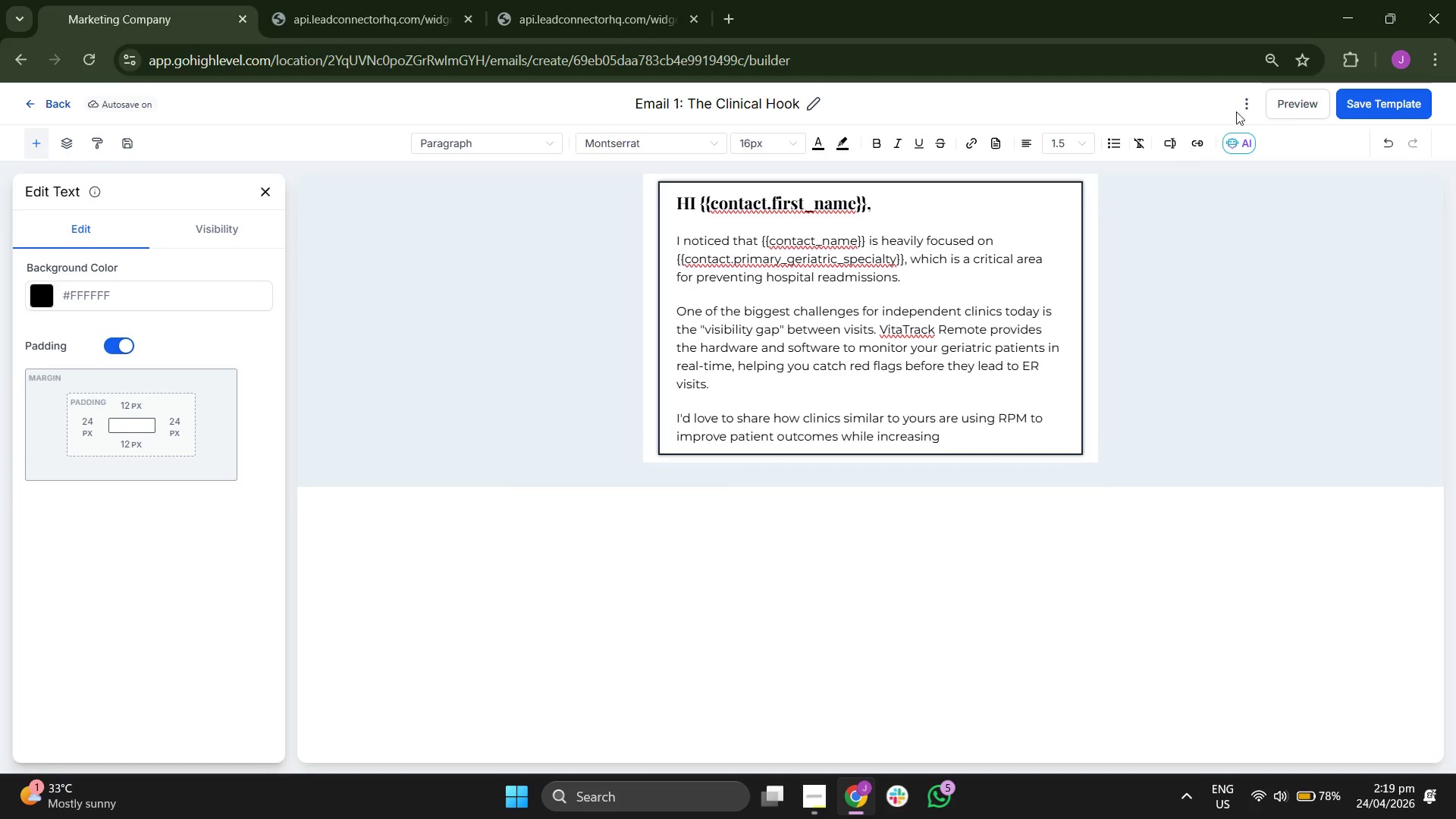 
left_click([1348, 99])
 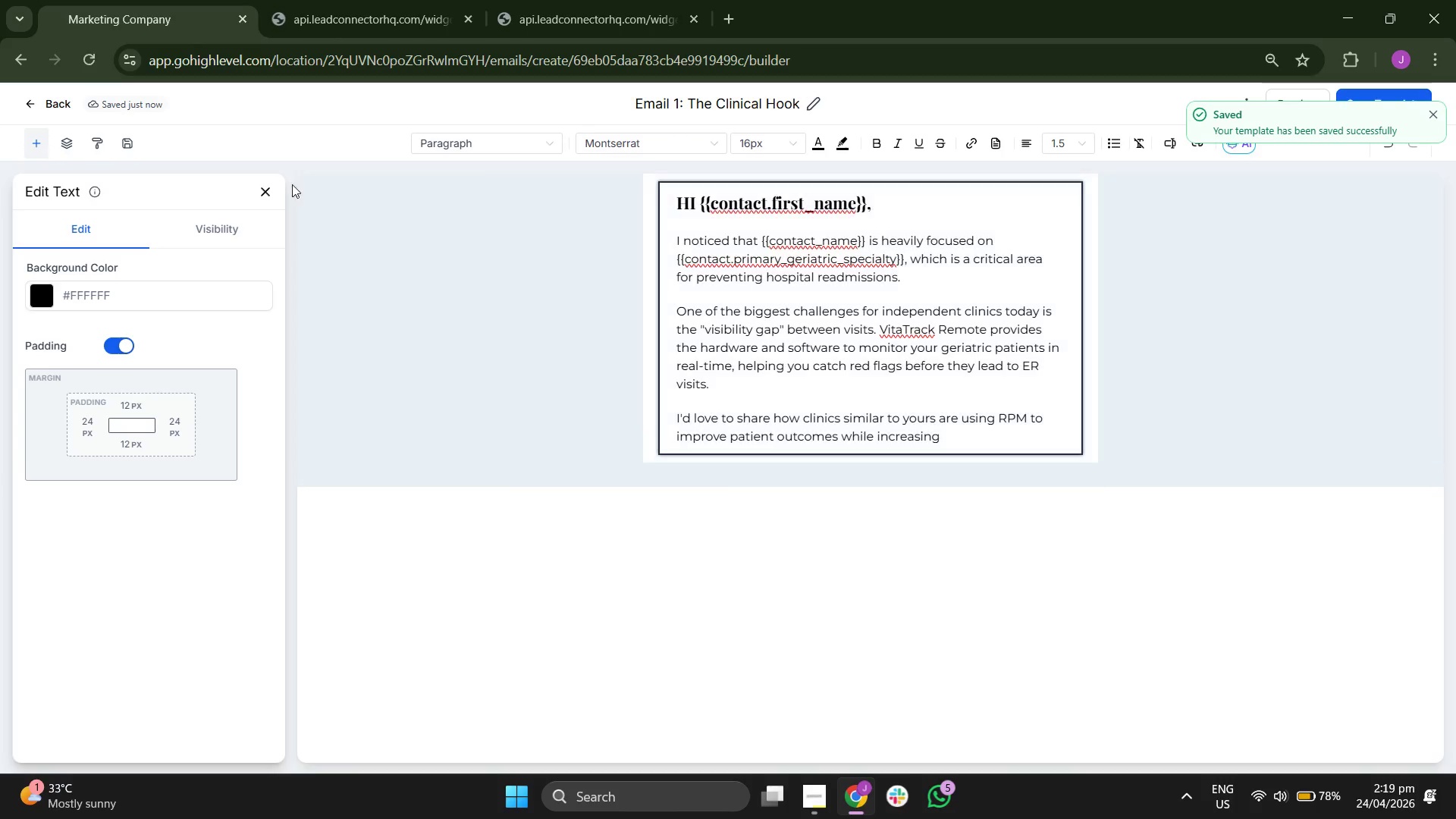 
left_click([270, 193])
 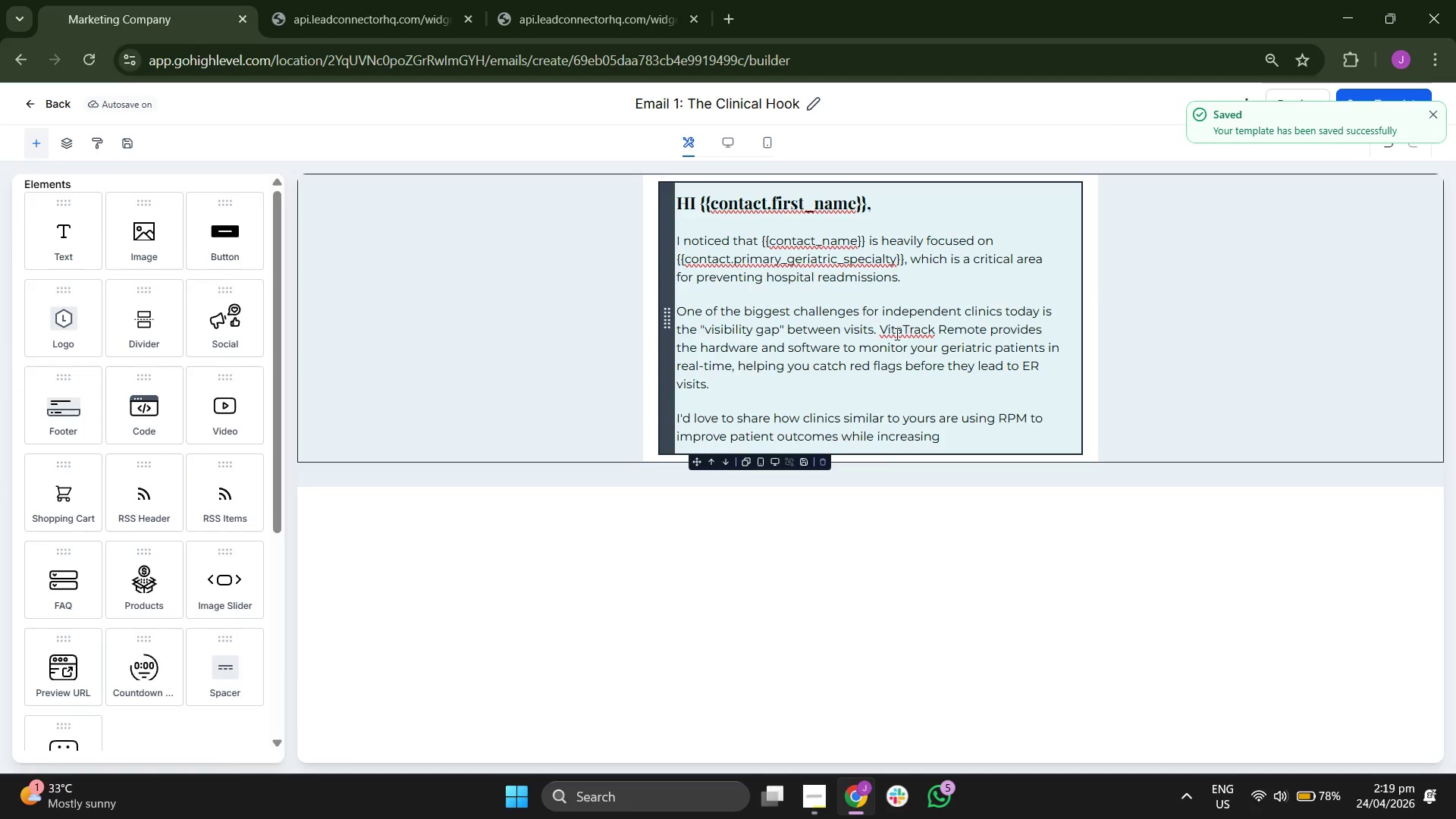 
left_click([896, 334])
 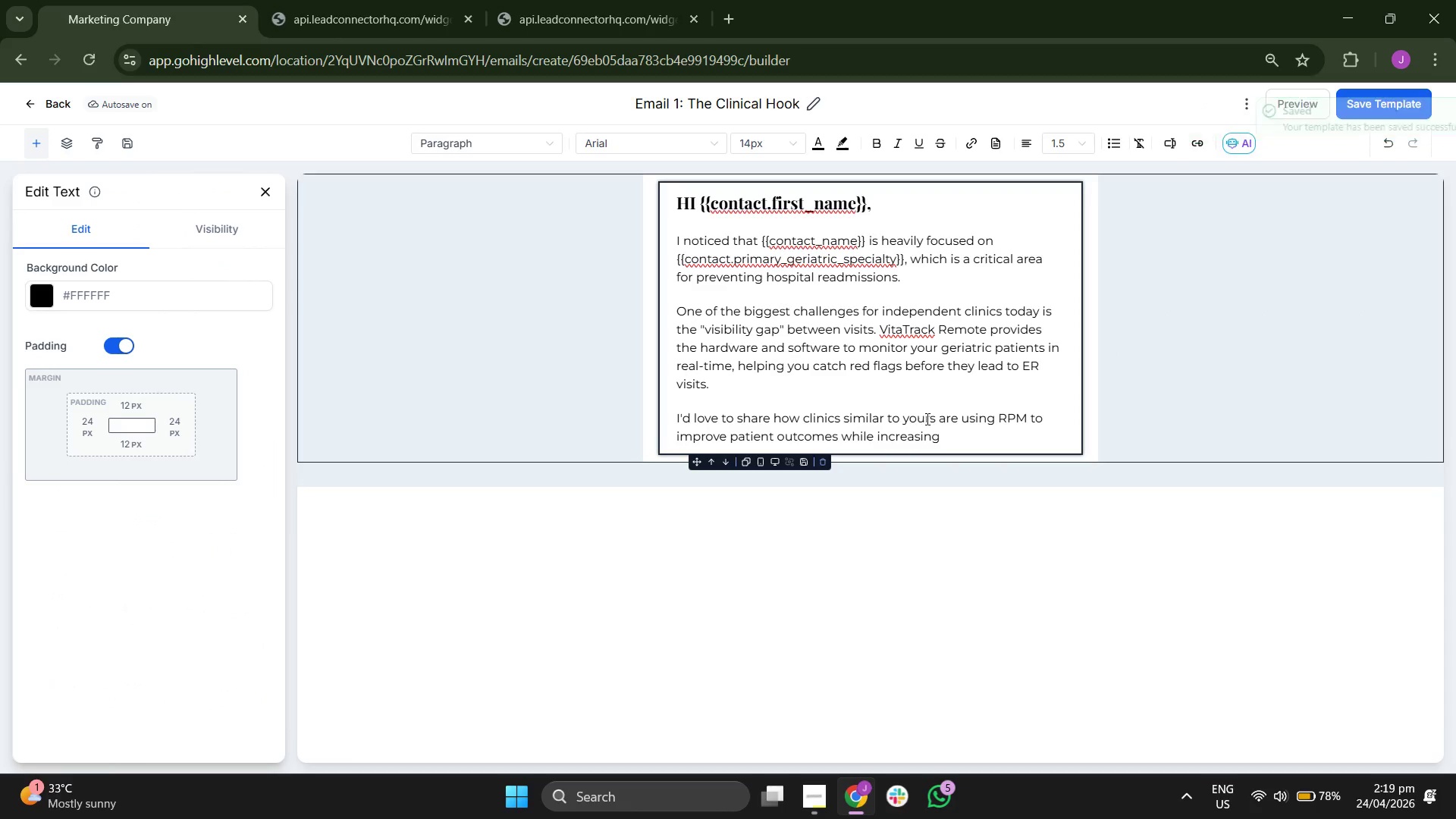 
left_click([952, 437])
 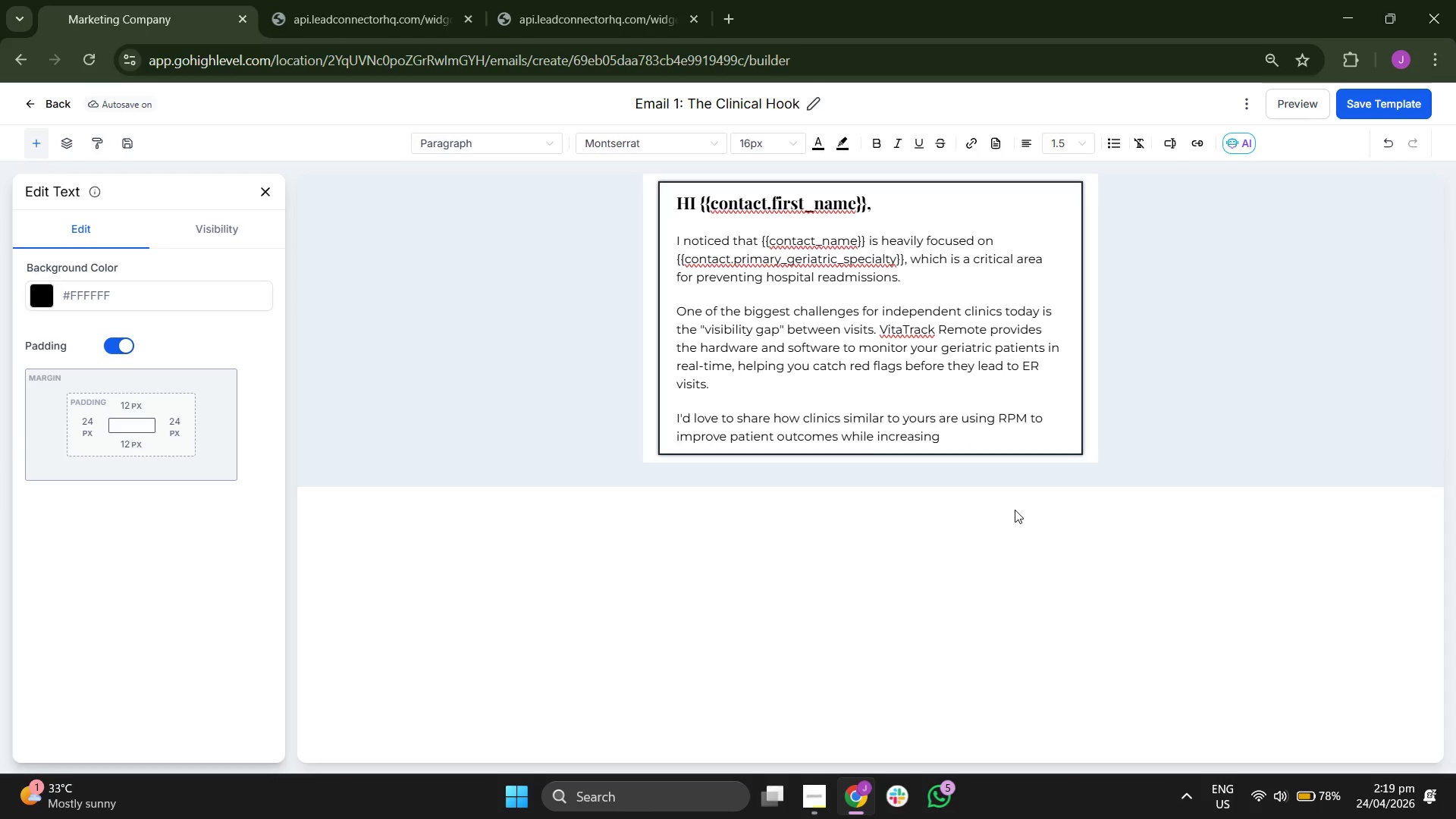 
key(Enter)
 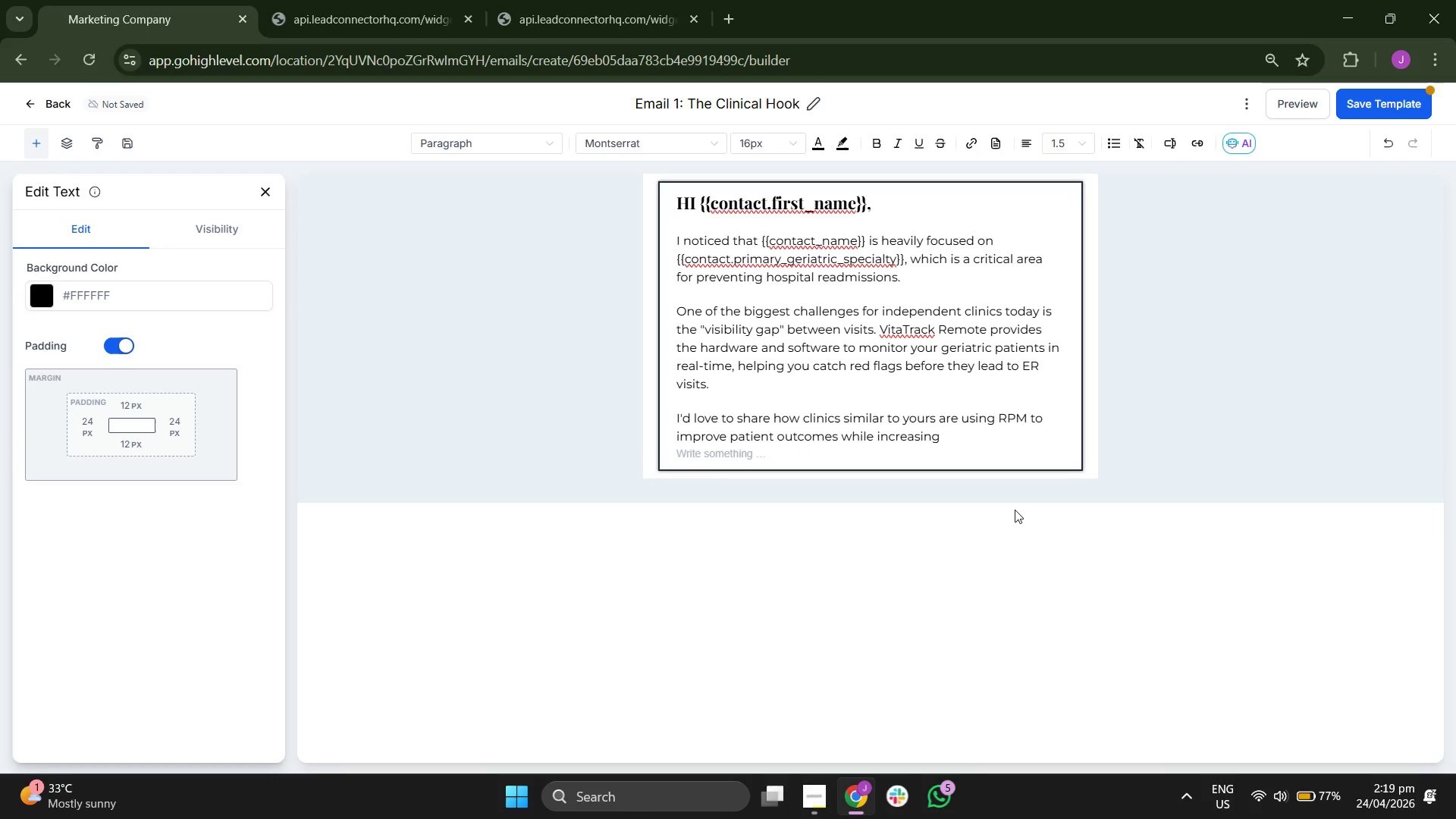 
key(Enter)
 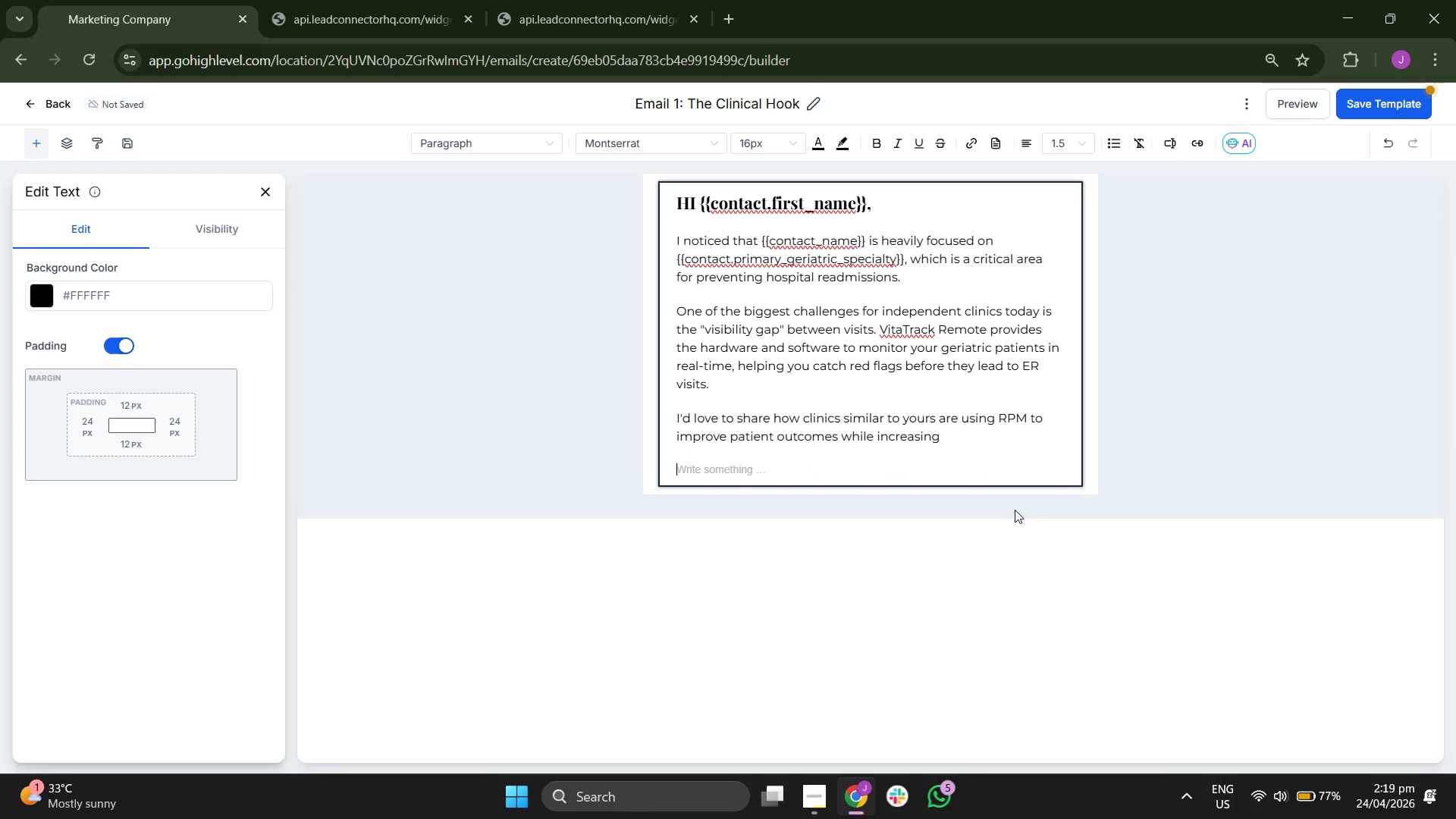 
type(th)
key(Backspace)
key(Backspace)
key(Backspace)
key(Backspace)
type(the)
 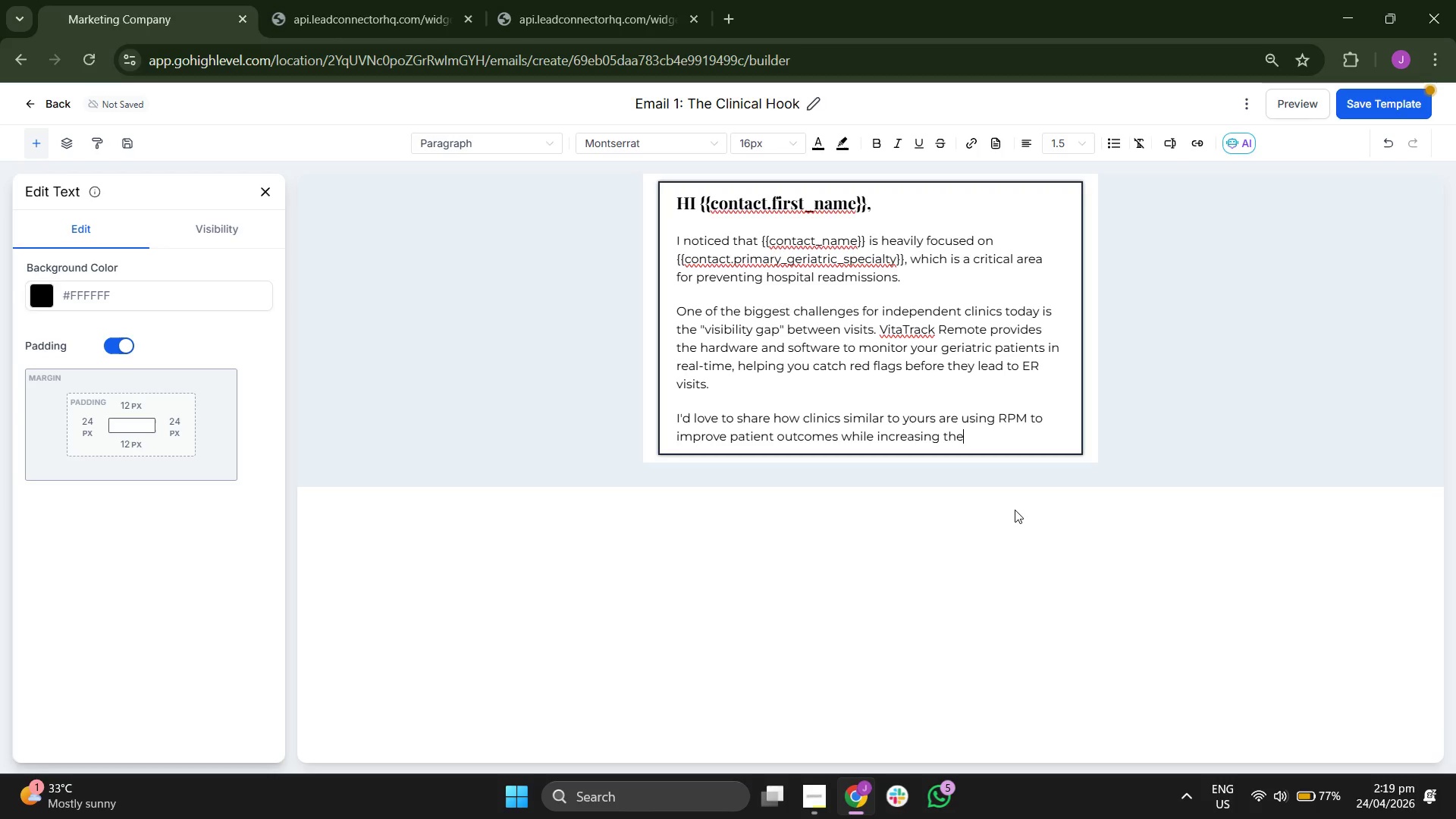 
type(ir)
 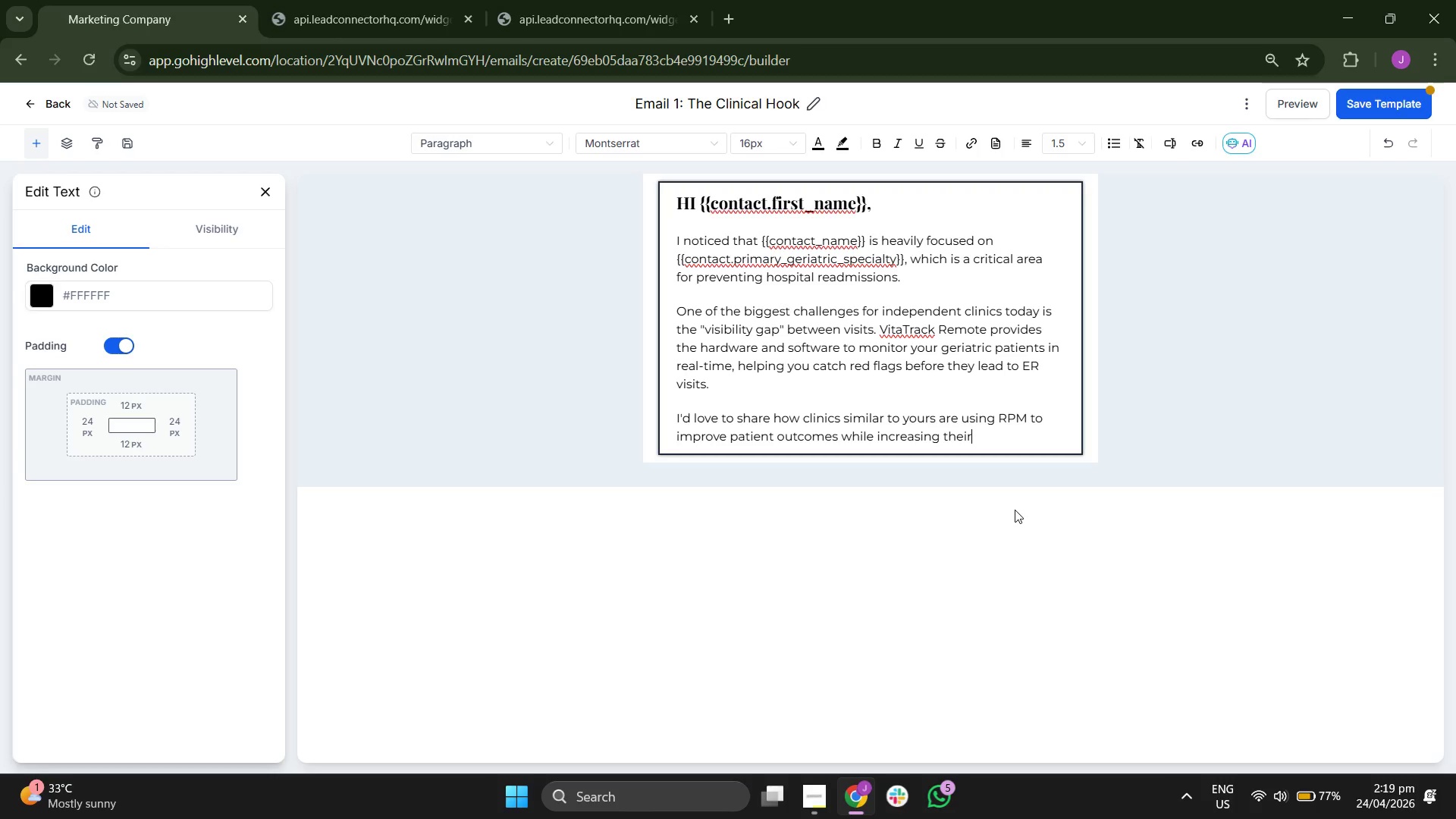 
type( clin)
 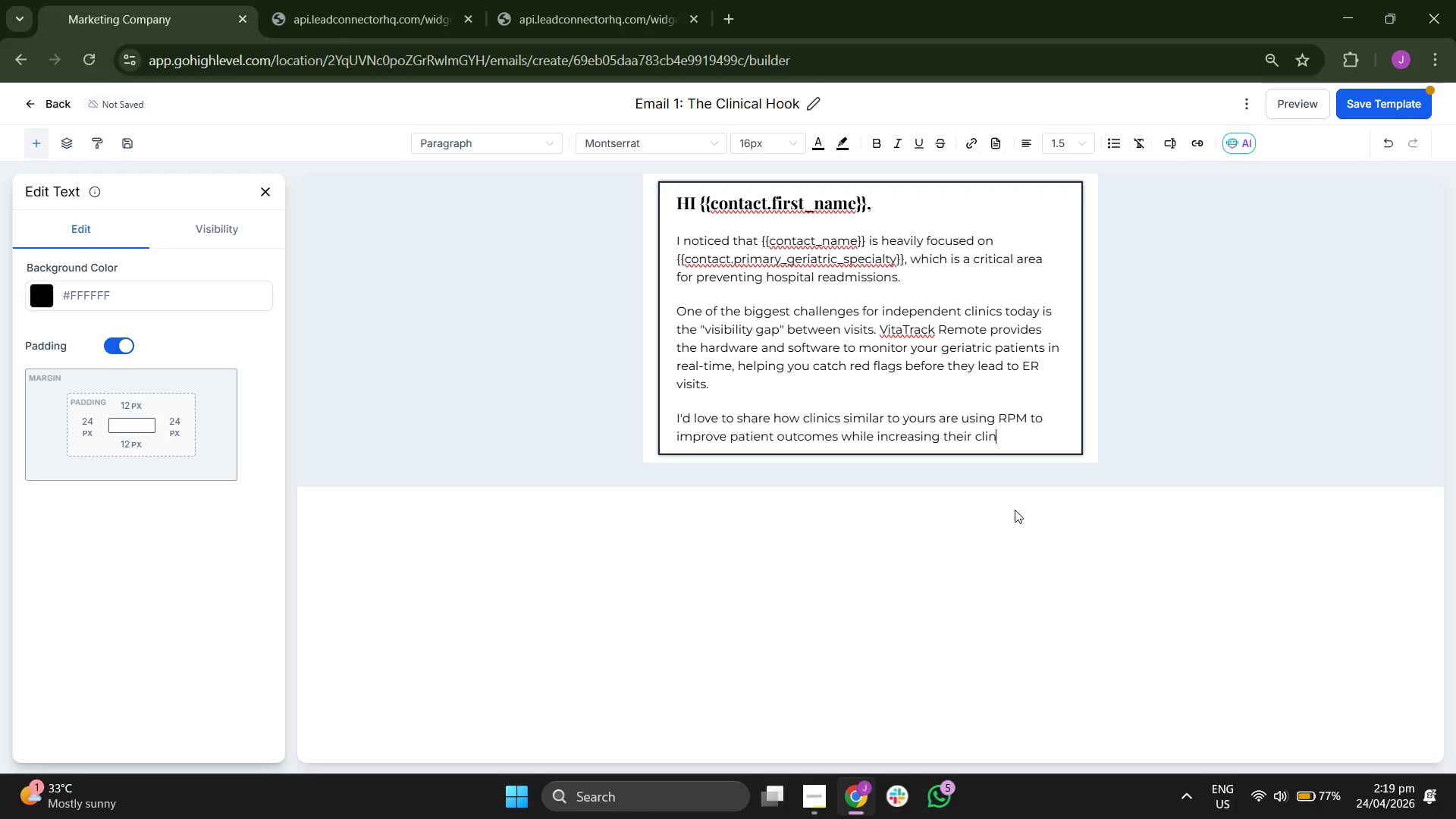 
key(I)
 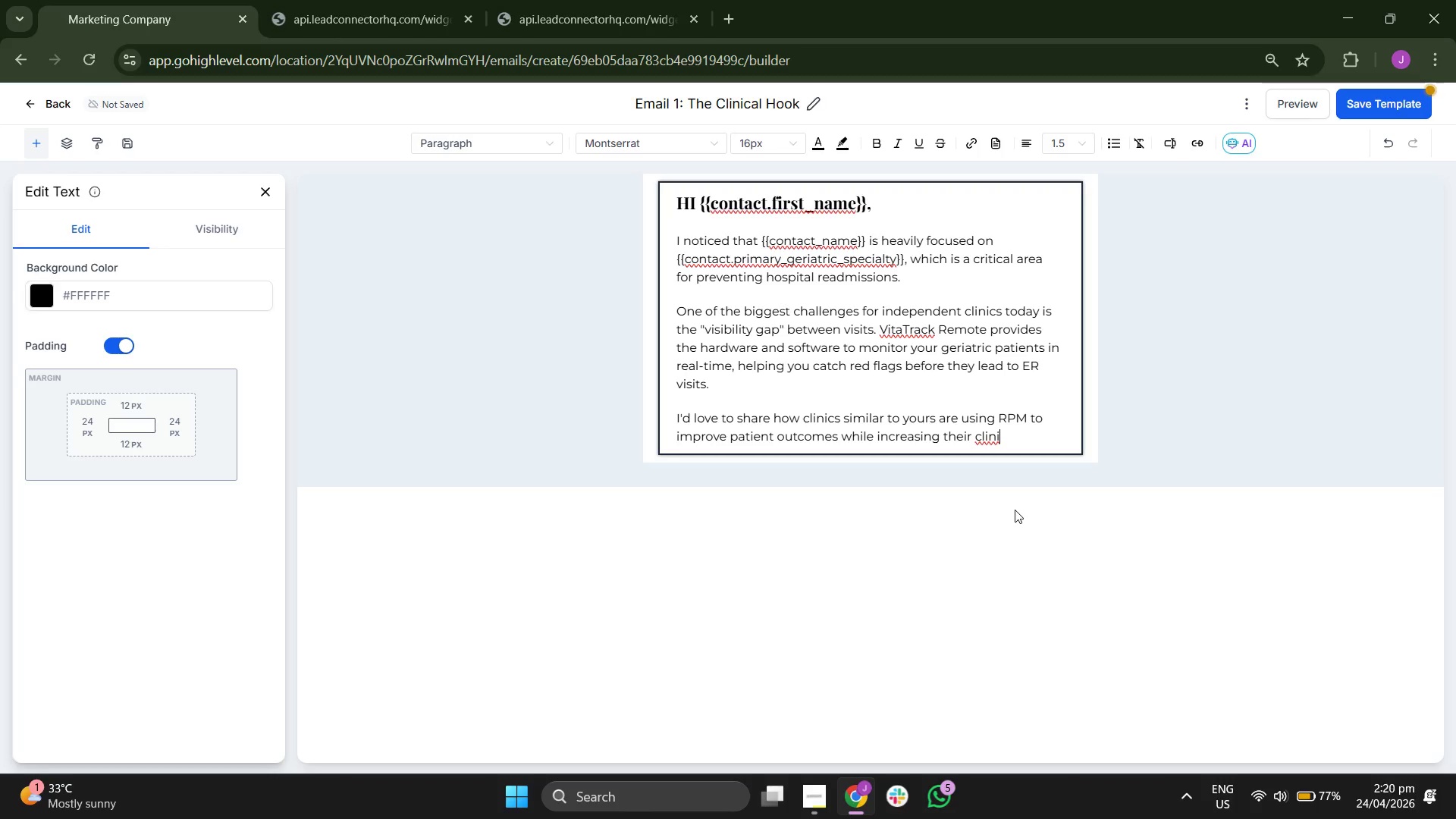 
type(n)
key(Backspace)
type(cal)
 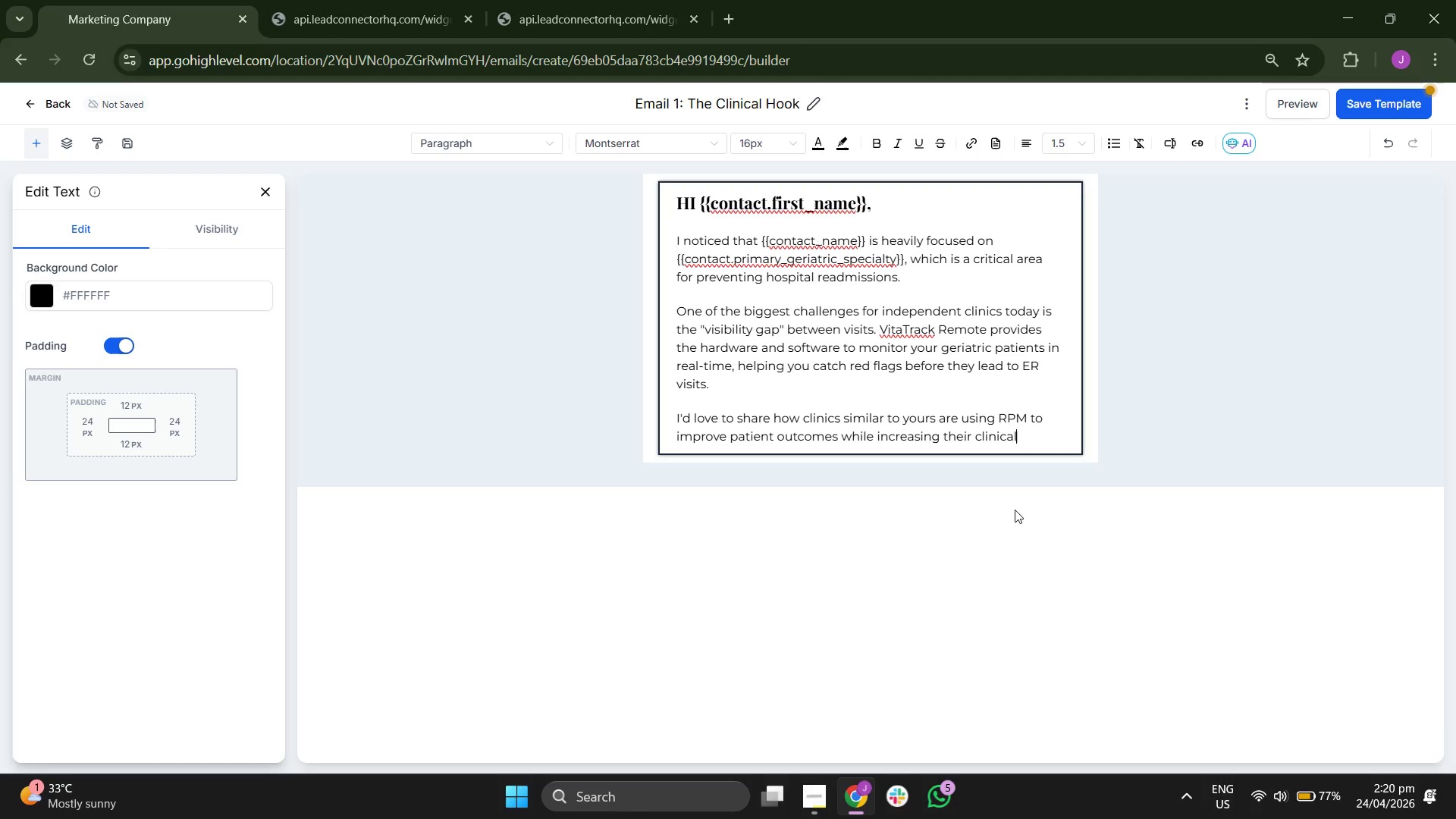 
type( yo)
 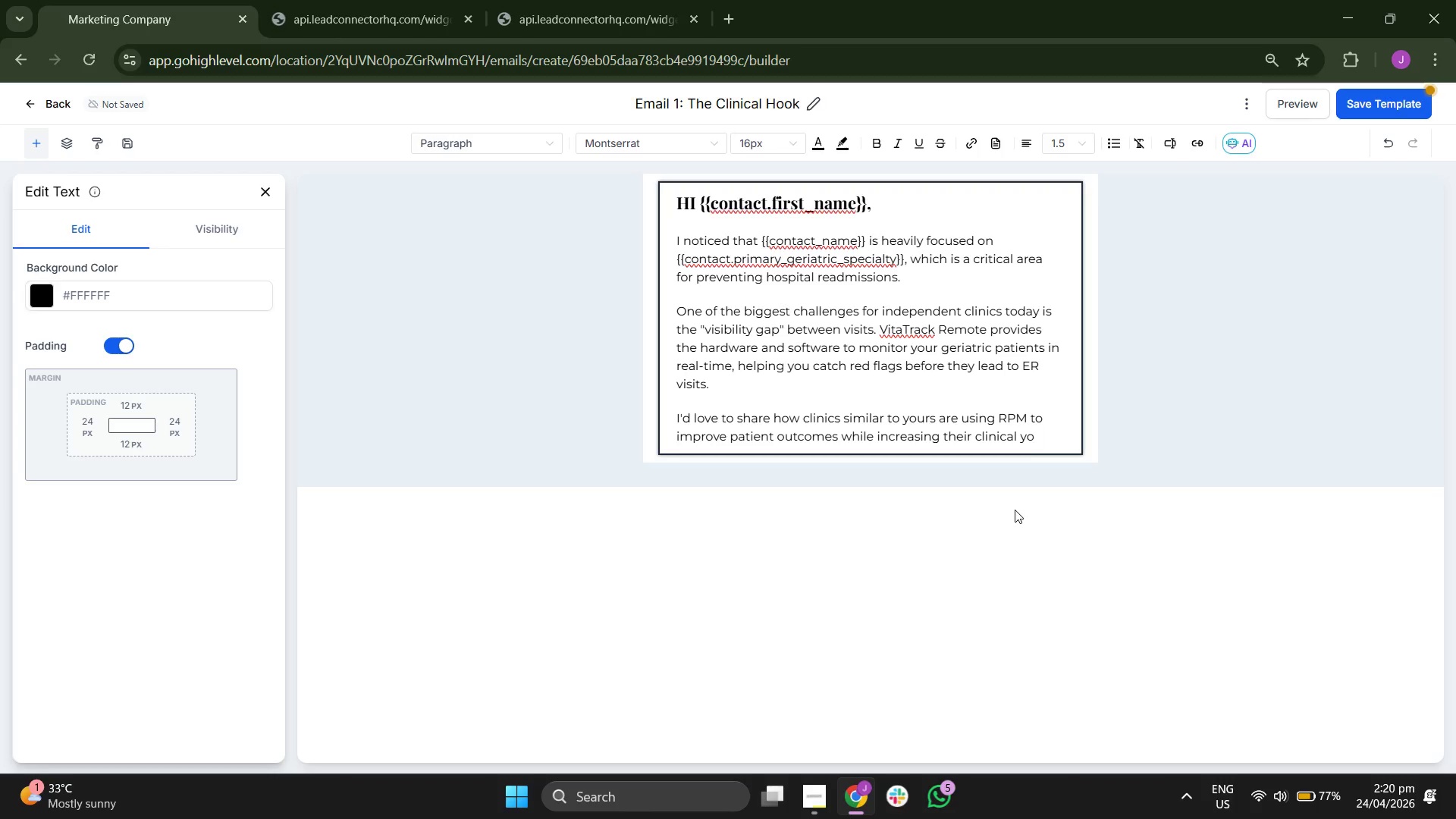 
type(o)
key(Backspace)
key(Backspace)
key(Backspace)
type(touch)
 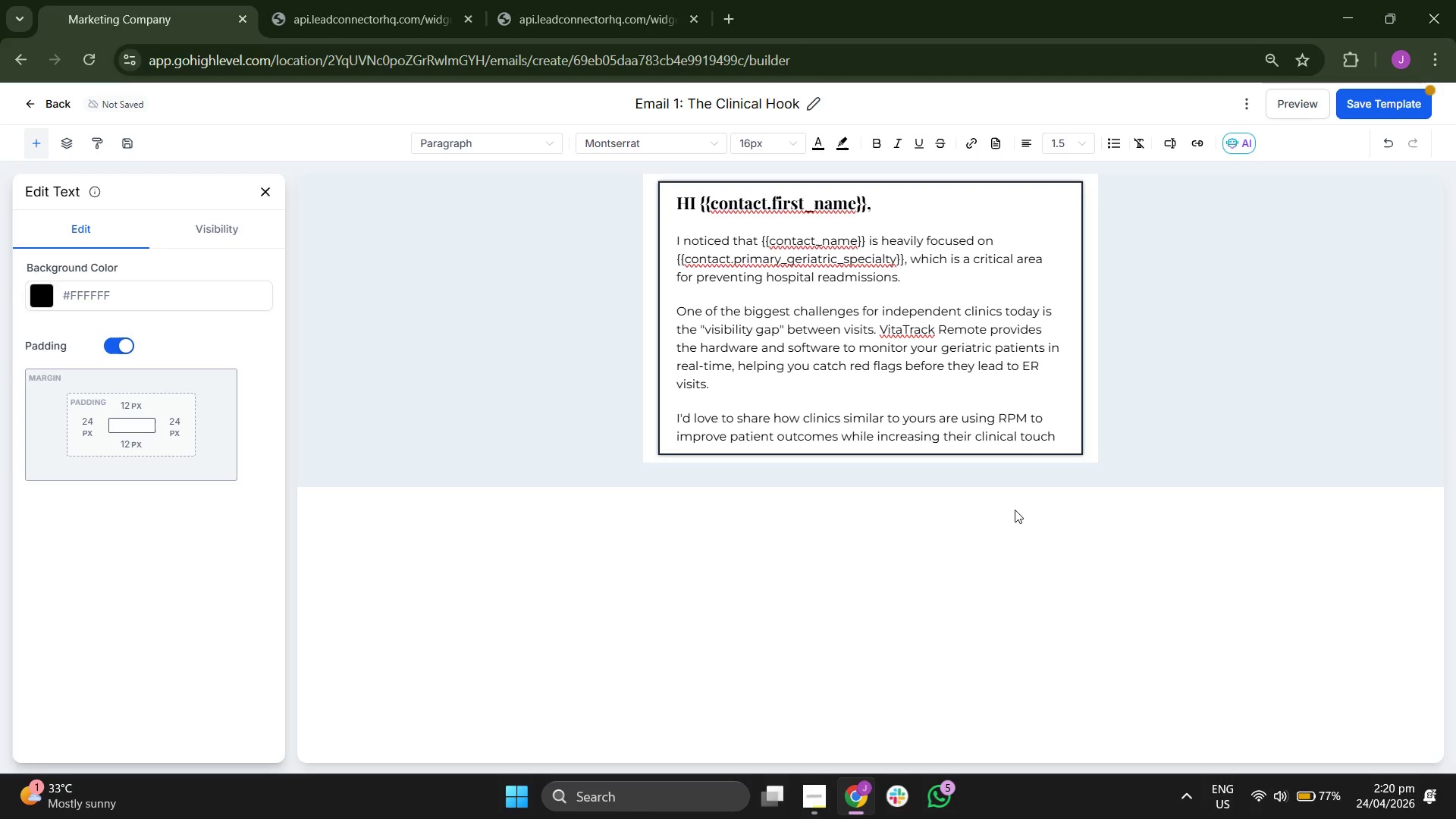 
type(poiny)
 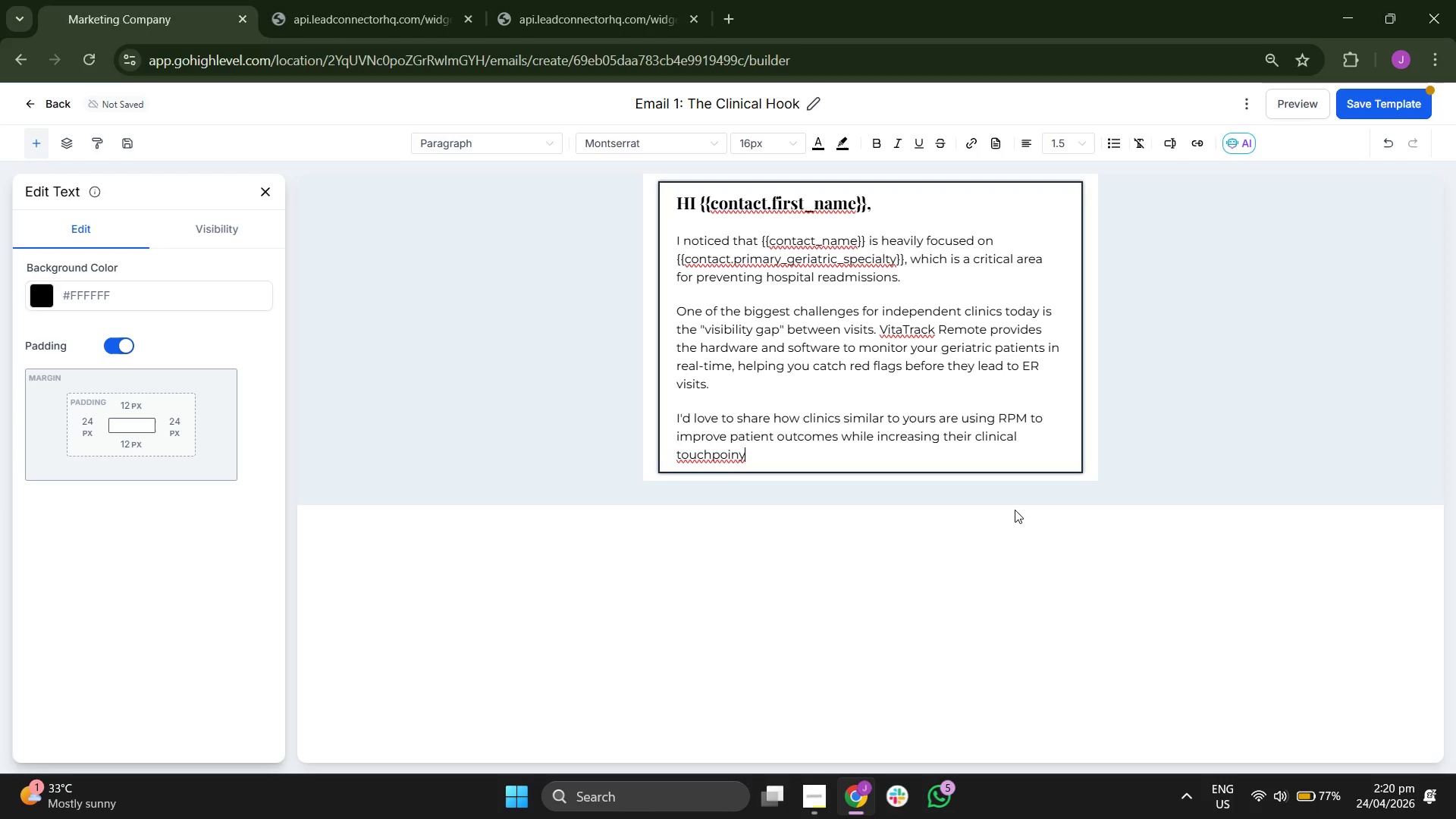 
key(Backspace)
type(ts)
 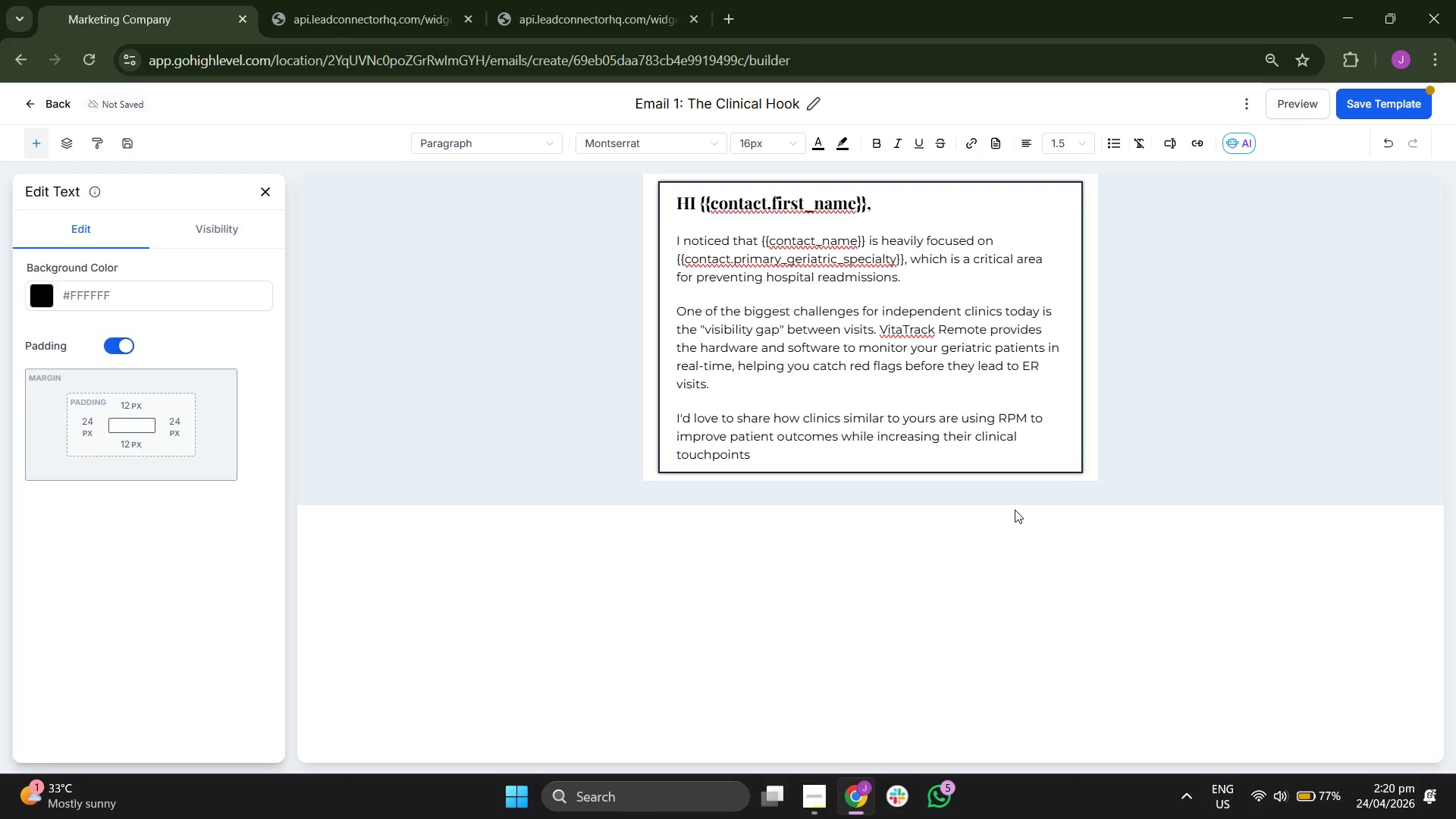 
key(Period)
 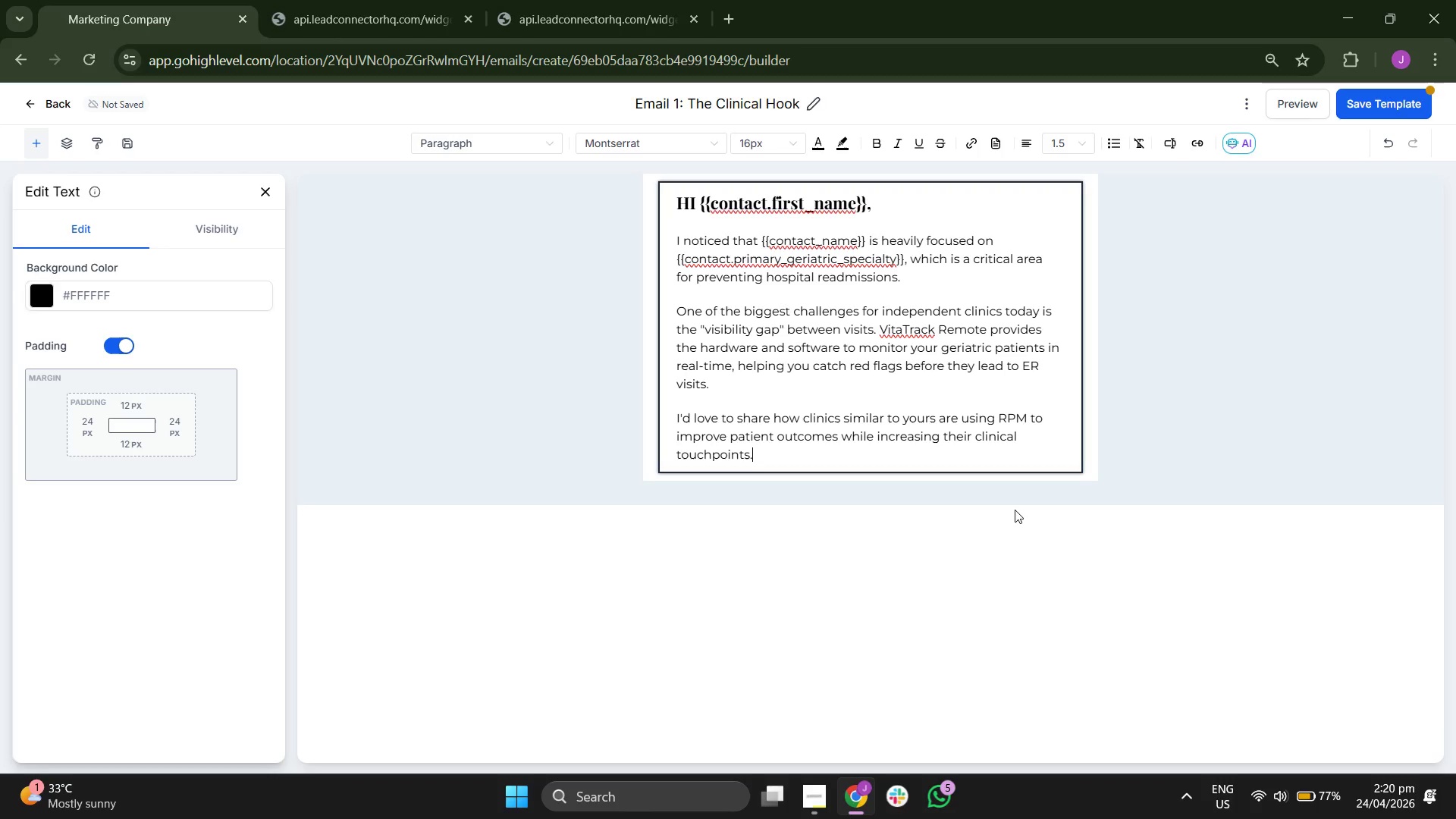 
key(Enter)
 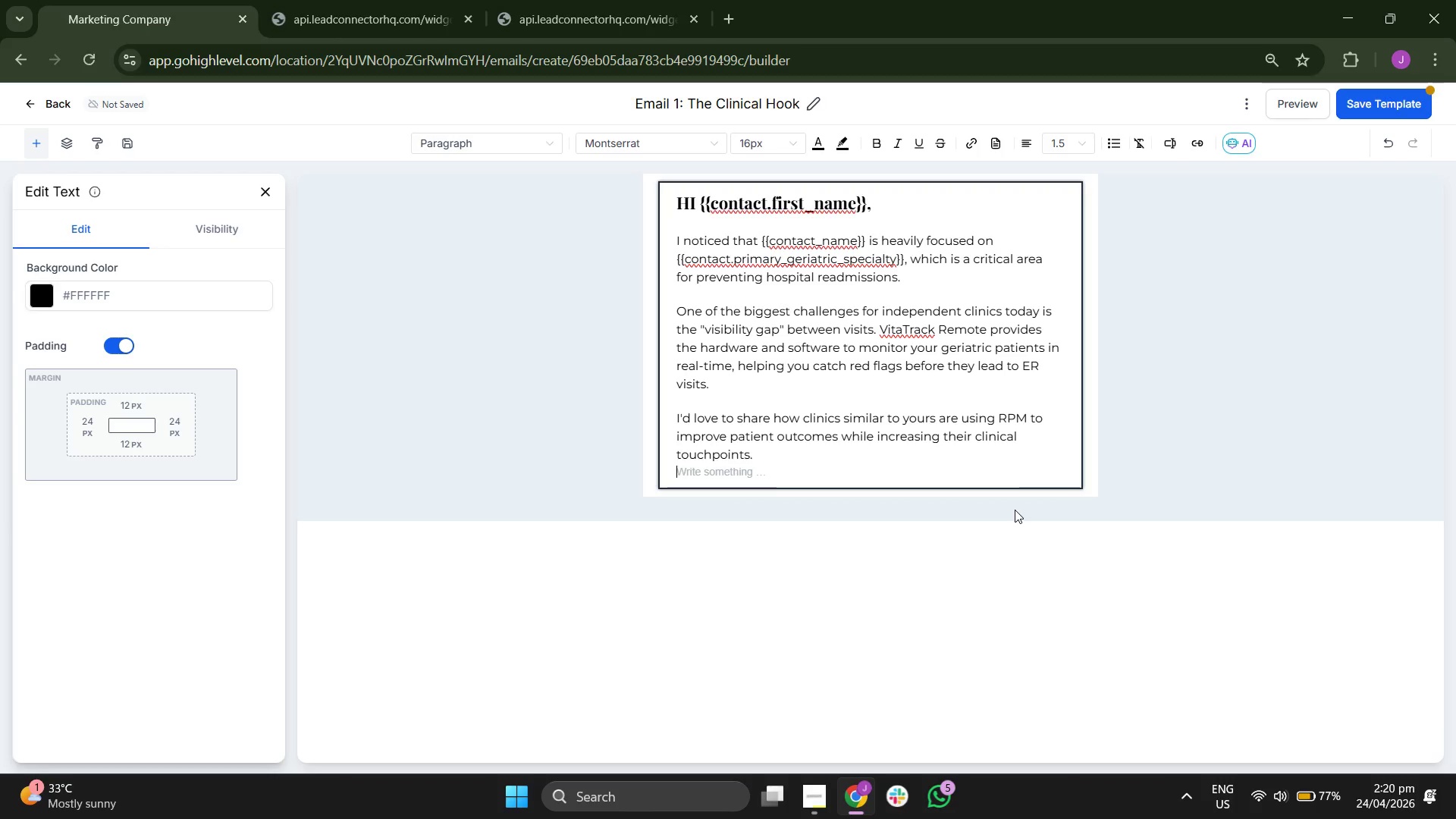 
key(Enter)
 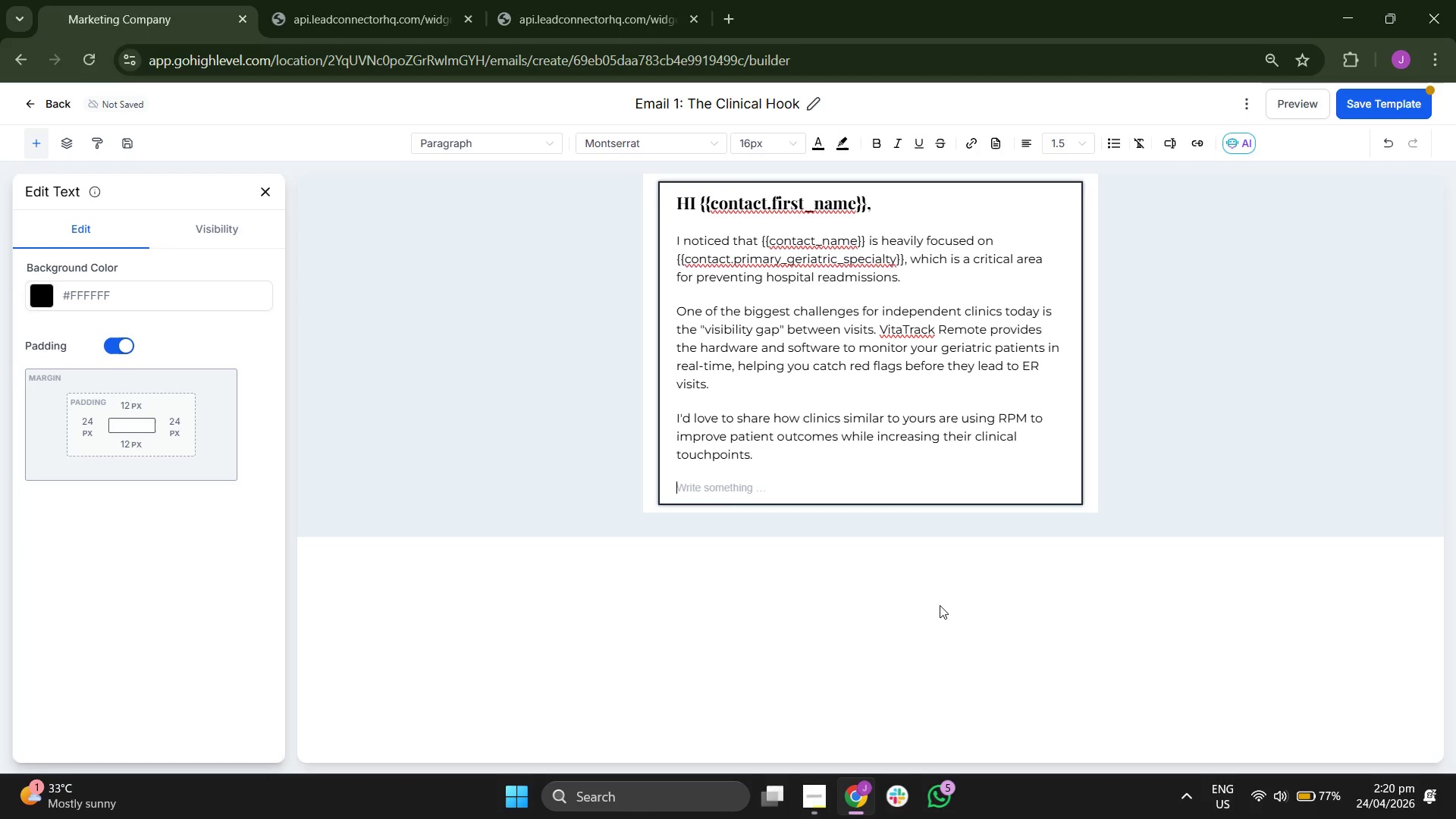 
type(d)
key(Backspace)
type(D )
key(Backspace)
type(o you have 10 minutes nex t)
key(Backspace)
key(Backspace)
type(t Tuesday of)
key(Backspace)
key(Backspace)
type(for a birft)
key(Backspace)
key(Backspace)
type(t)
key(Backspace)
key(Backspace)
key(Backspace)
type(rief chat?)
 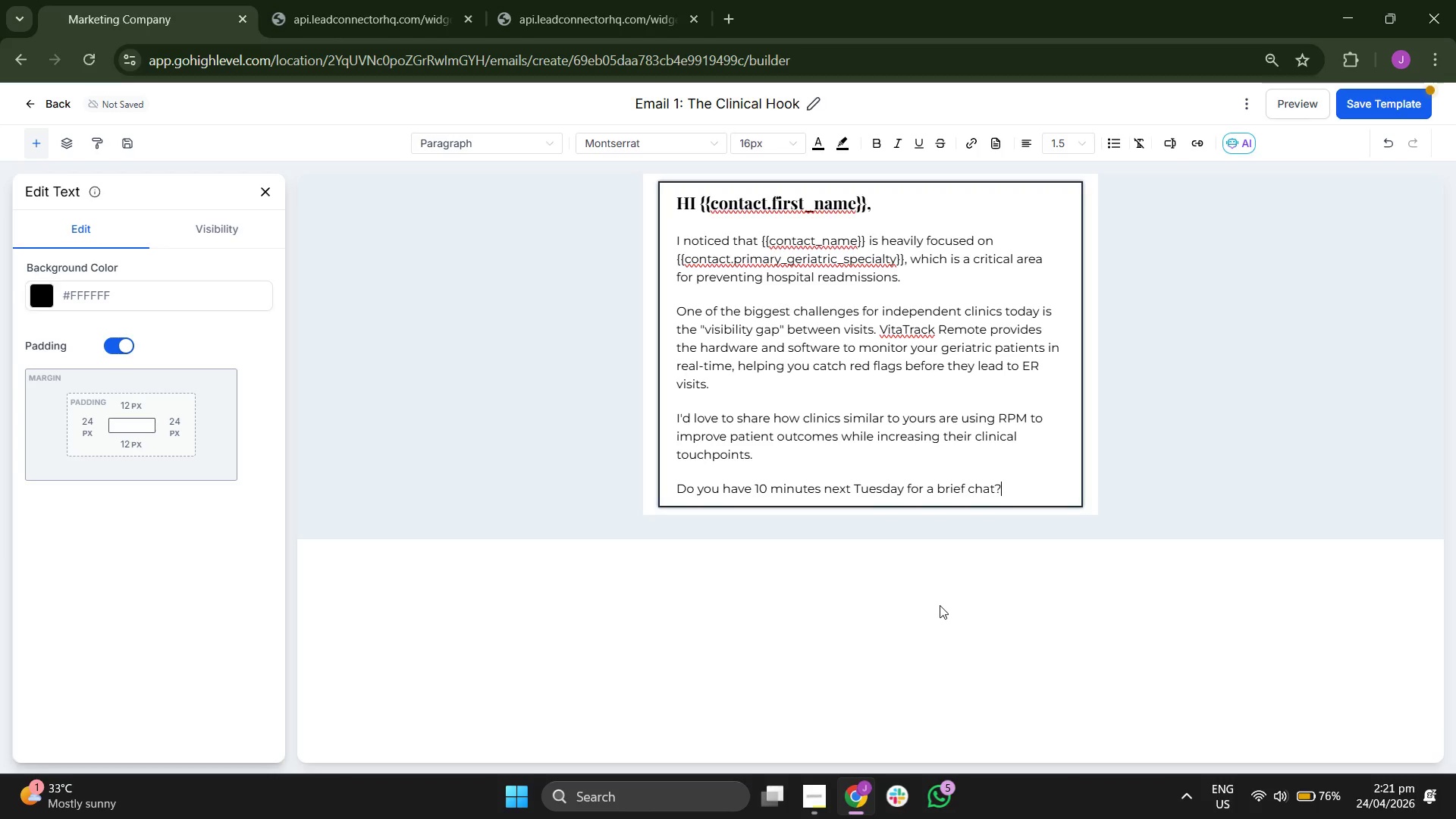 
key(Enter)
 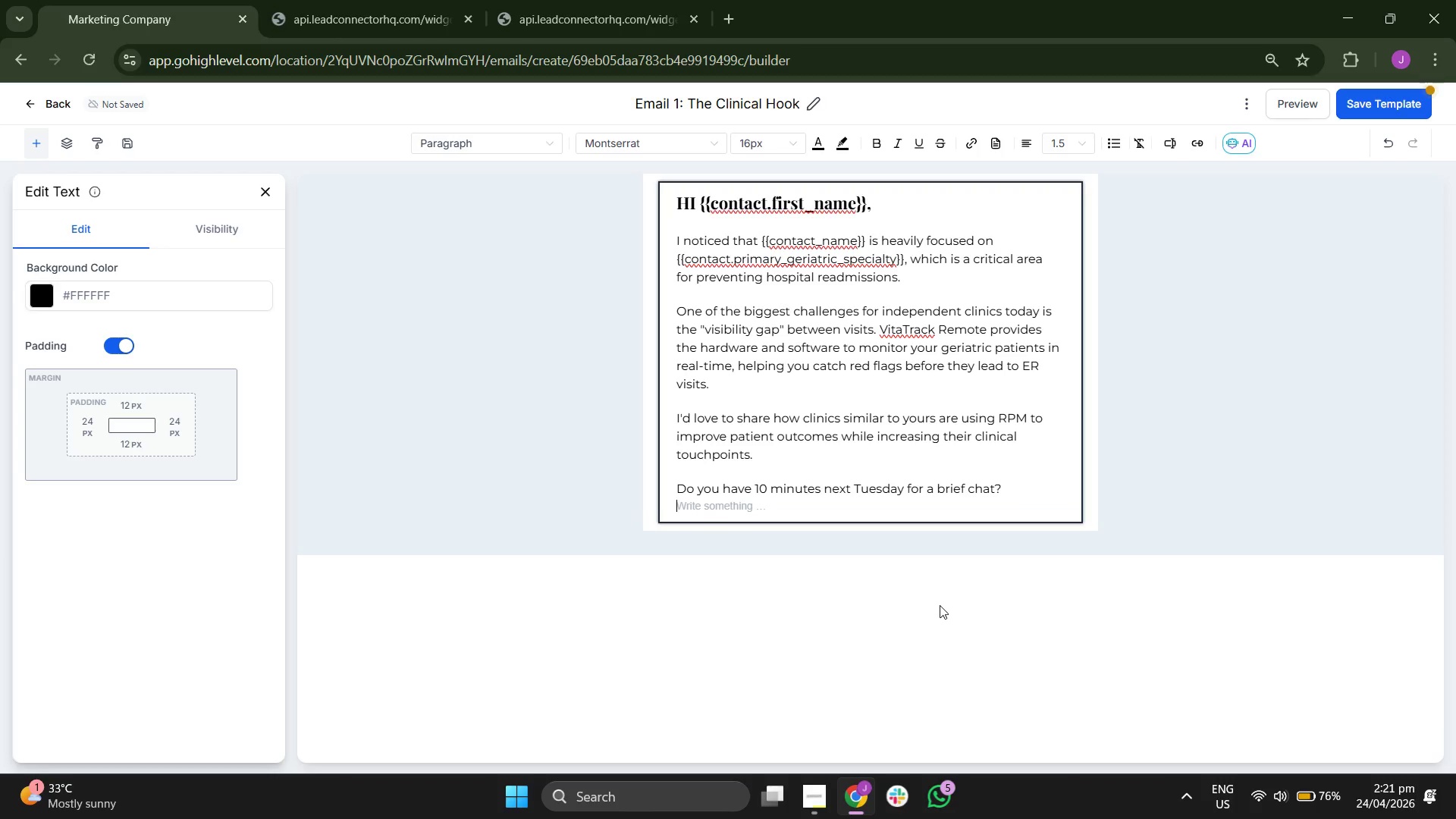 
key(Enter)
 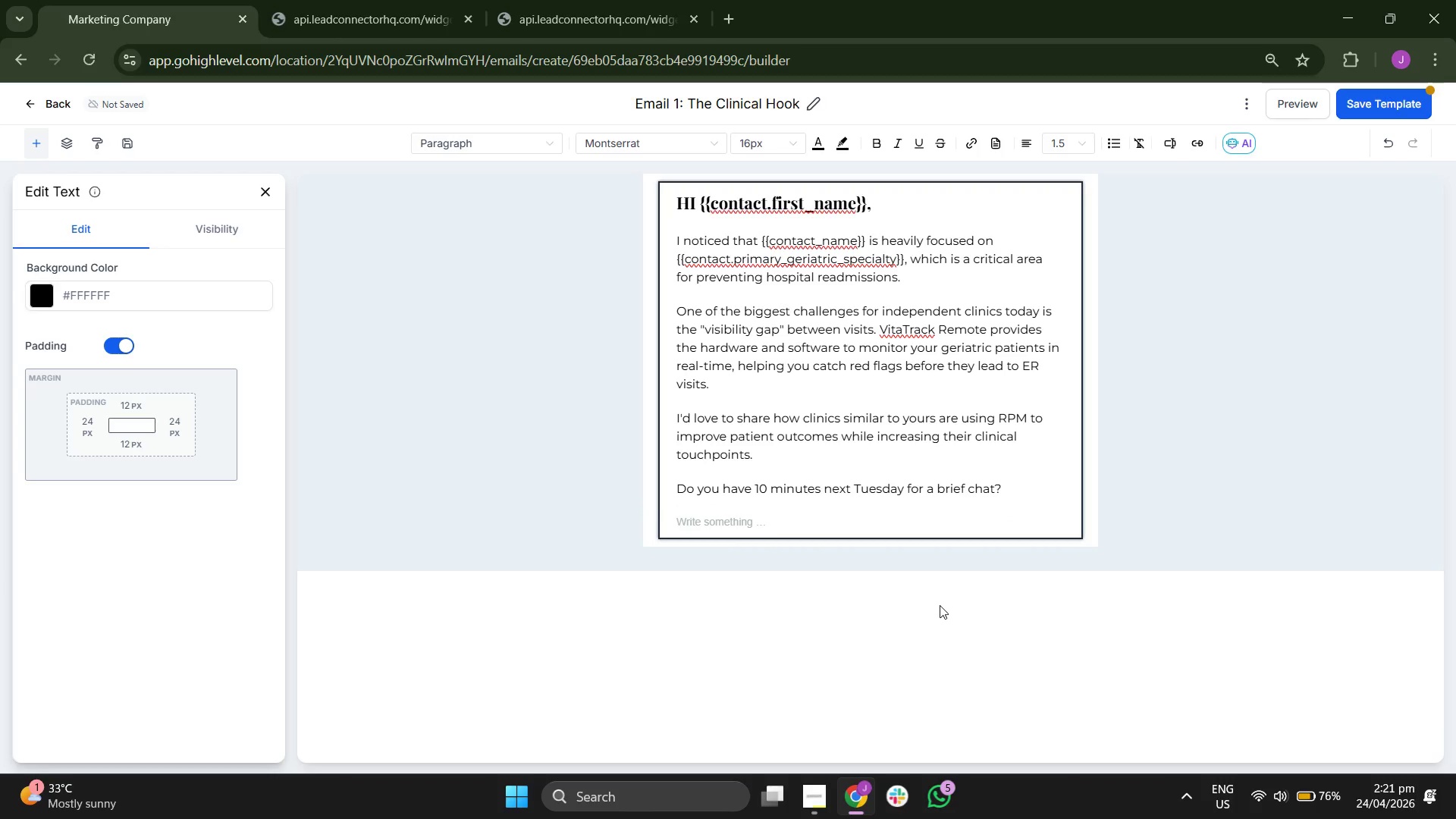 
type(V)
key(Backspace)
type(Best,)
 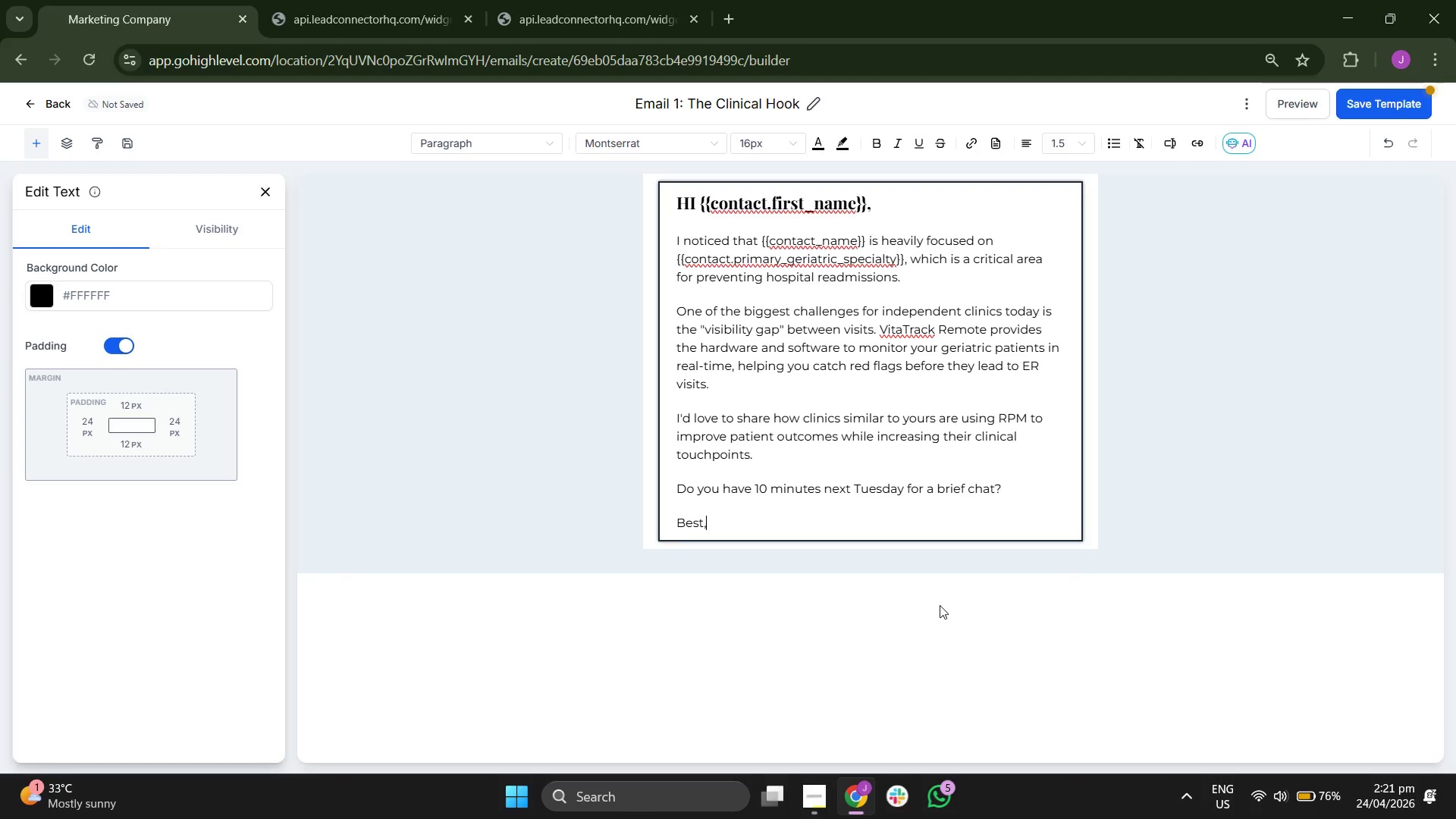 
key(Enter)
 